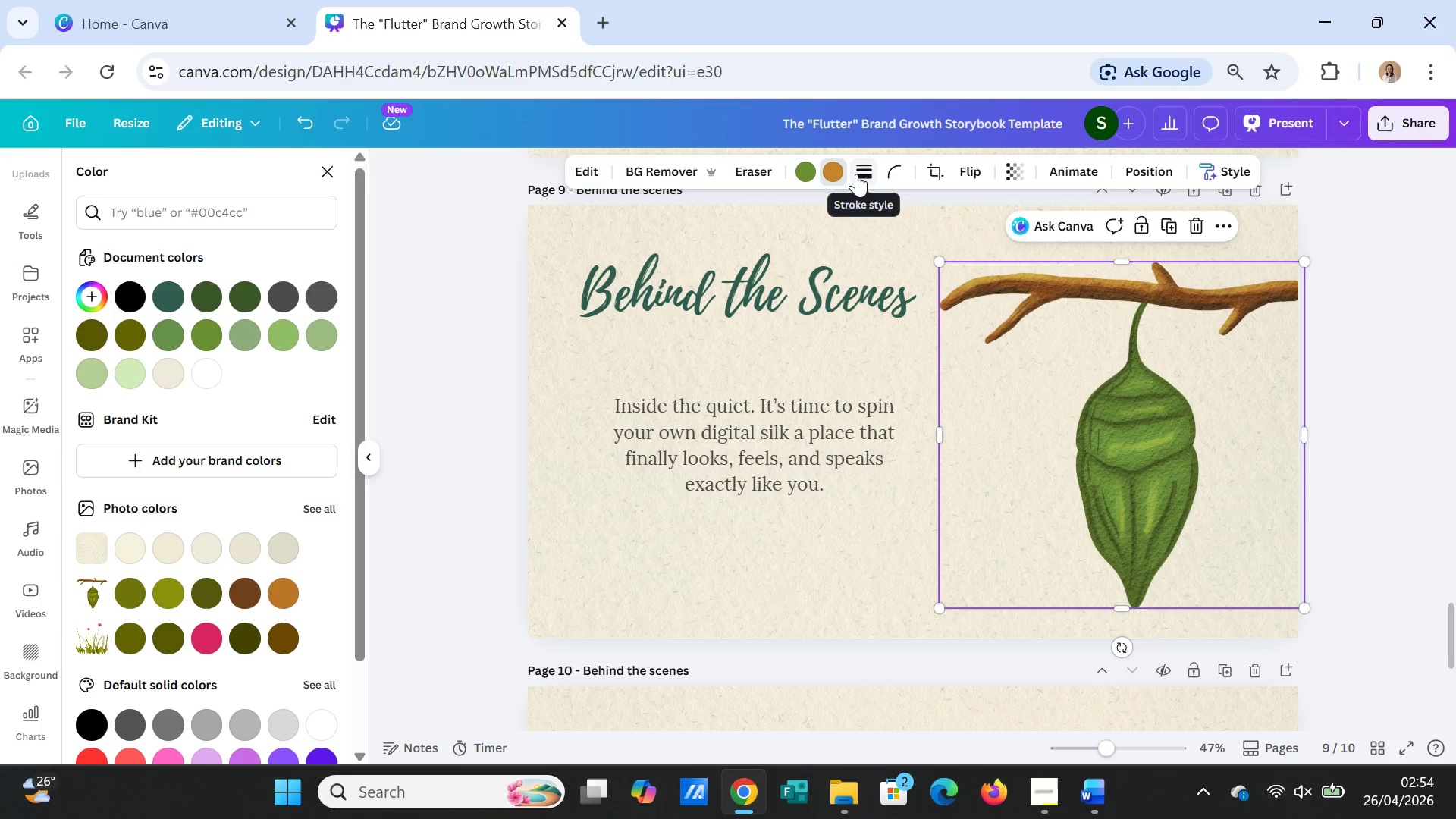 
left_click([805, 174])
 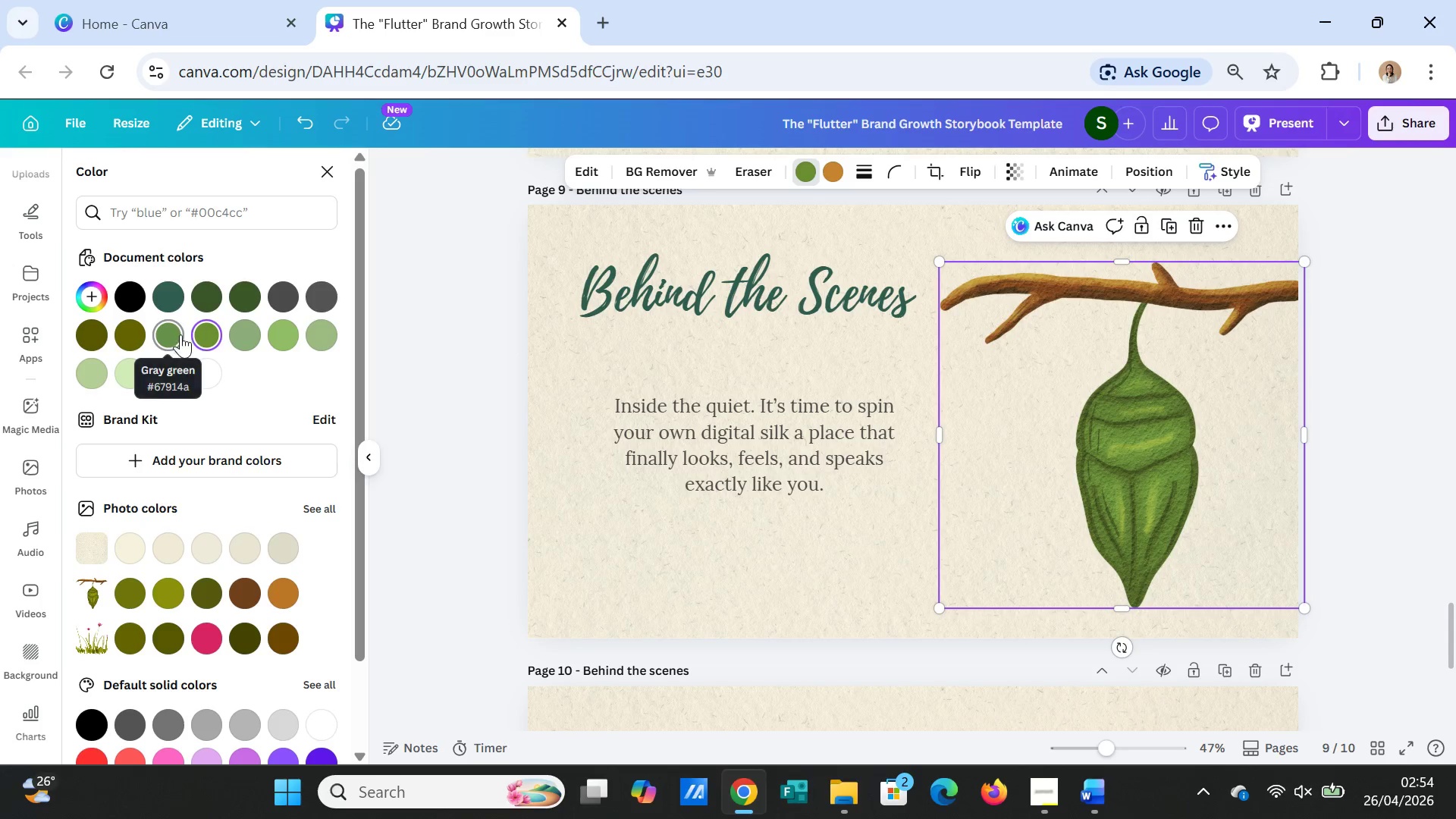 
mouse_move([214, 333])
 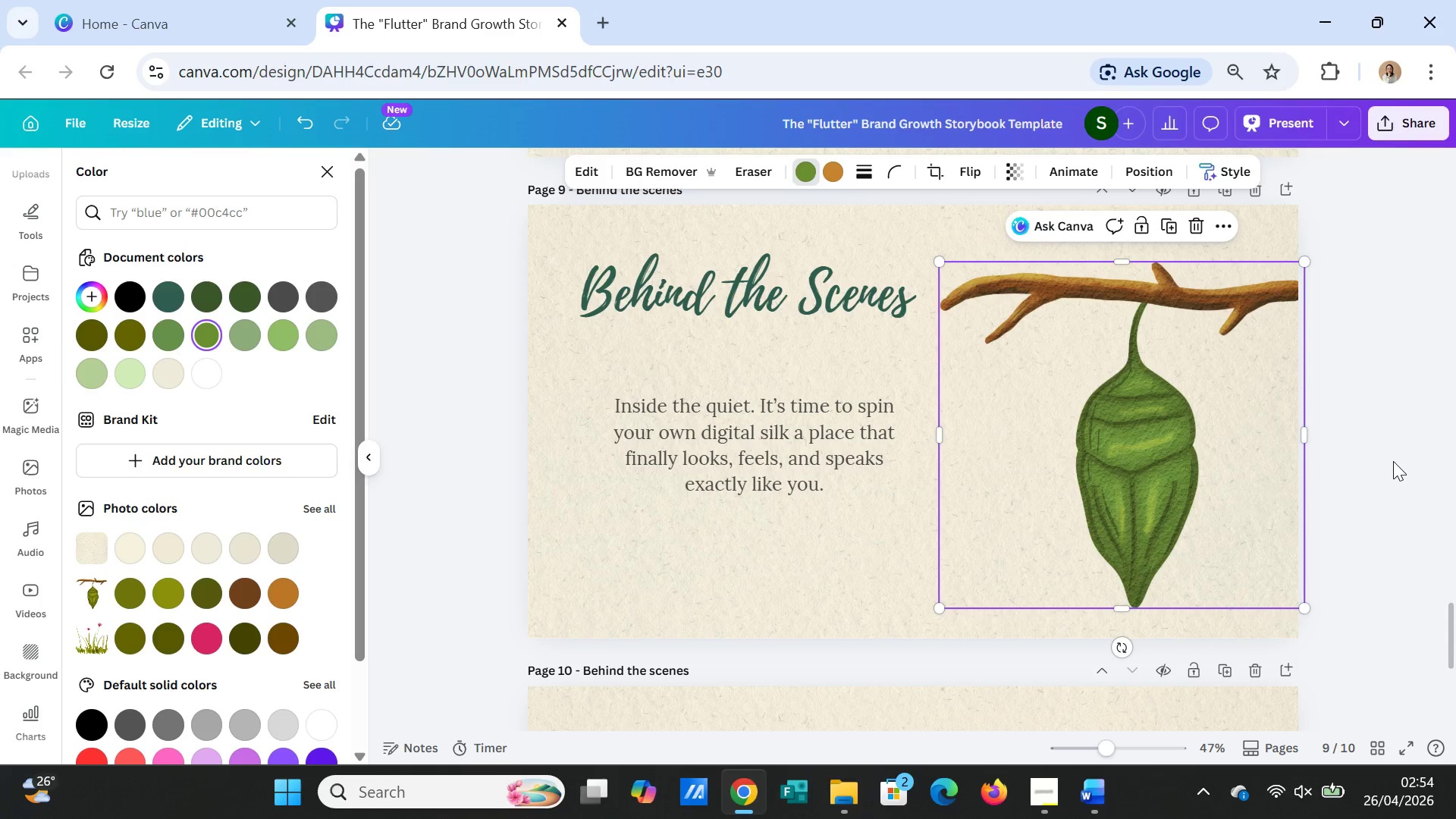 
left_click([1393, 461])
 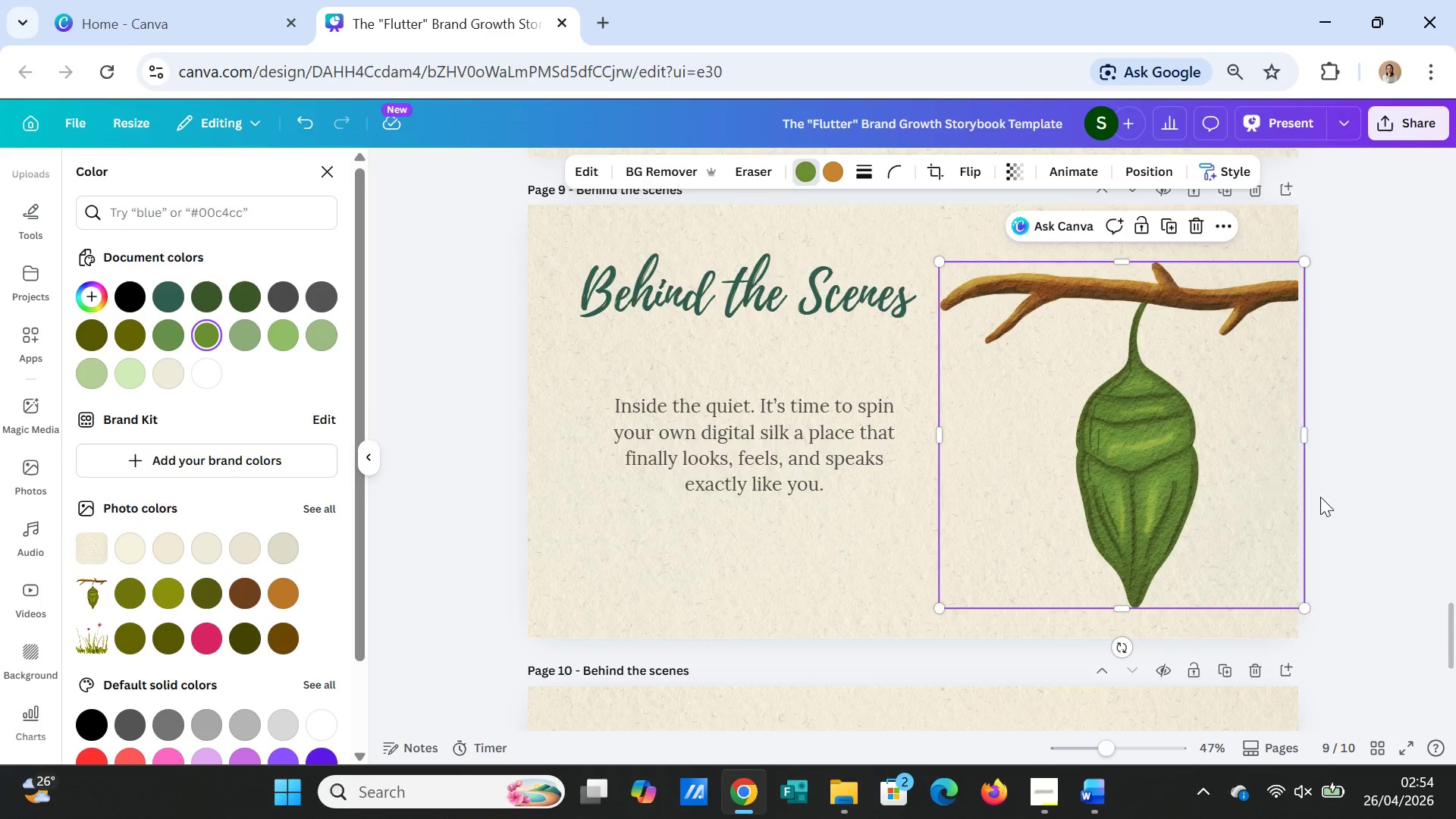 
scroll: coordinate [1319, 503], scroll_direction: down, amount: 6.0
 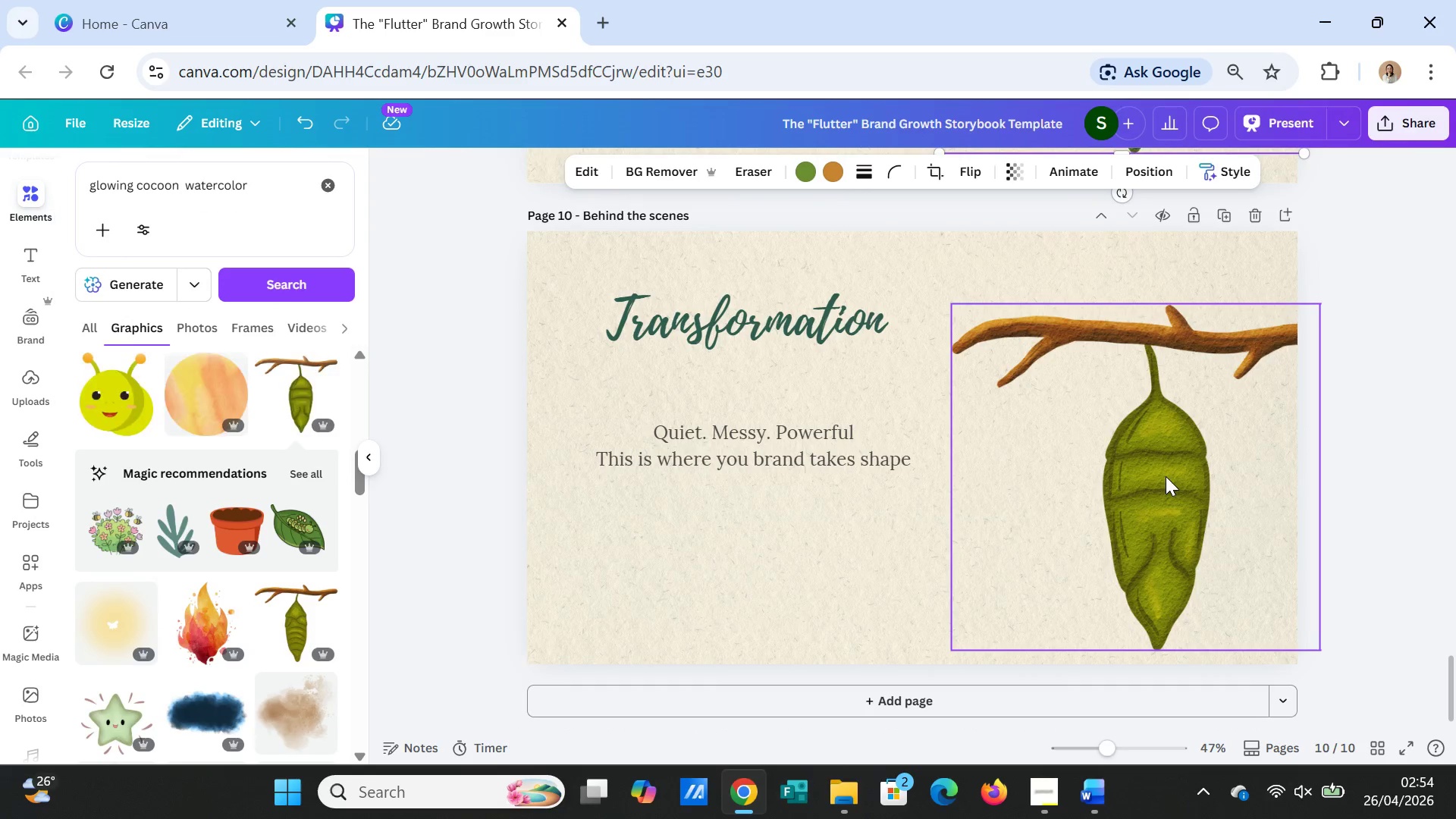 
left_click([1166, 476])
 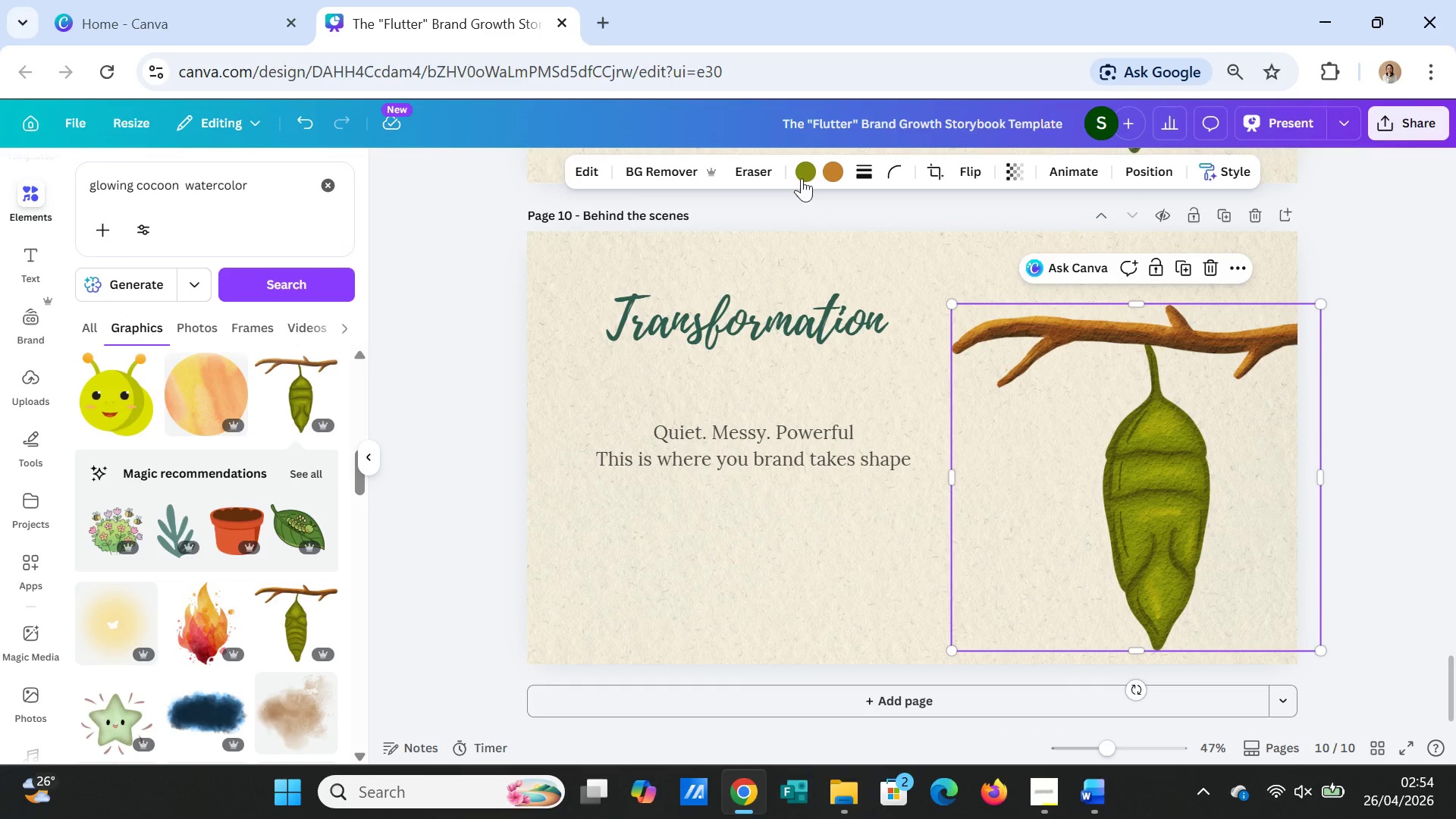 
left_click([802, 174])
 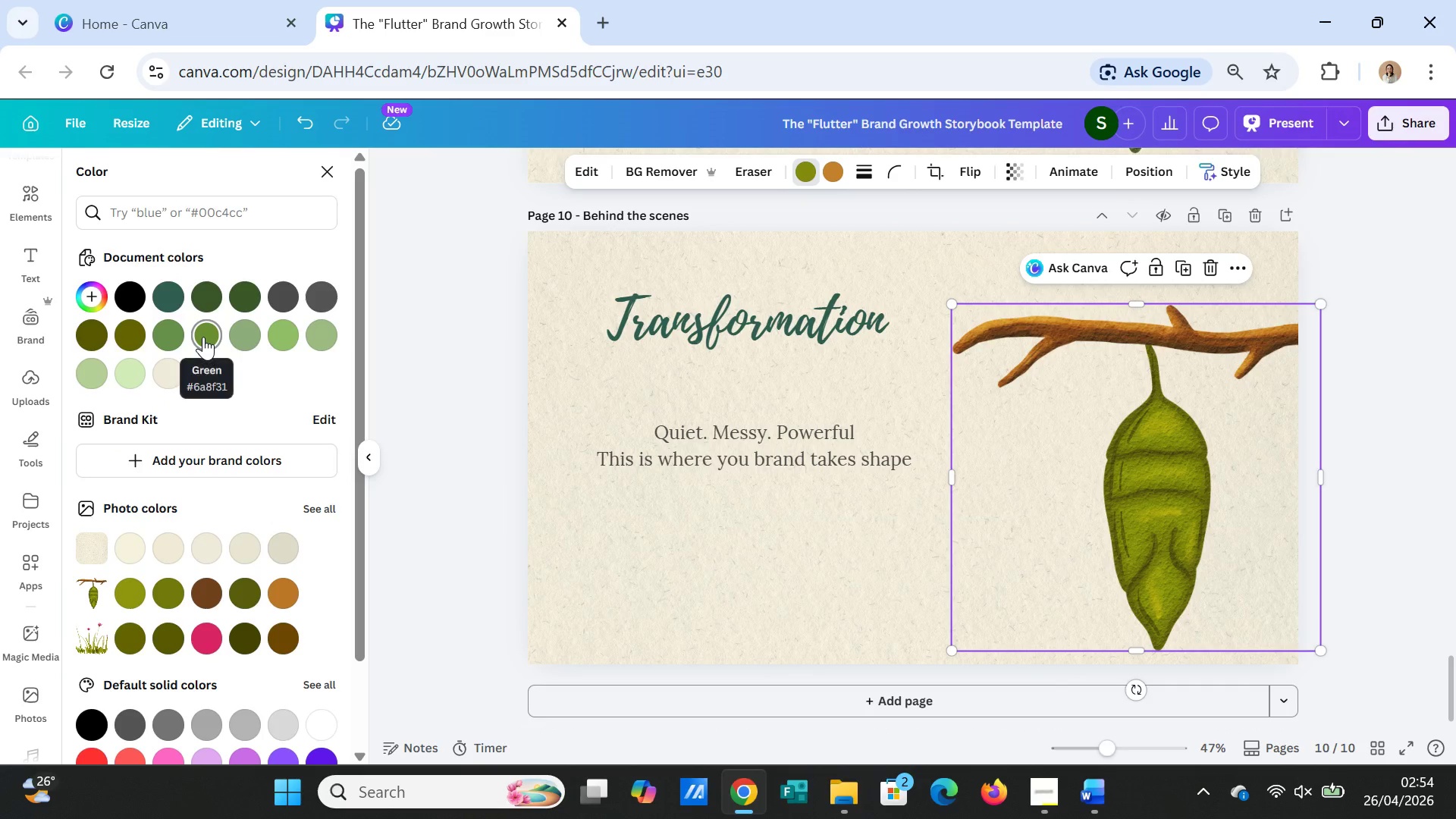 
left_click([203, 337])
 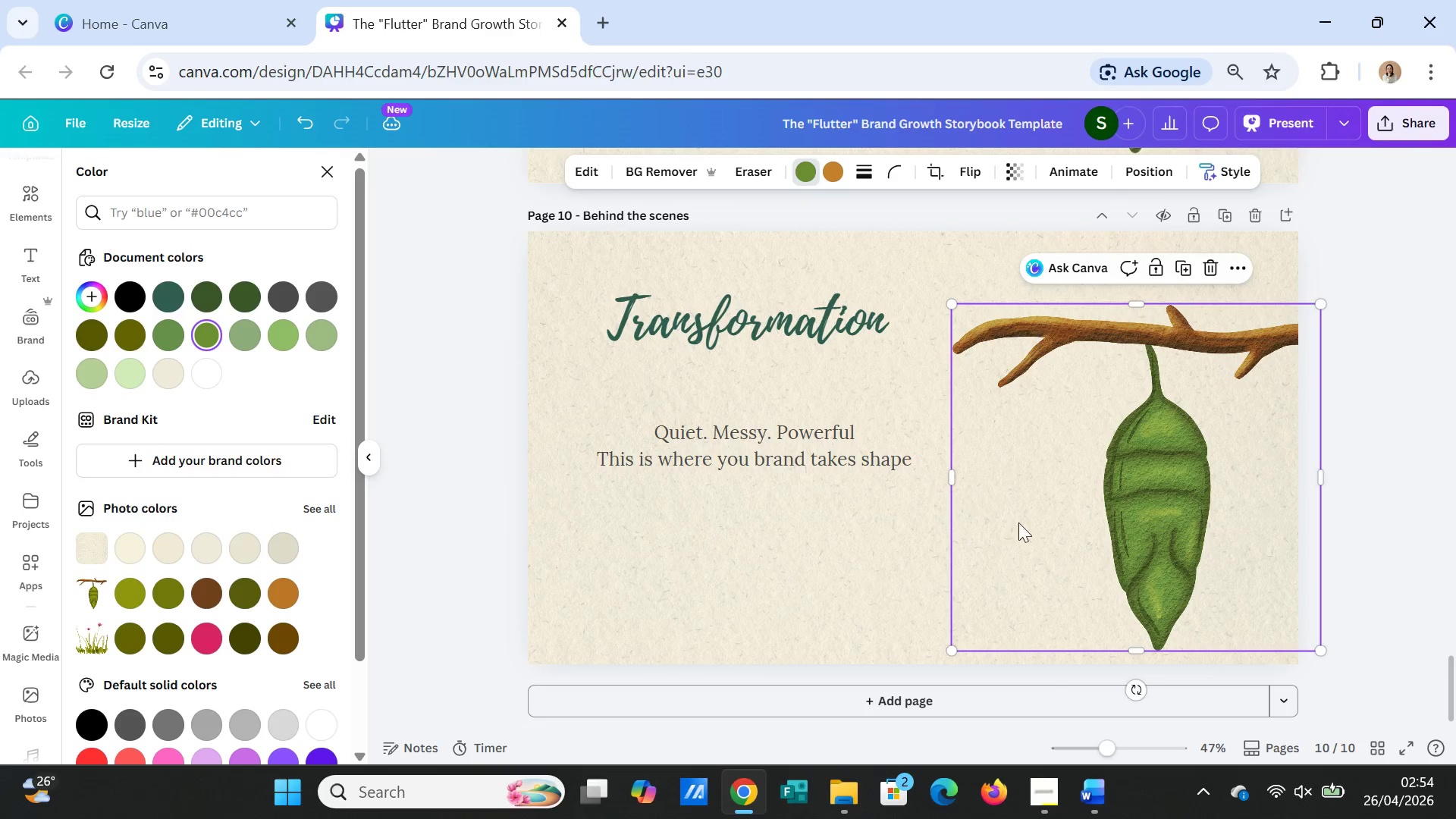 
left_click([1379, 568])
 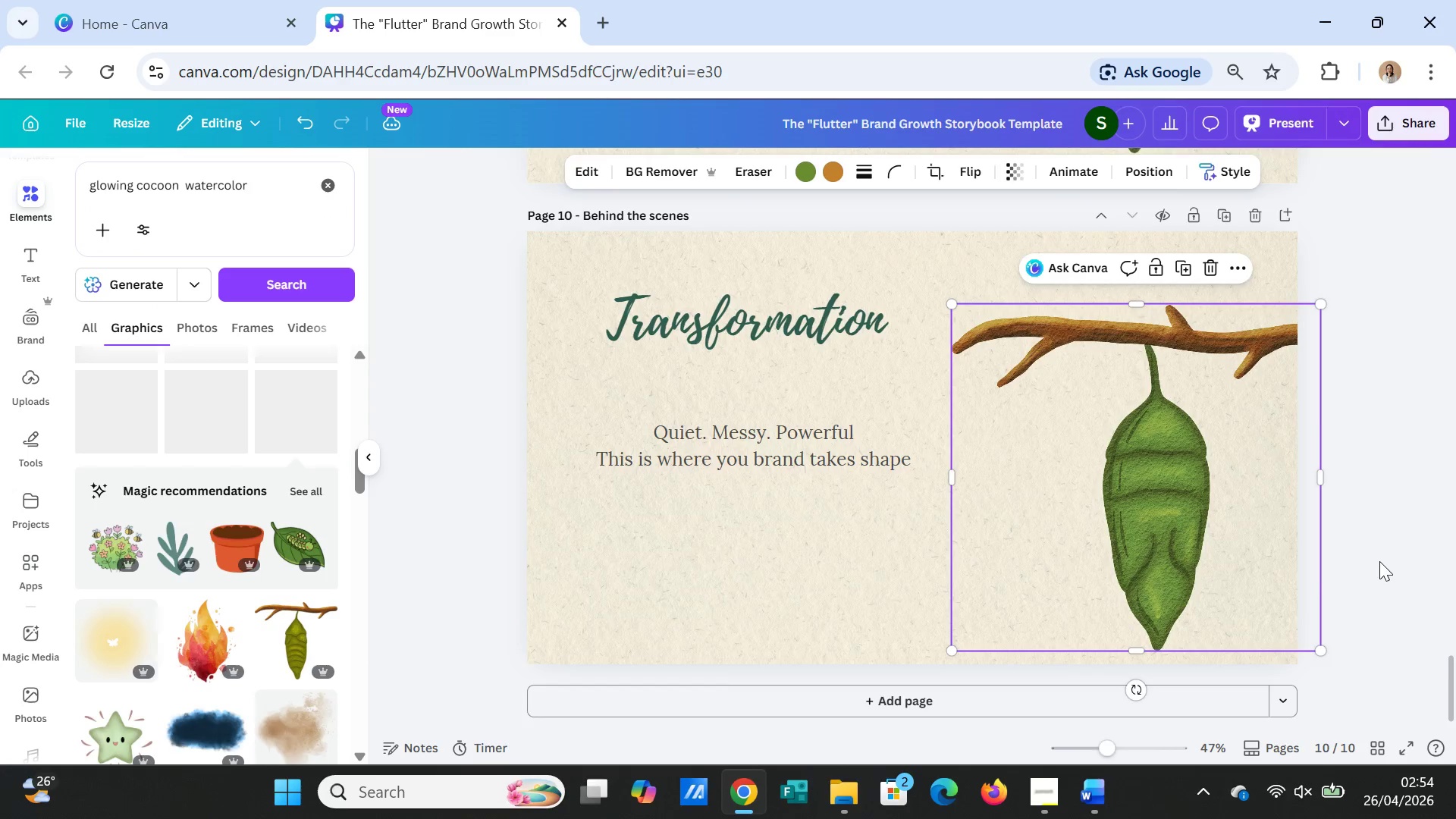 
scroll: coordinate [1379, 560], scroll_direction: up, amount: 3.0
 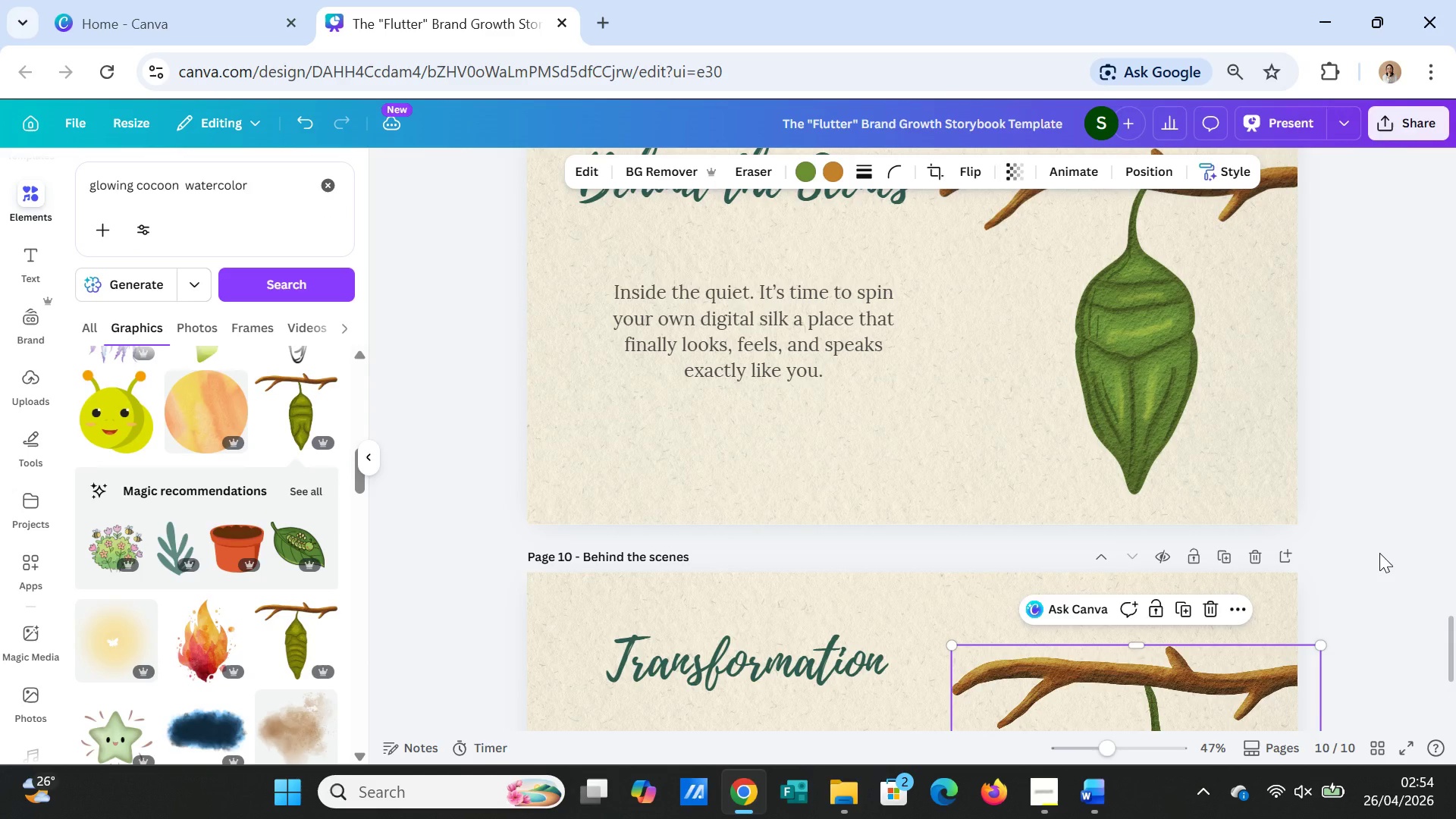 
scroll: coordinate [1379, 548], scroll_direction: down, amount: 3.0
 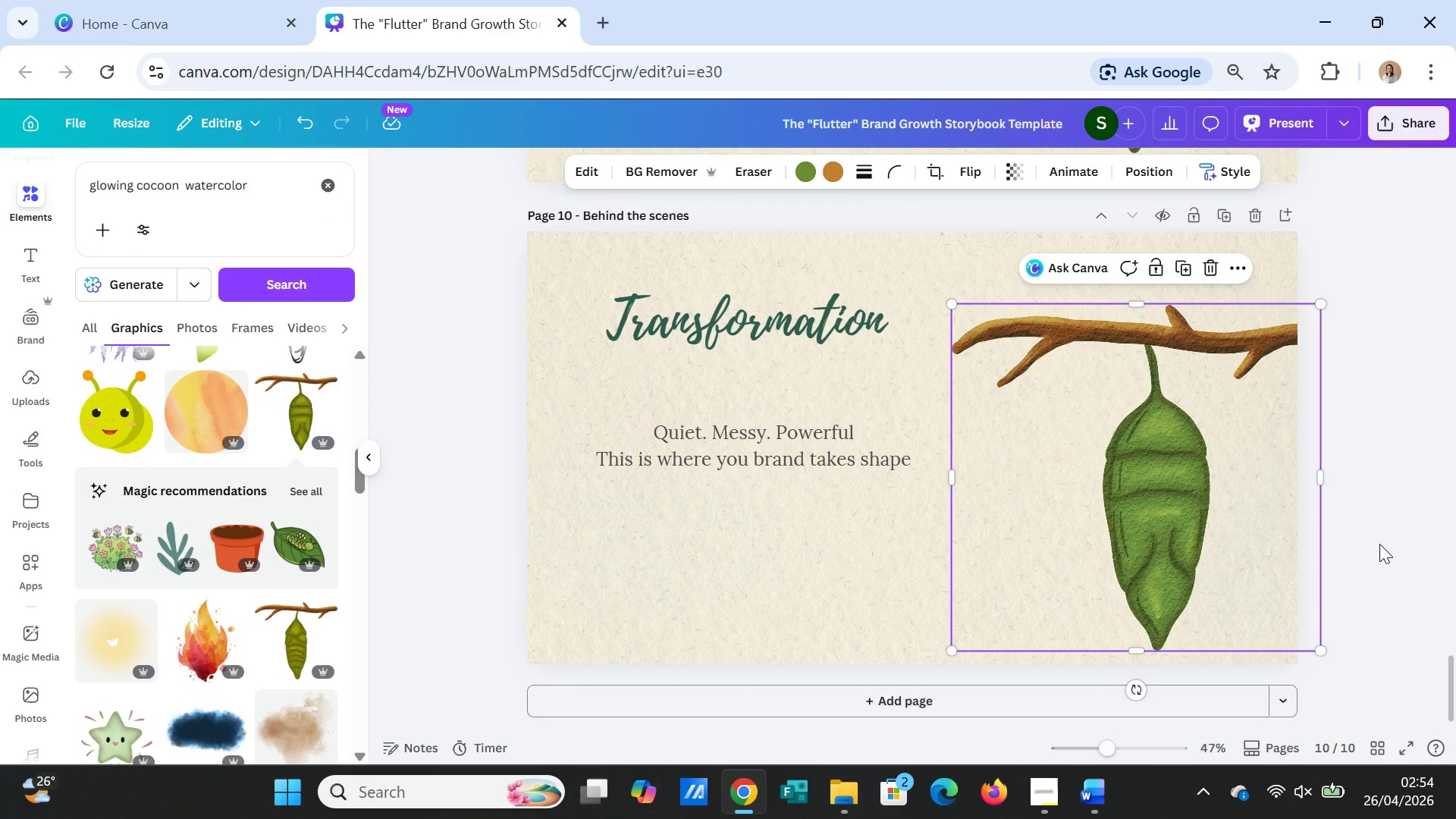 
scroll: coordinate [1379, 544], scroll_direction: up, amount: 3.0
 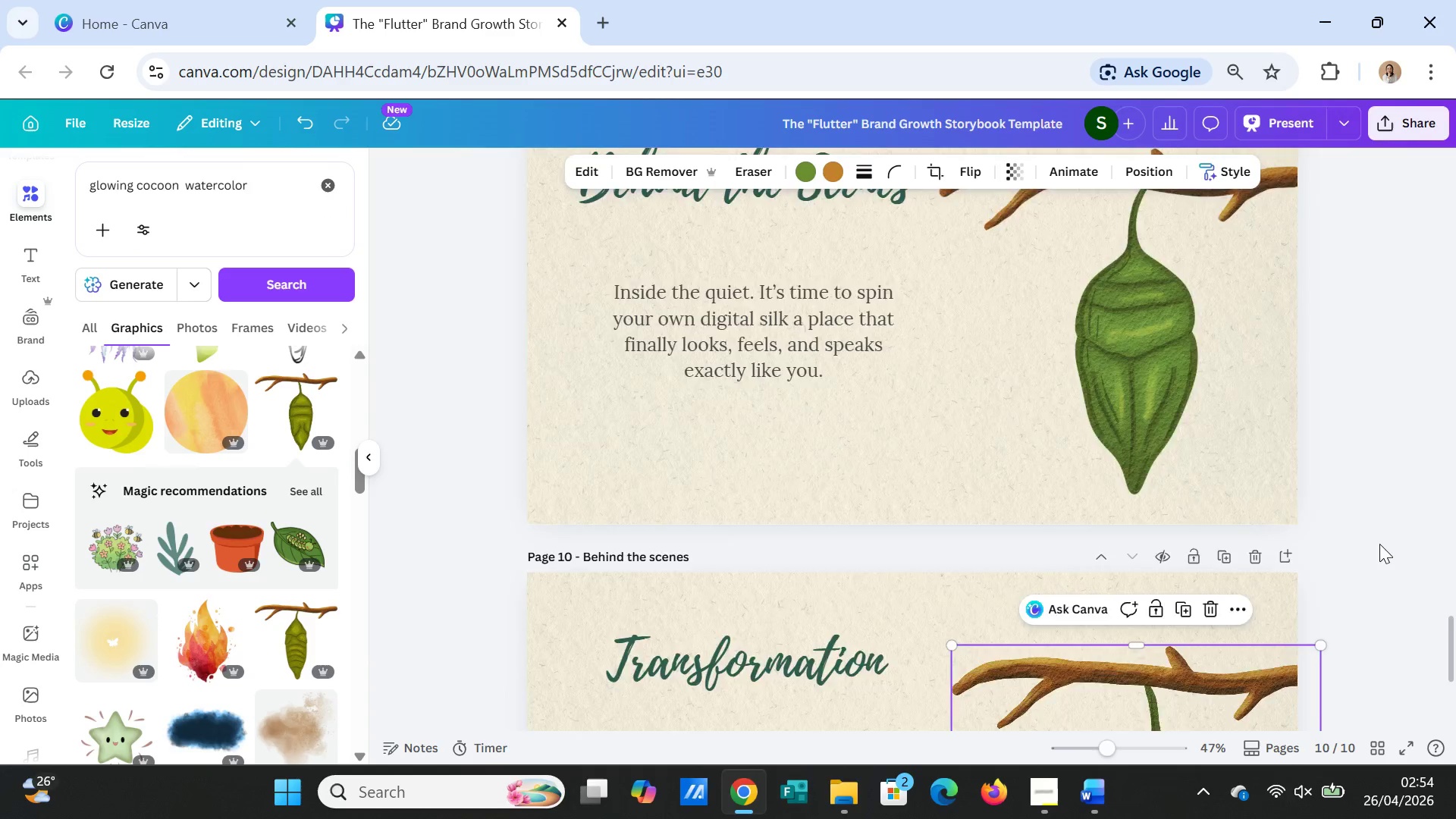 
scroll: coordinate [1379, 544], scroll_direction: down, amount: 3.0
 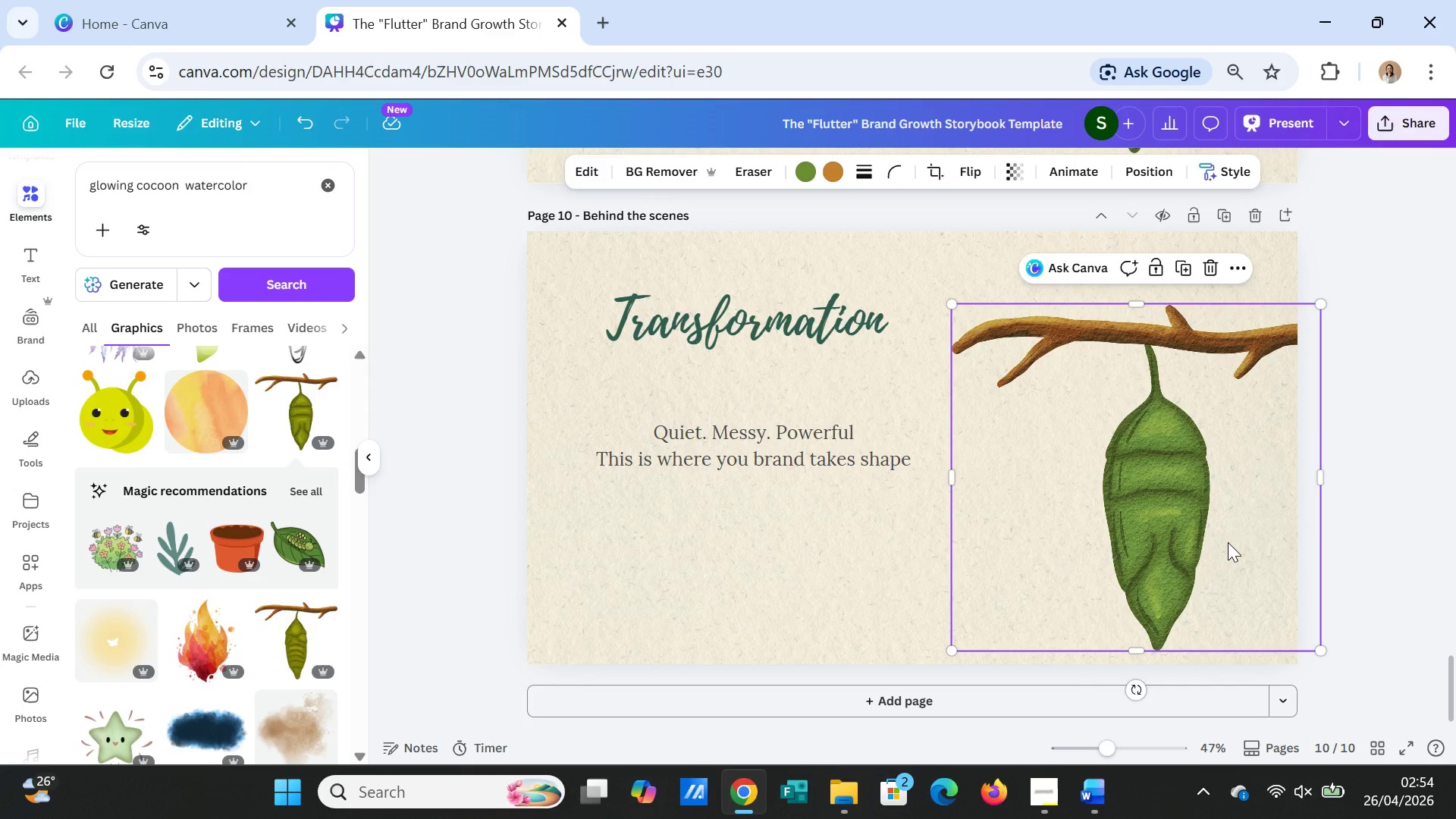 
left_click_drag(start_coordinate=[1227, 539], to_coordinate=[1015, 373])
 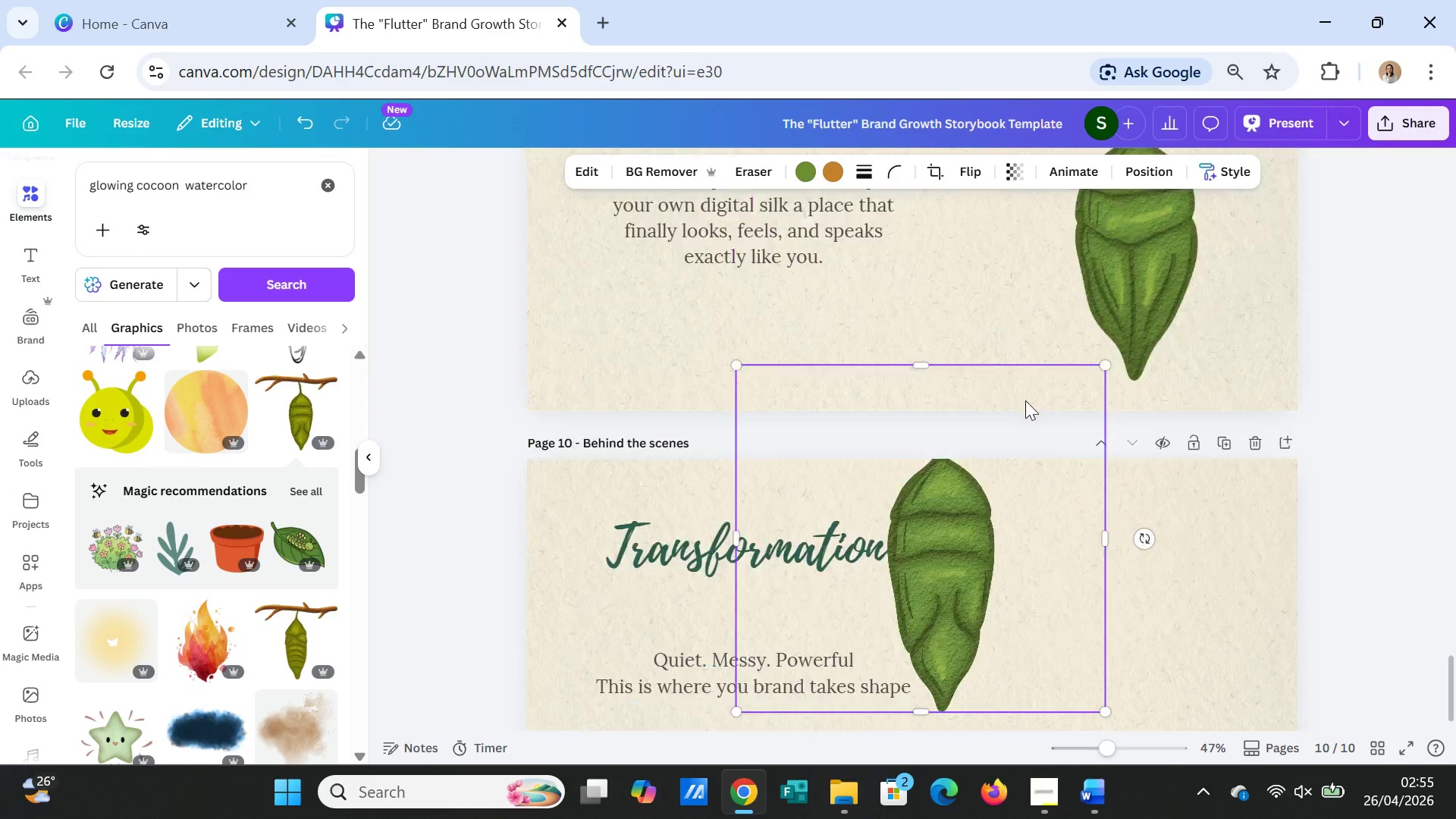 
scroll: coordinate [1025, 400], scroll_direction: up, amount: 3.0
 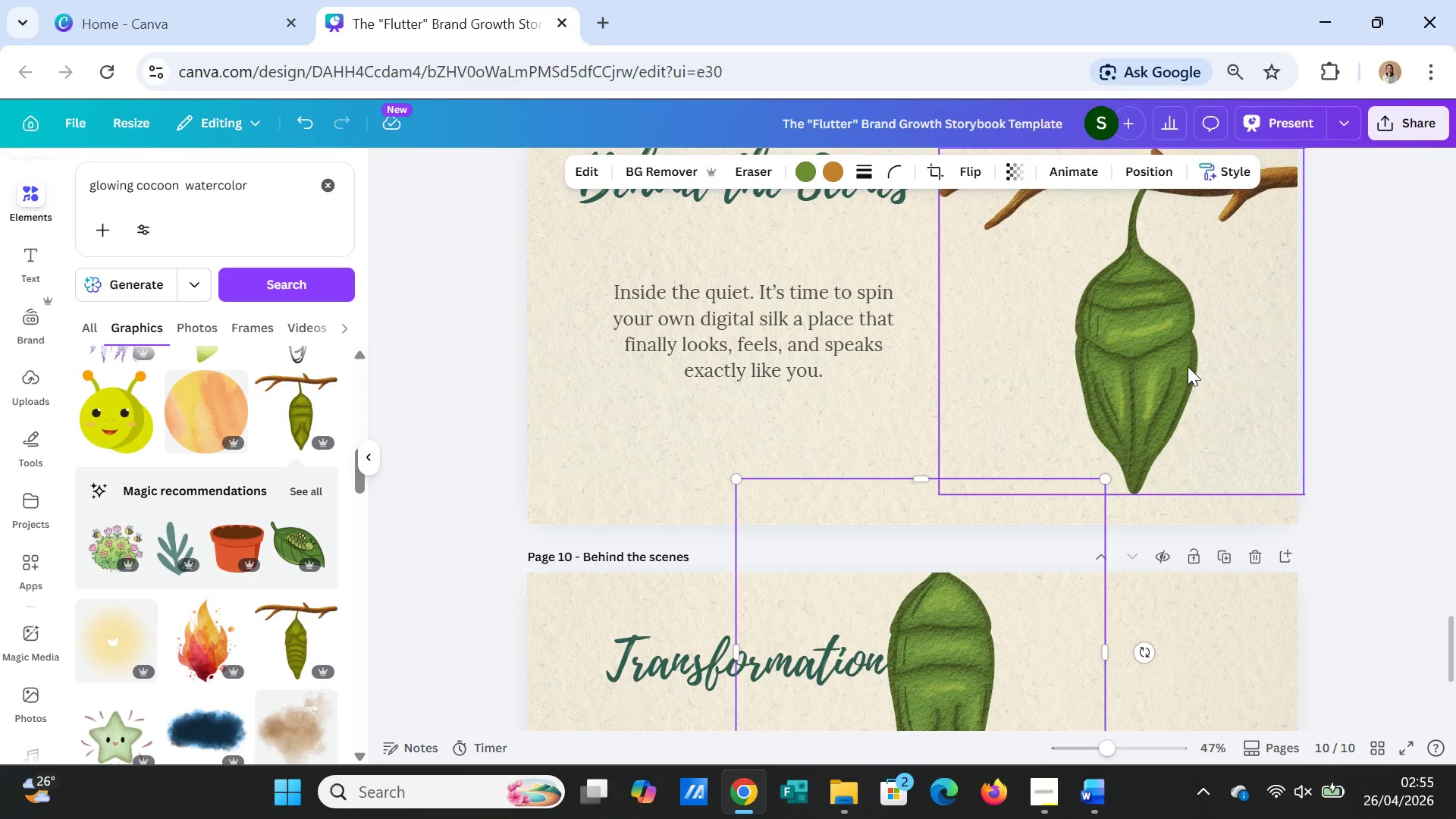 
left_click_drag(start_coordinate=[1188, 366], to_coordinate=[1204, 762])
 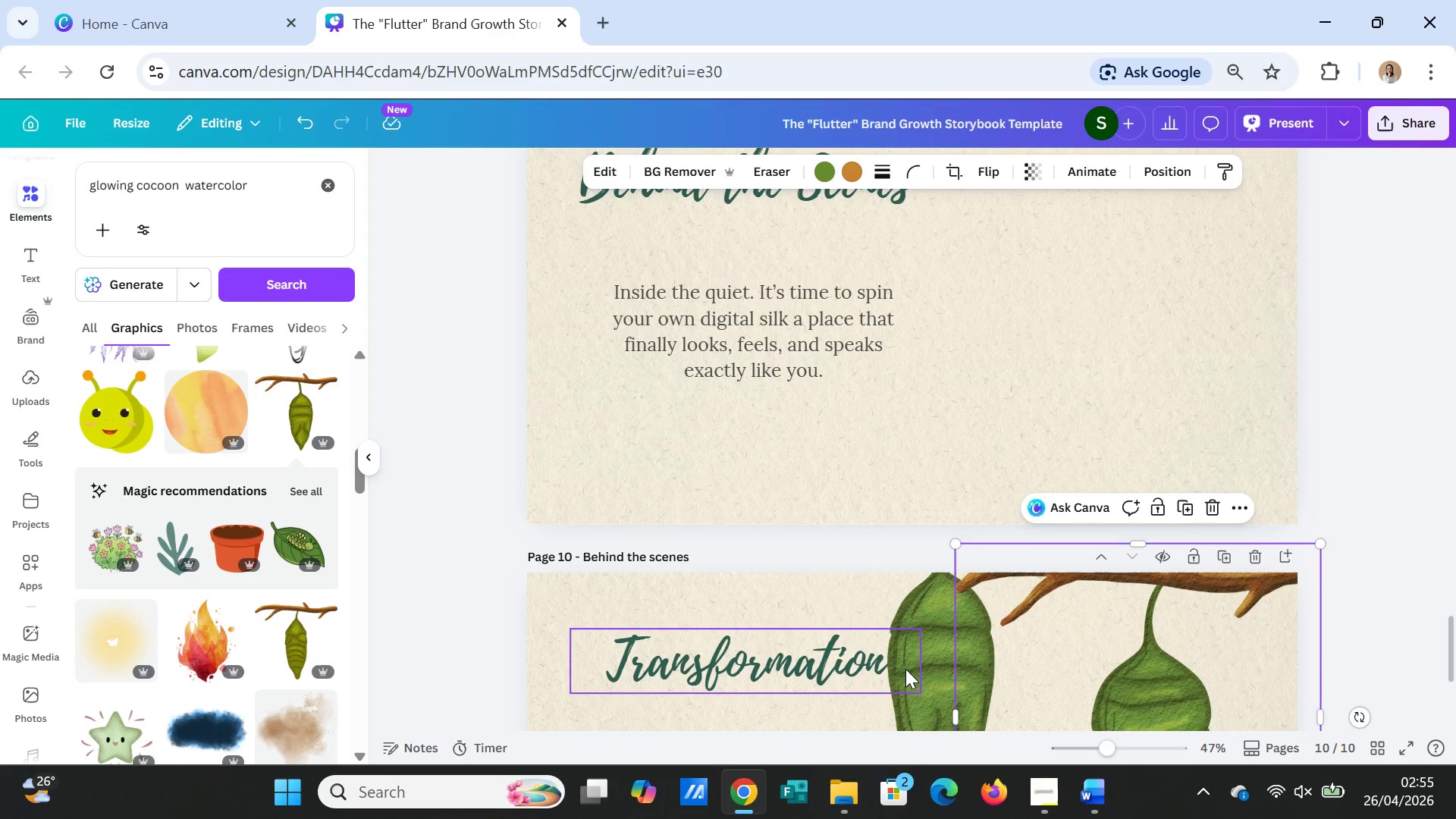 
left_click([905, 669])
 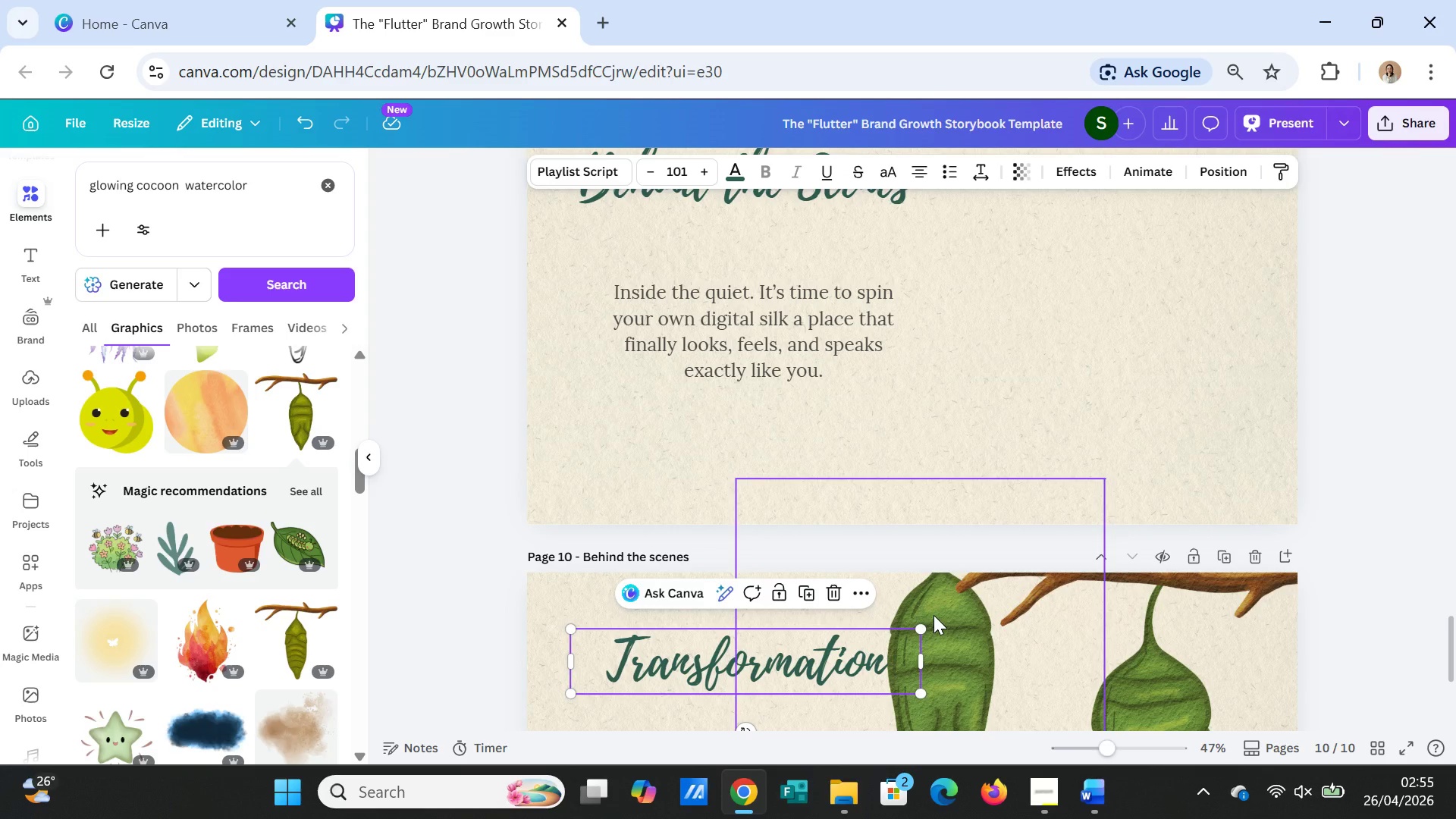 
left_click_drag(start_coordinate=[934, 615], to_coordinate=[1128, 309])
 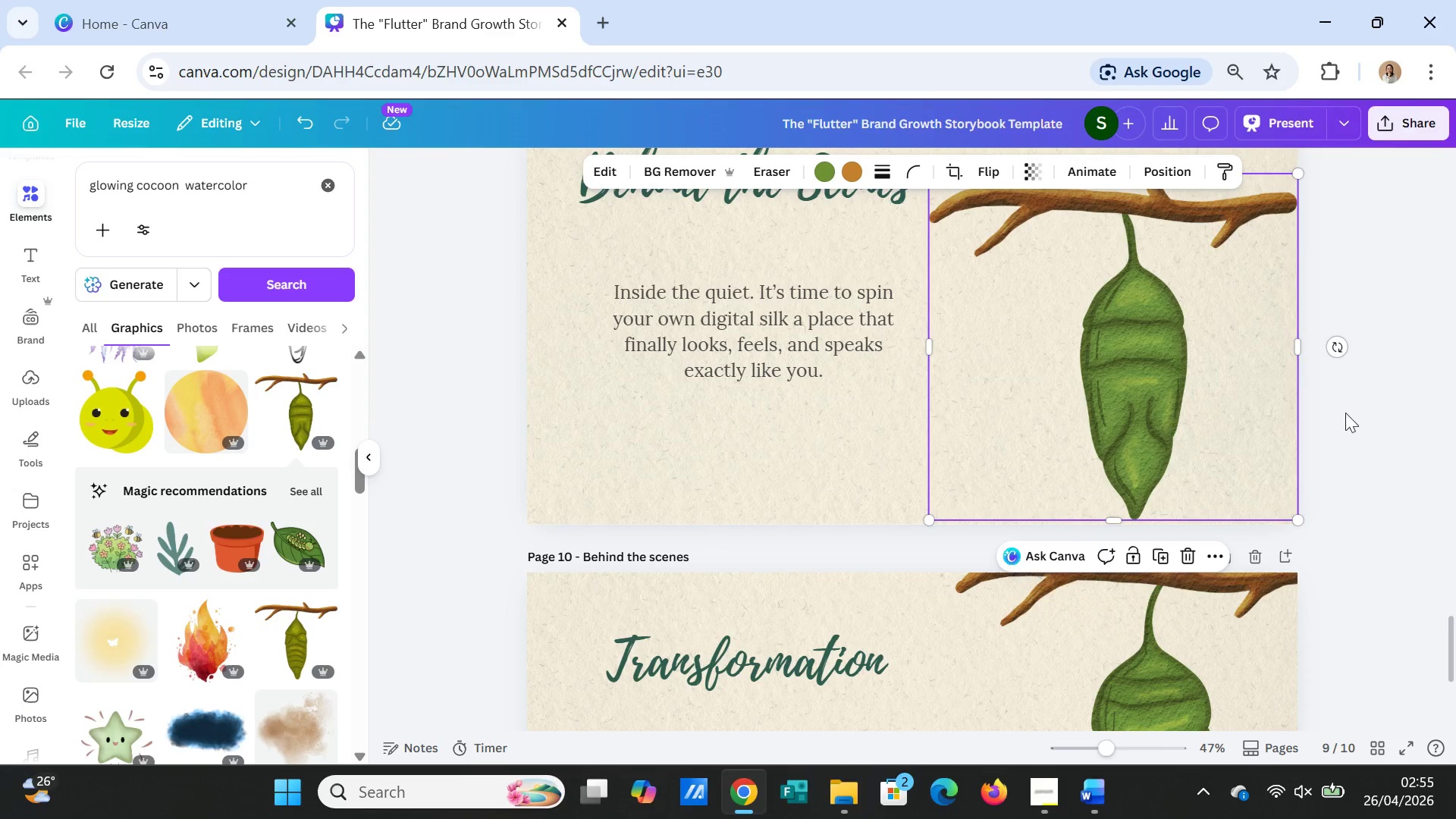 
left_click([1347, 434])
 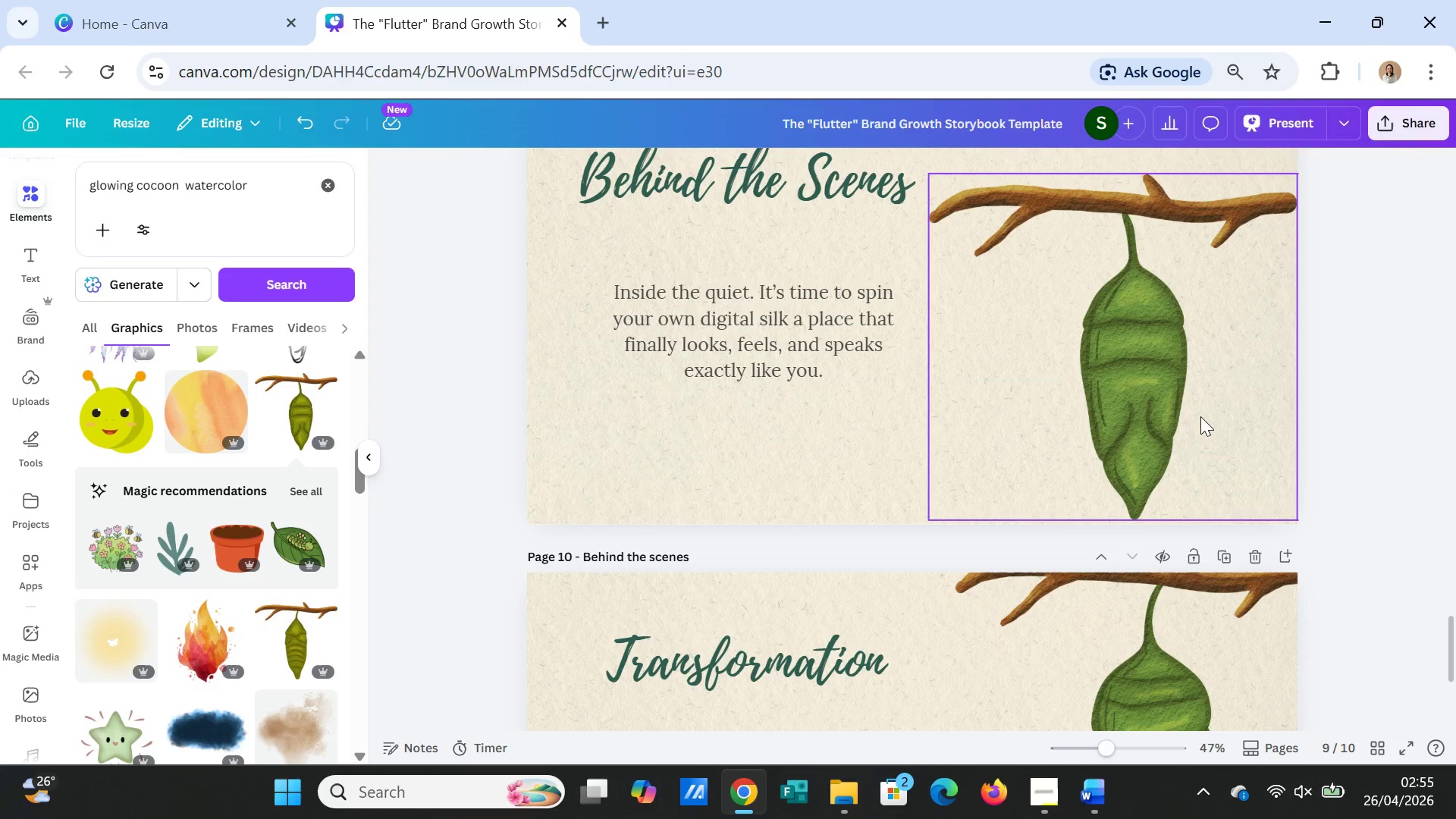 
left_click_drag(start_coordinate=[1200, 416], to_coordinate=[1205, 400])
 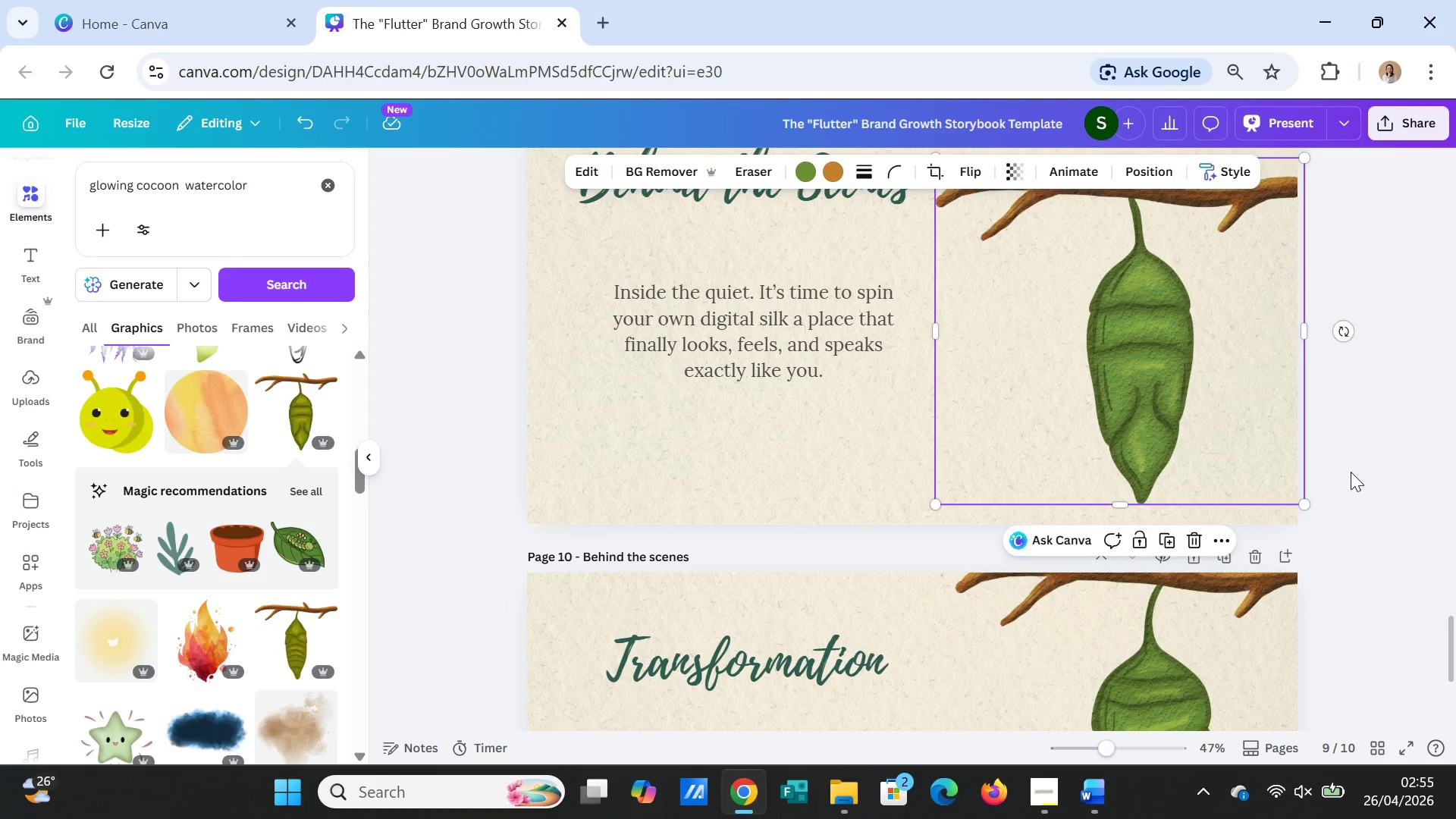 
left_click([1351, 472])
 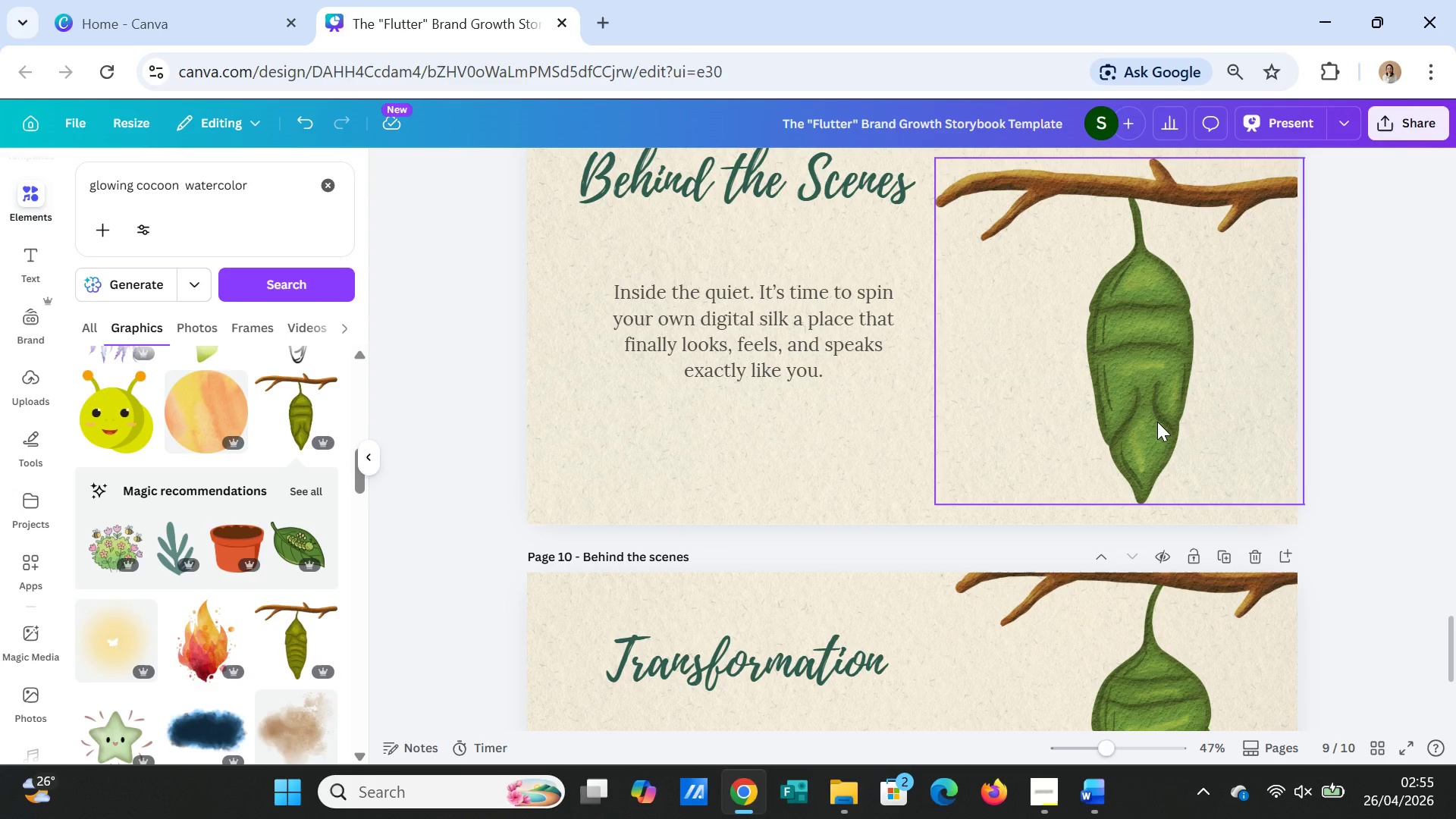 
left_click([1157, 422])
 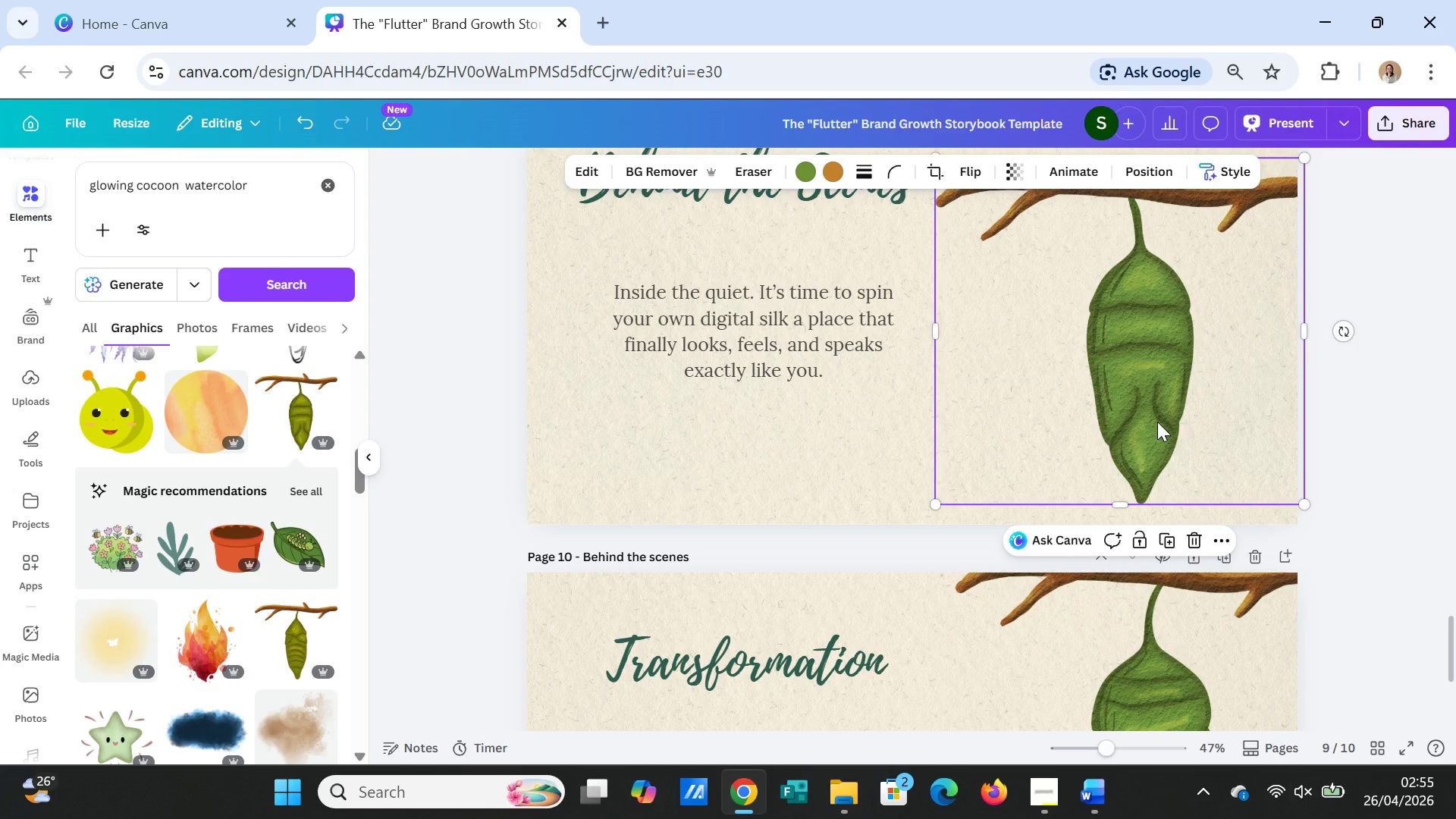 
left_click([1343, 459])
 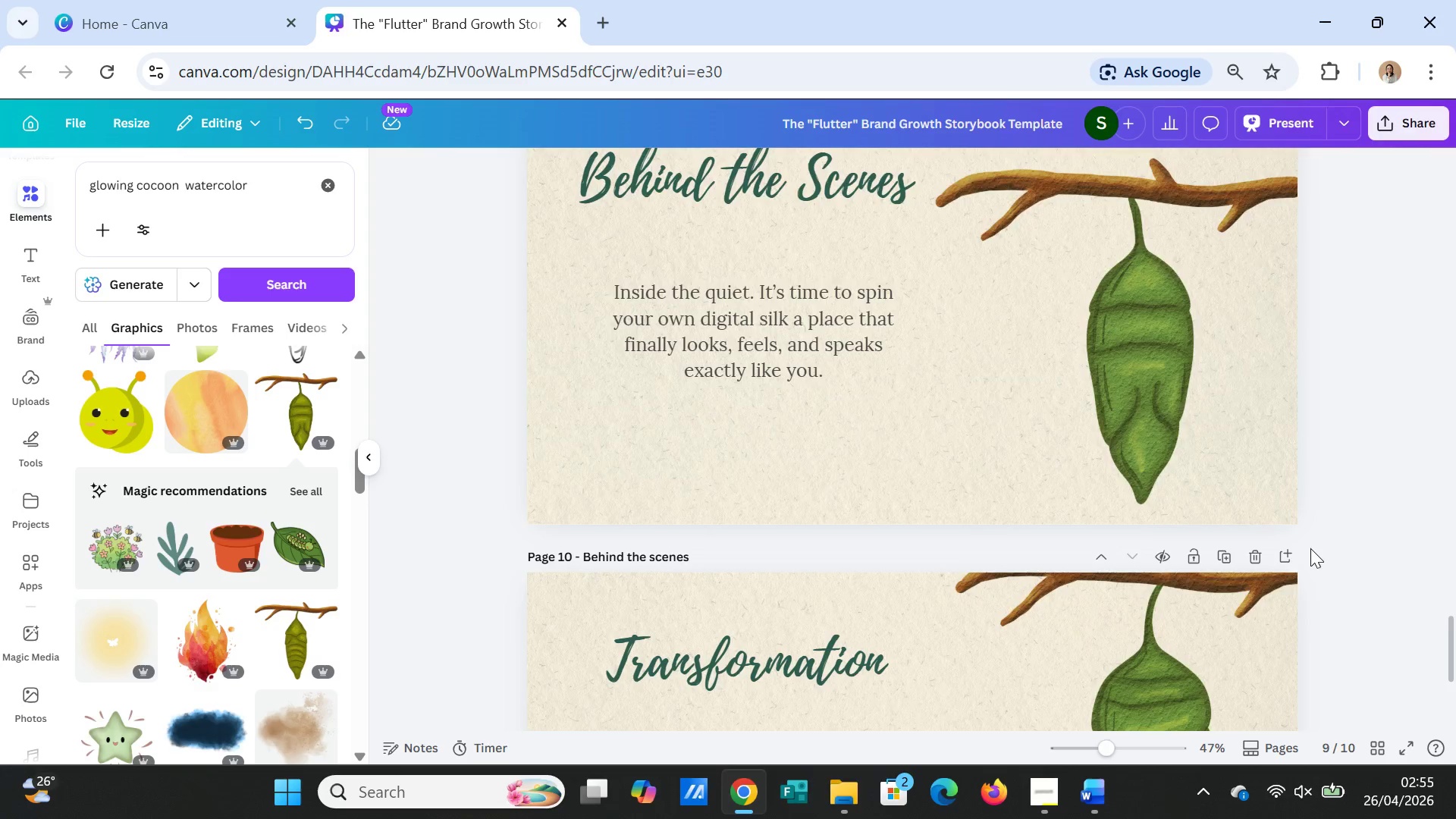 
scroll: coordinate [1310, 548], scroll_direction: down, amount: 2.0
 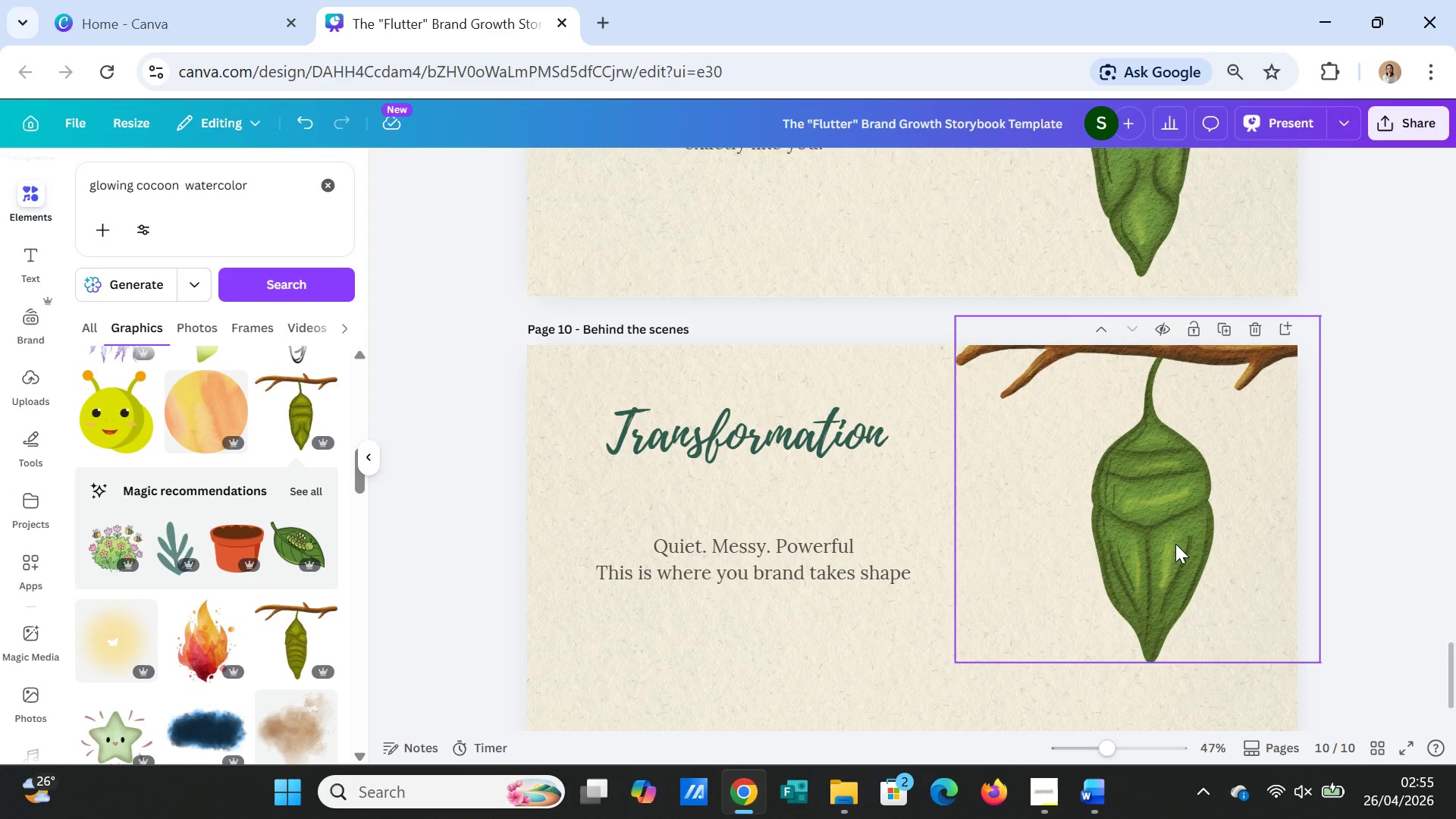 
left_click_drag(start_coordinate=[1175, 544], to_coordinate=[1181, 642])
 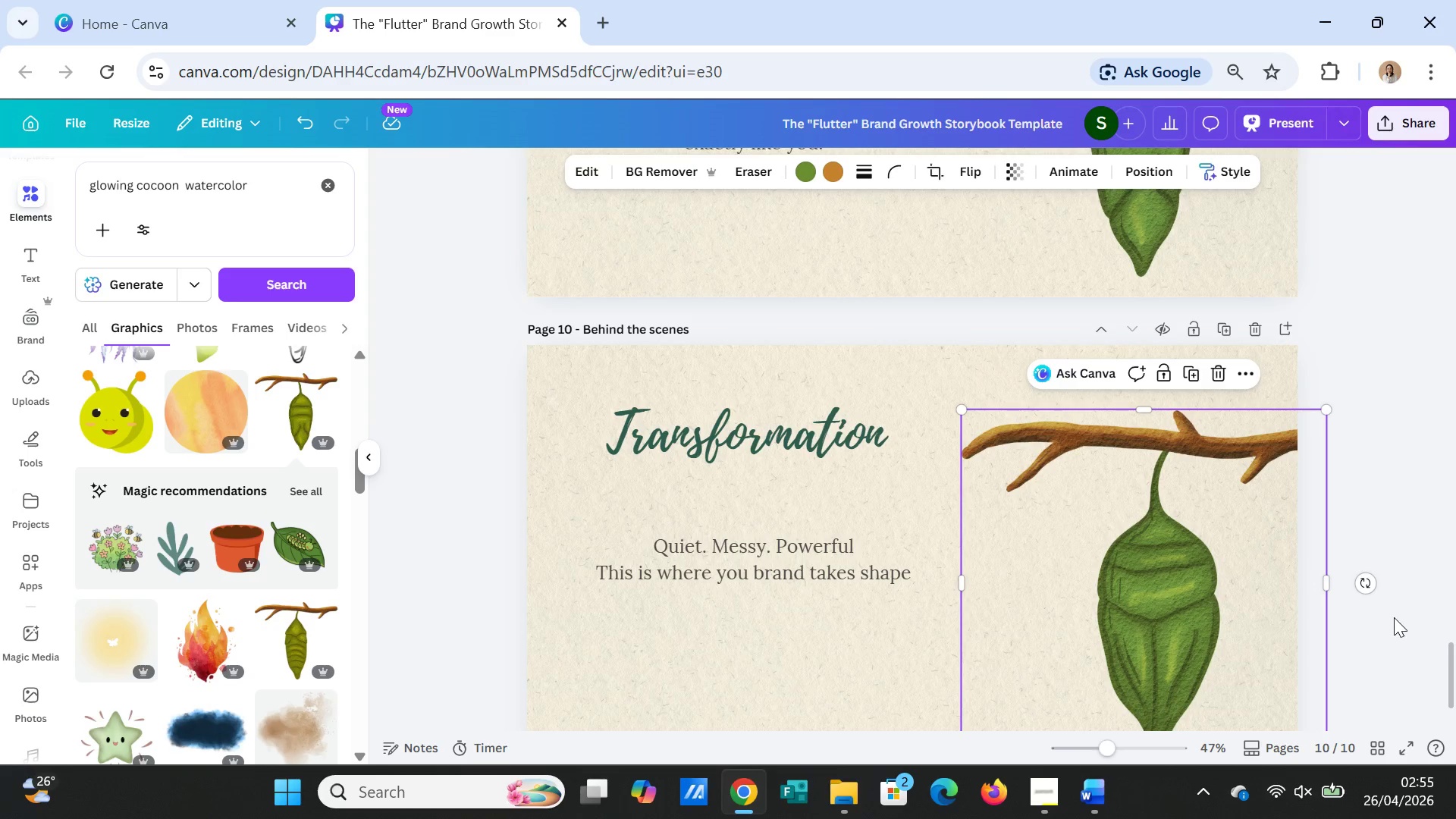 
left_click([1394, 617])
 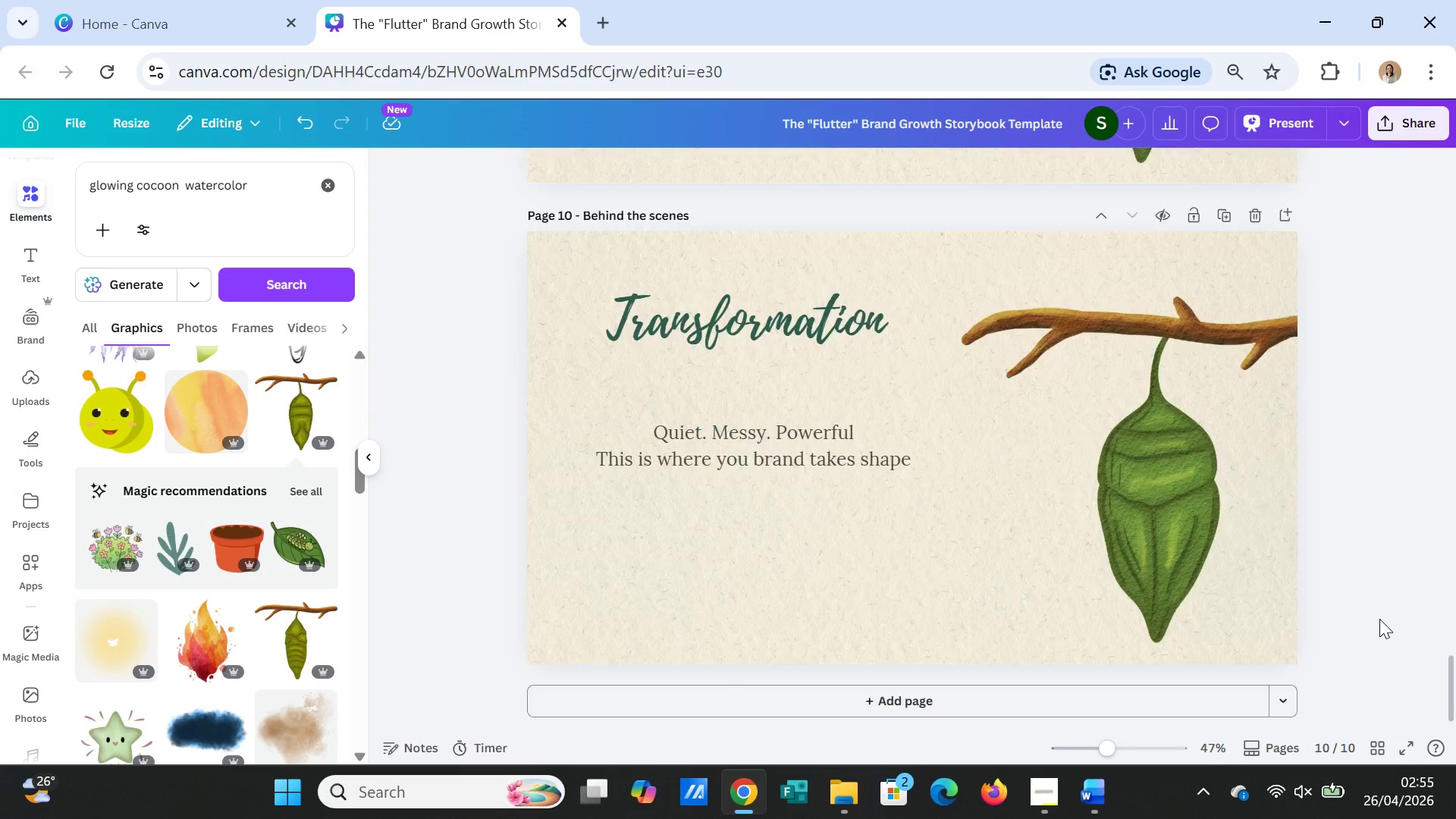 
scroll: coordinate [1379, 619], scroll_direction: down, amount: 2.0
 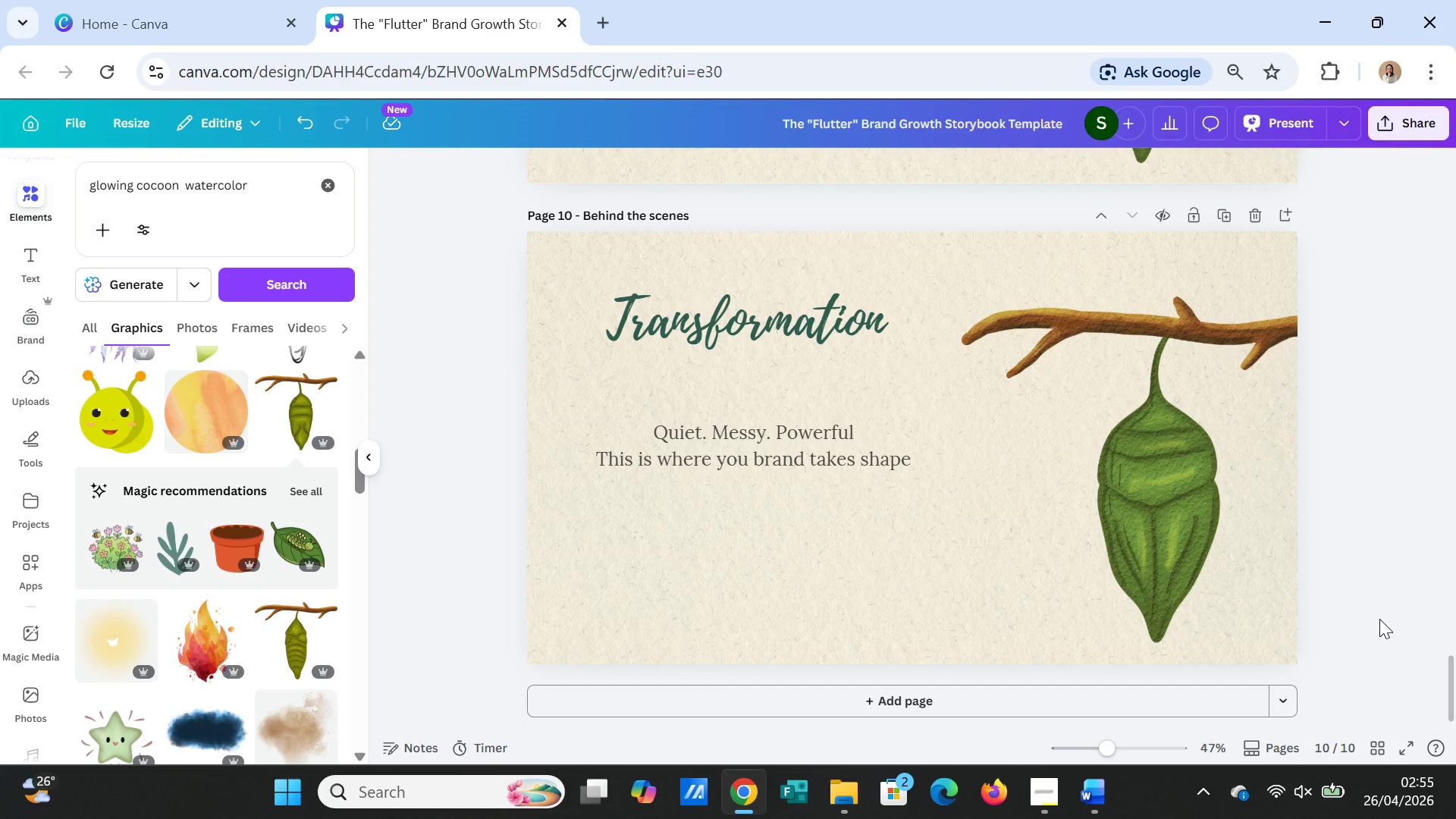 
scroll: coordinate [1379, 619], scroll_direction: up, amount: 4.0
 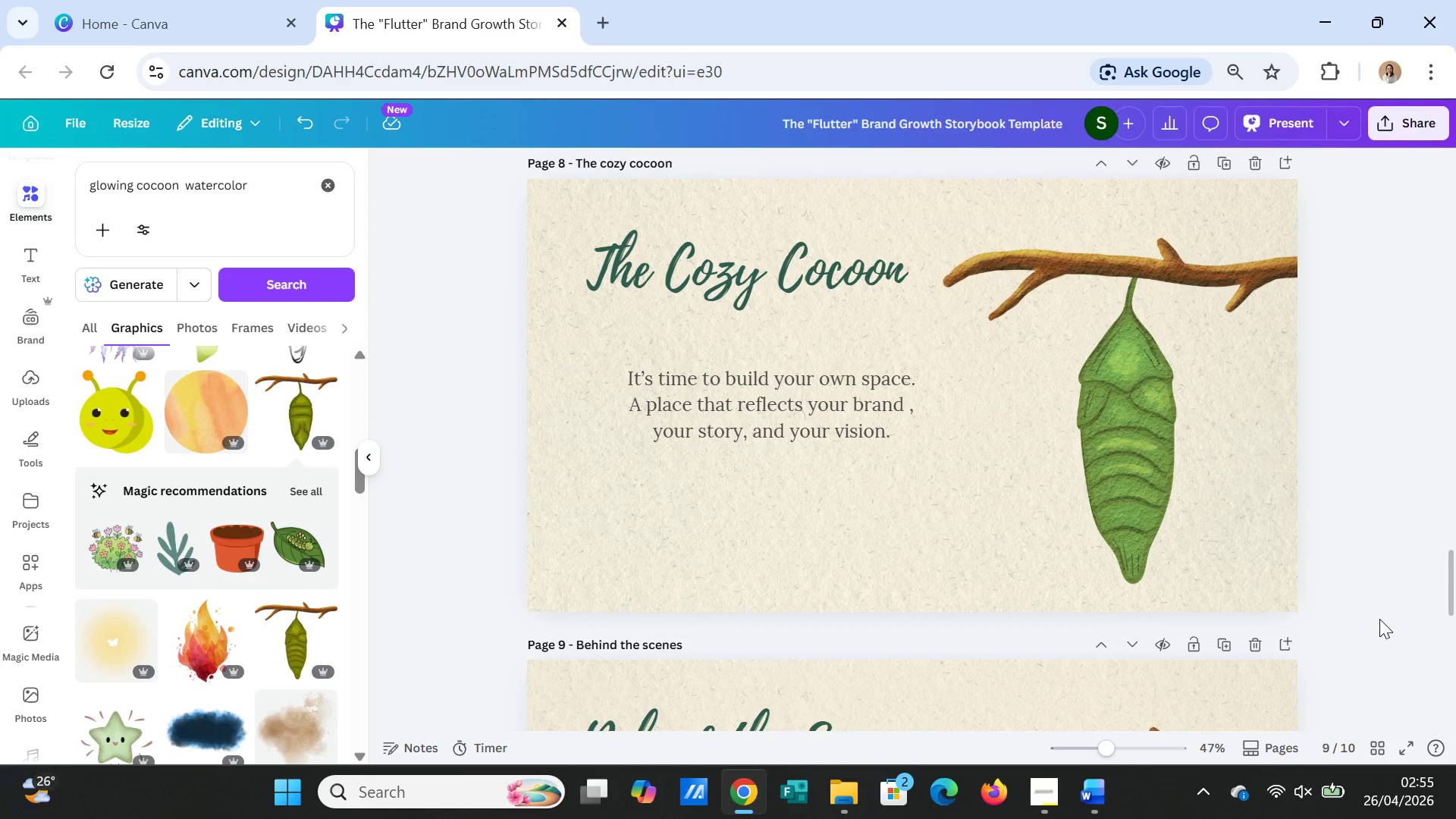 
scroll: coordinate [1379, 618], scroll_direction: down, amount: 9.0
 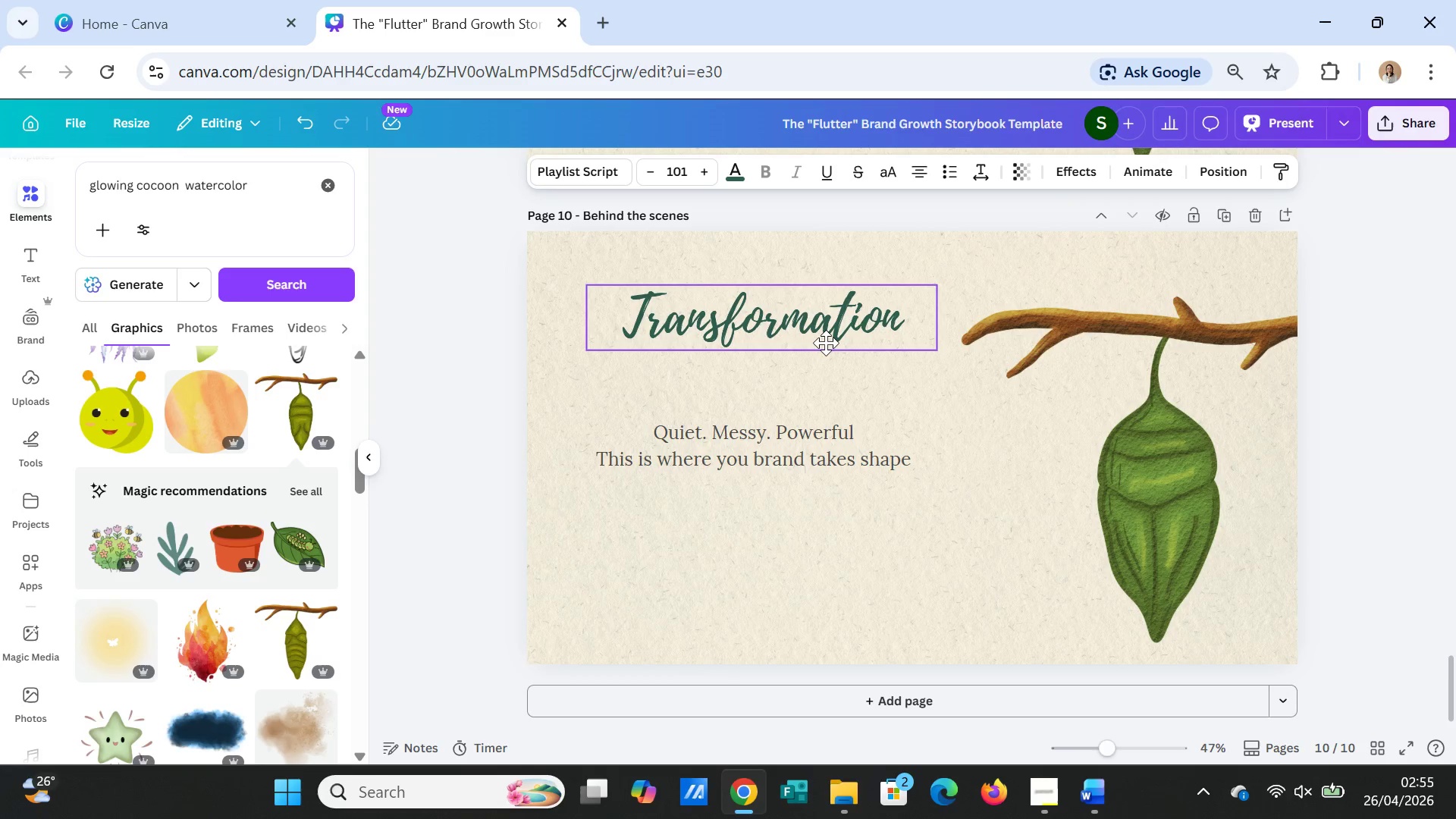 
wait(13.82)
 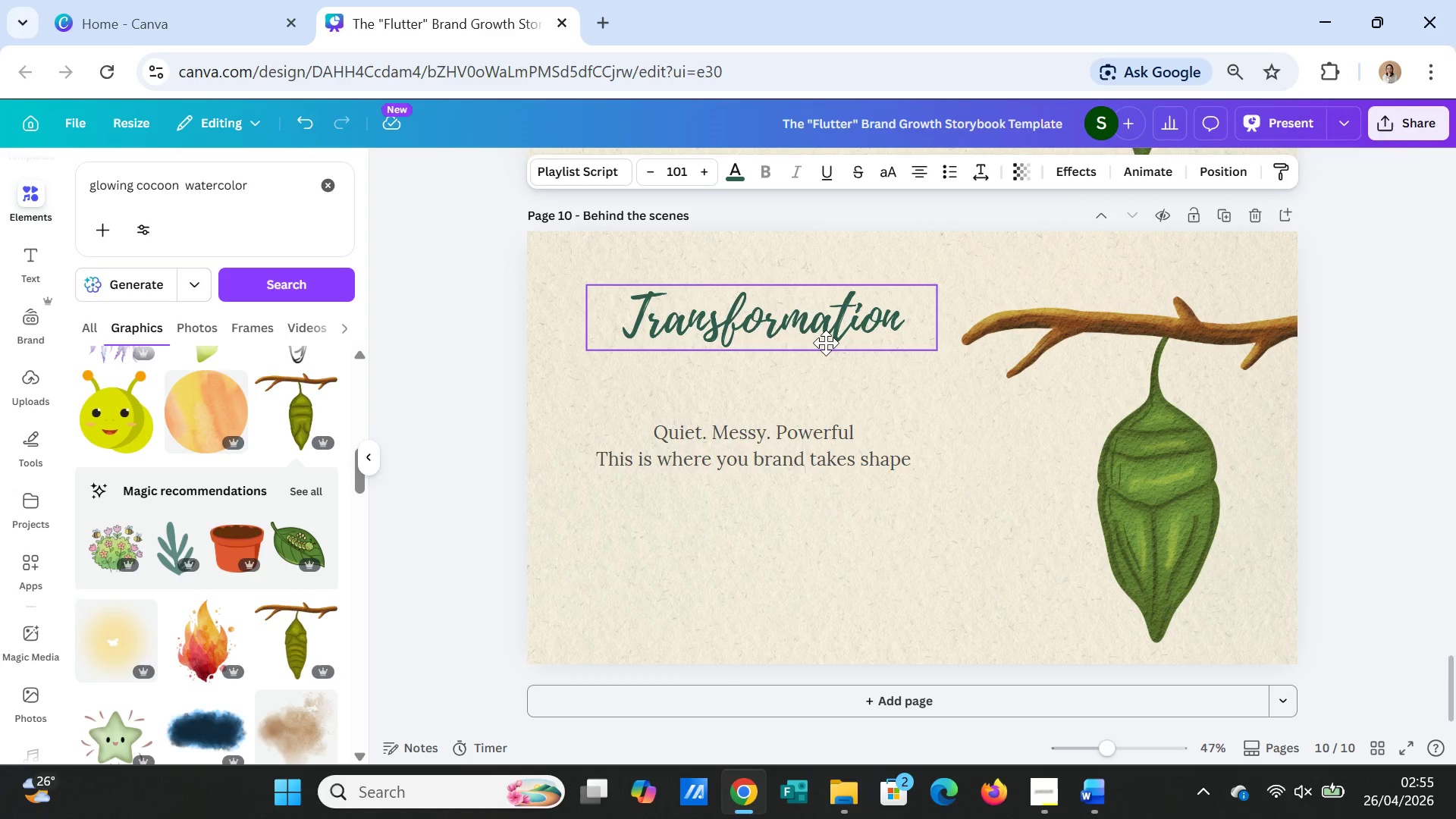 
left_click_drag(start_coordinate=[925, 330], to_coordinate=[890, 330])
 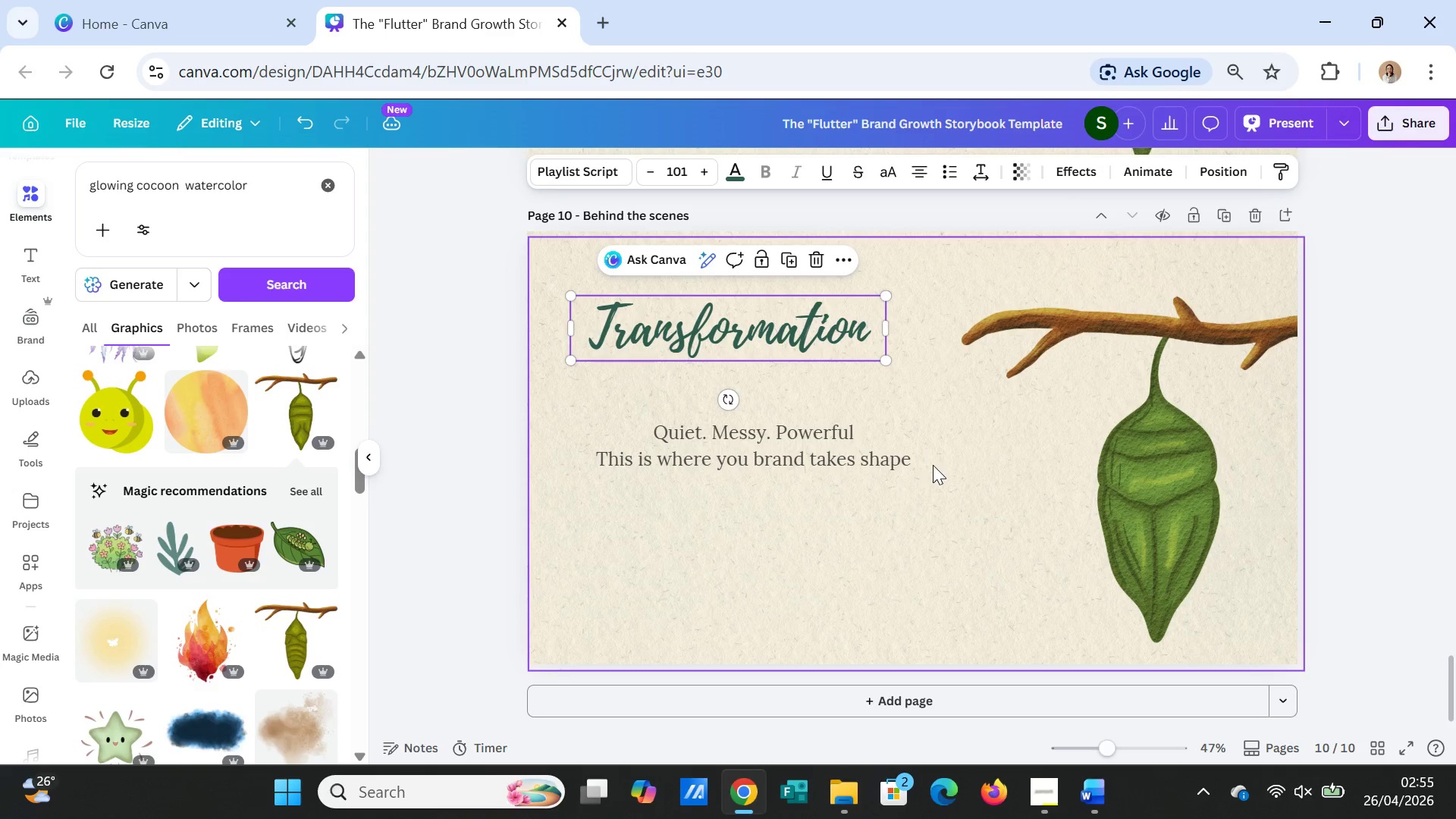 
left_click([933, 465])
 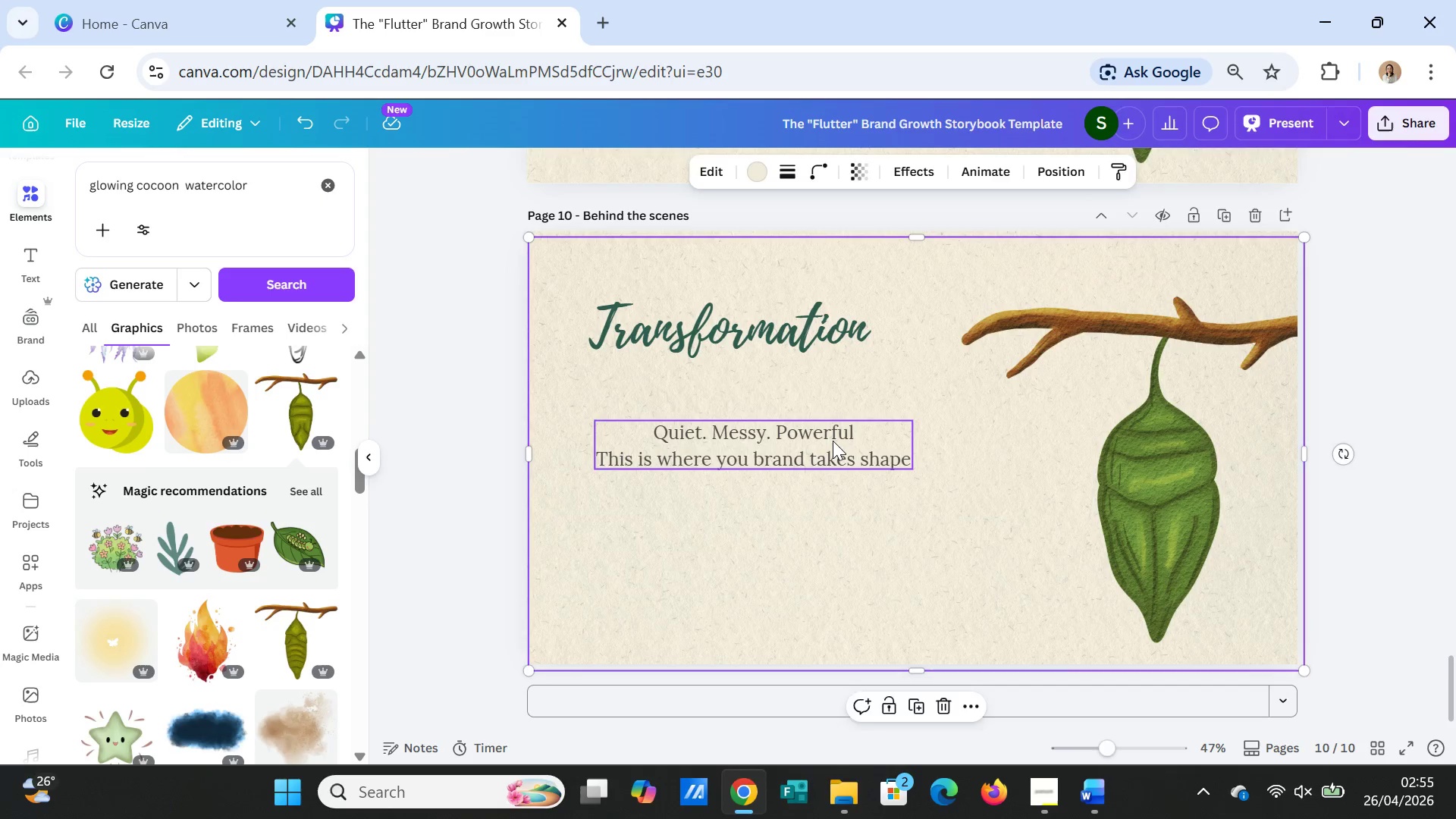 
left_click([833, 441])
 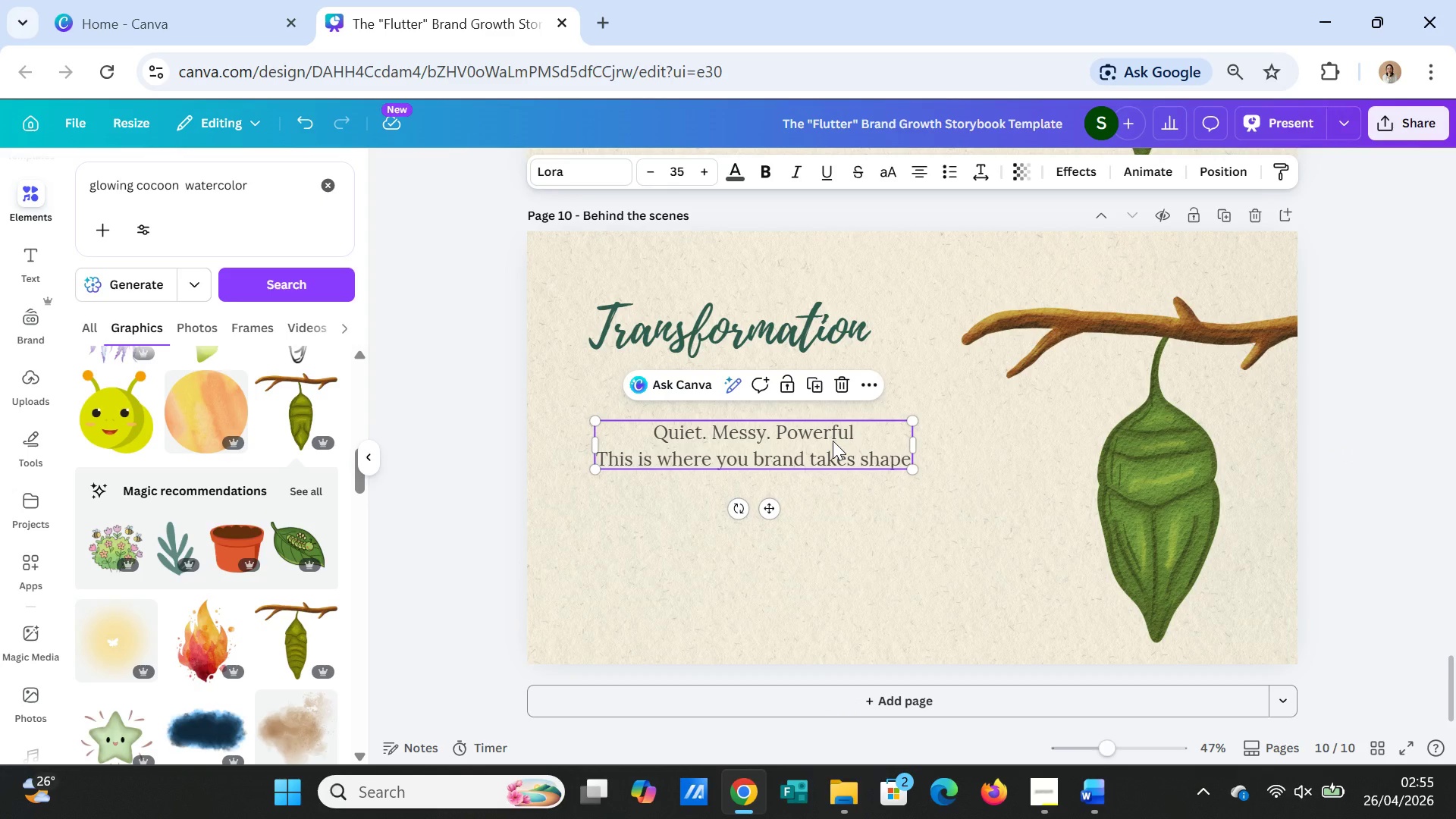 
wait(6.0)
 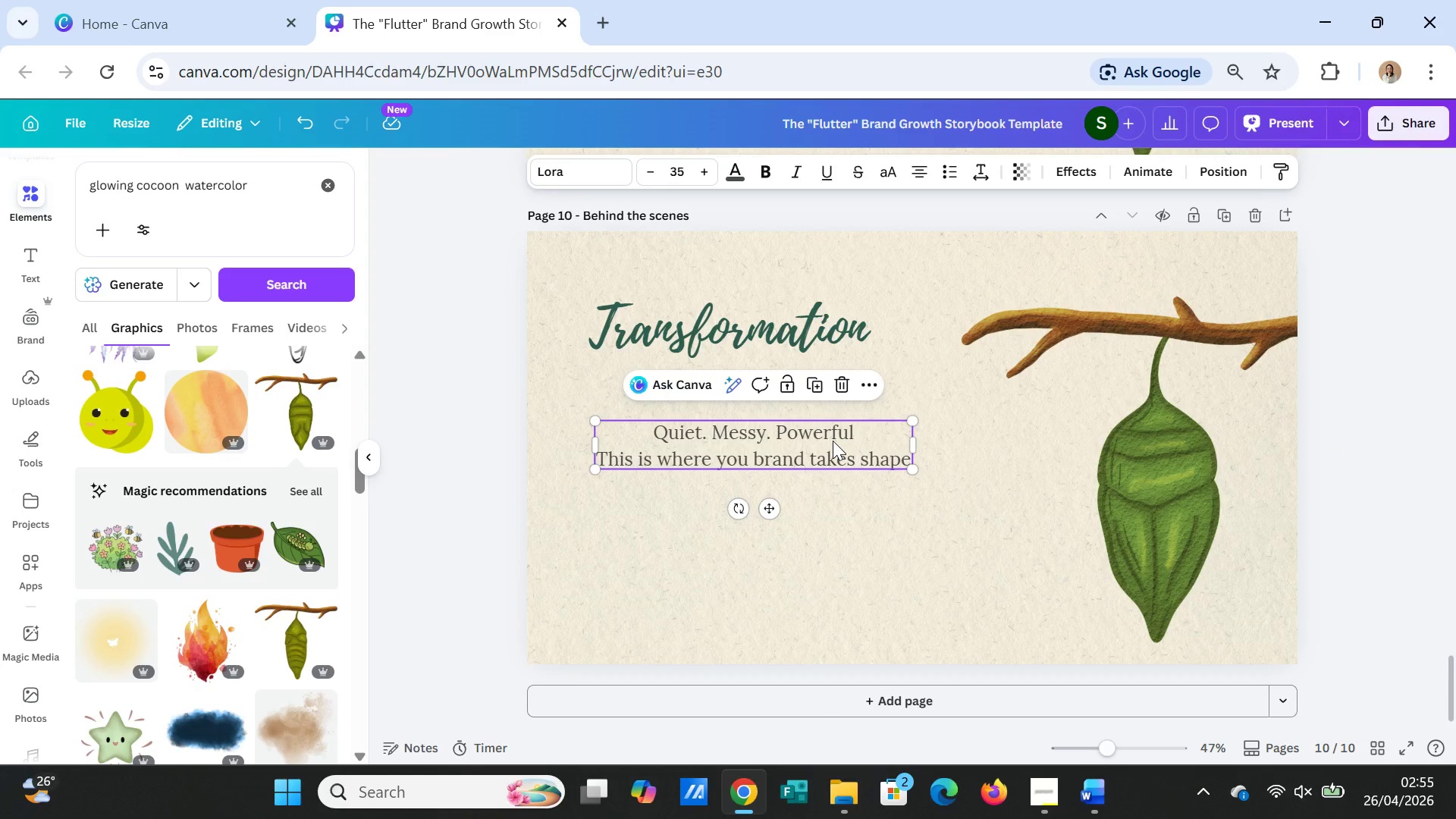 
left_click([898, 536])
 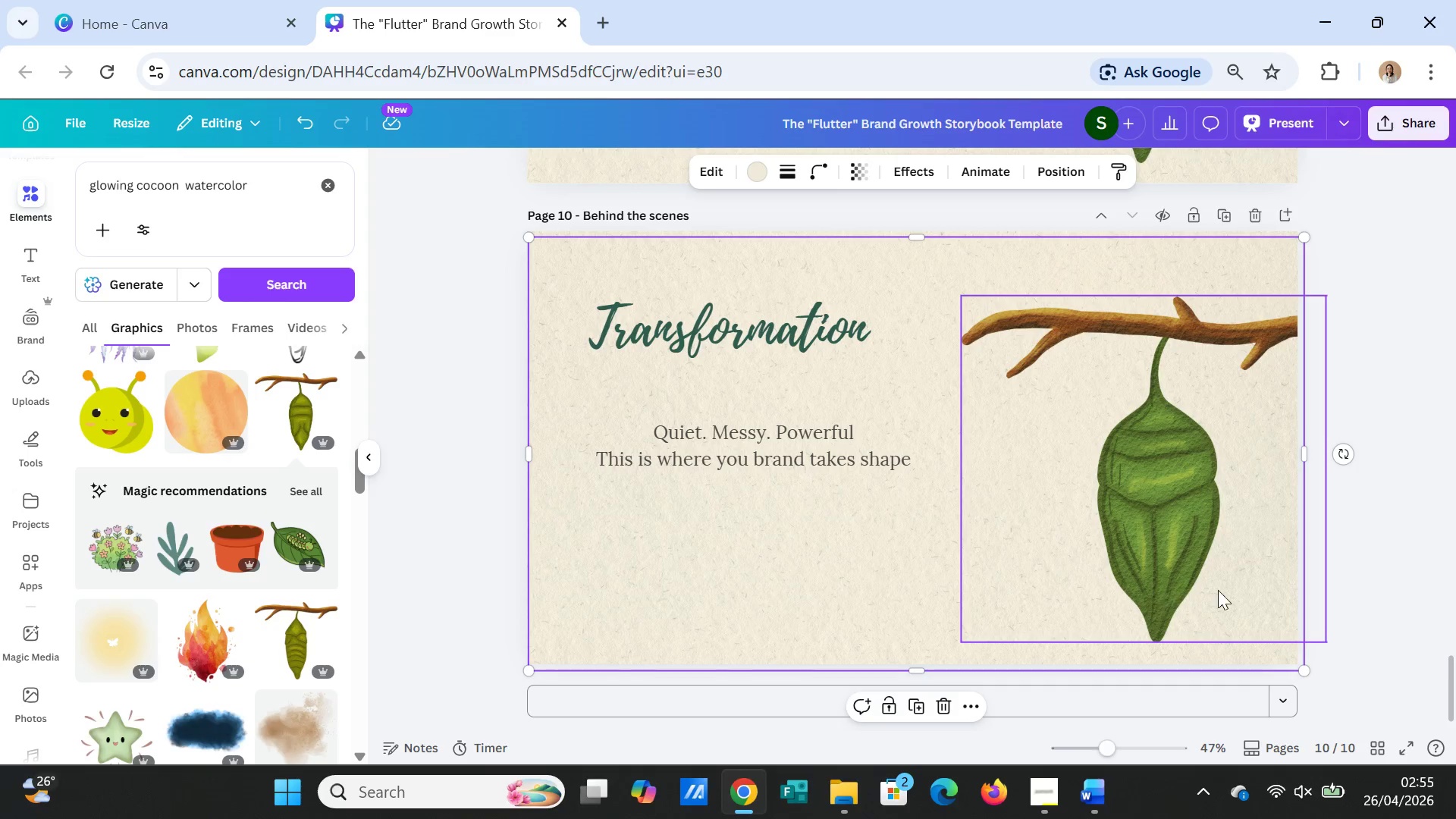 
left_click([1367, 581])
 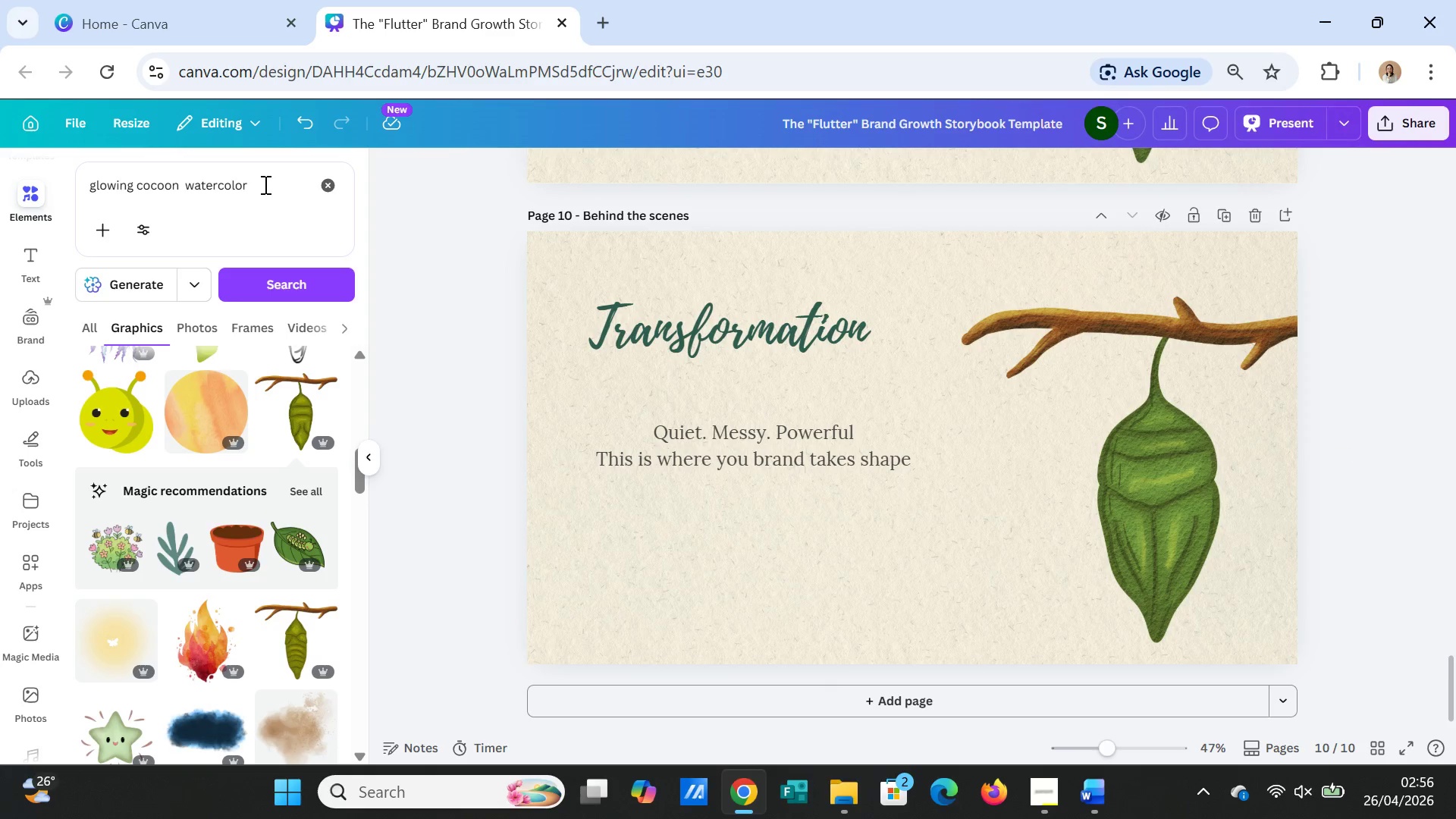 
wait(6.36)
 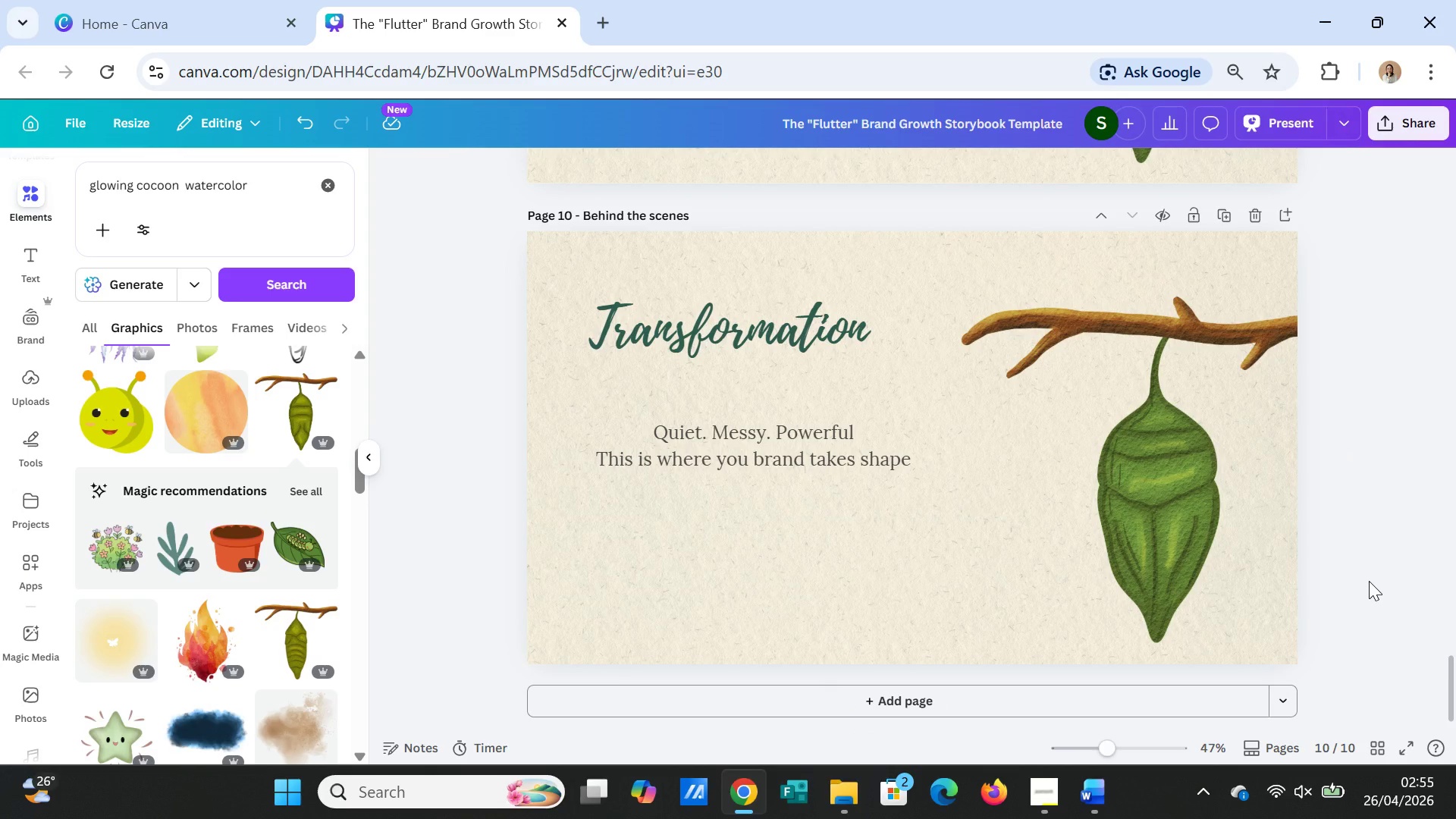 
left_click_drag(start_coordinate=[181, 185], to_coordinate=[59, 191])
 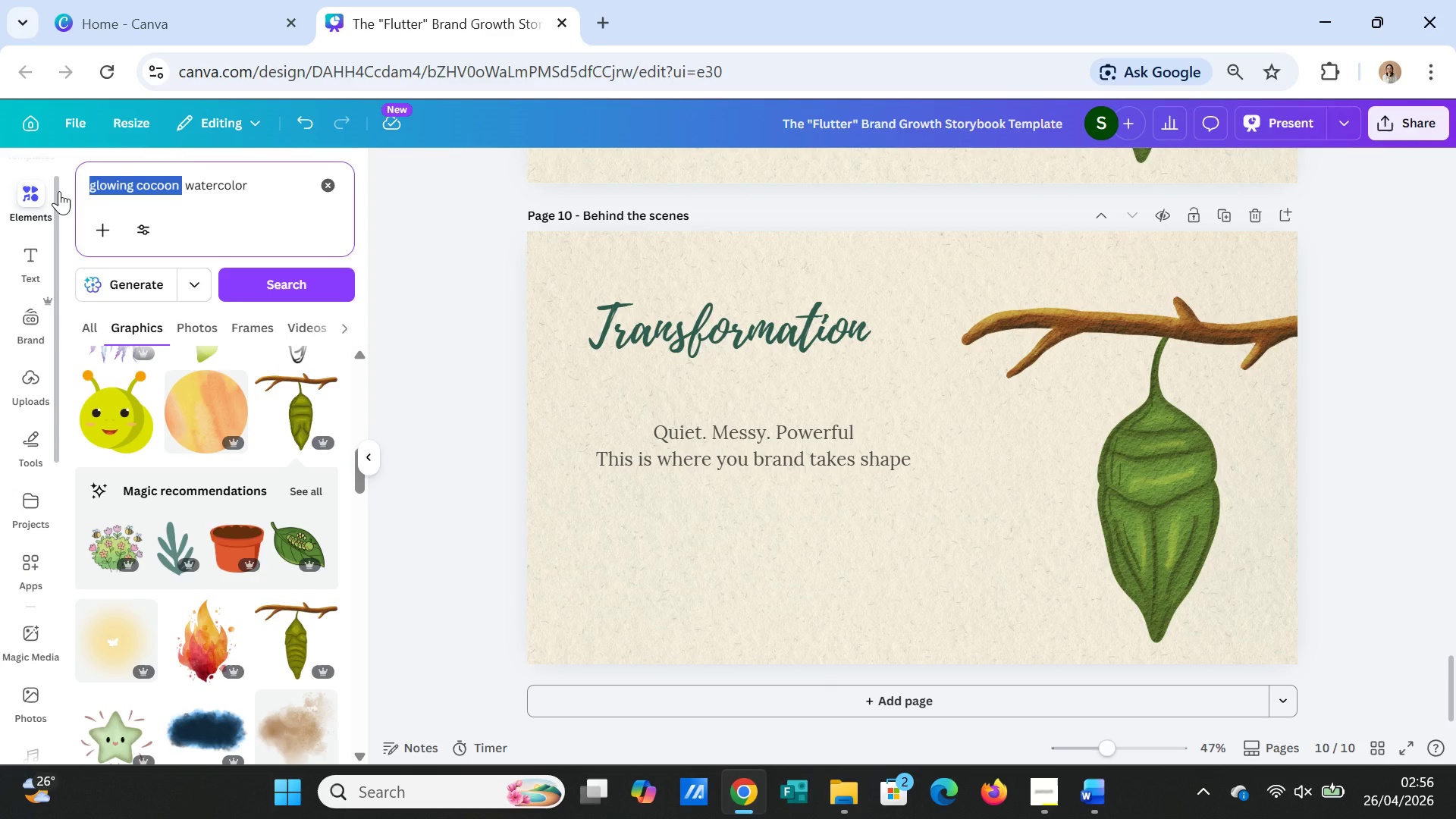 
wait(7.94)
 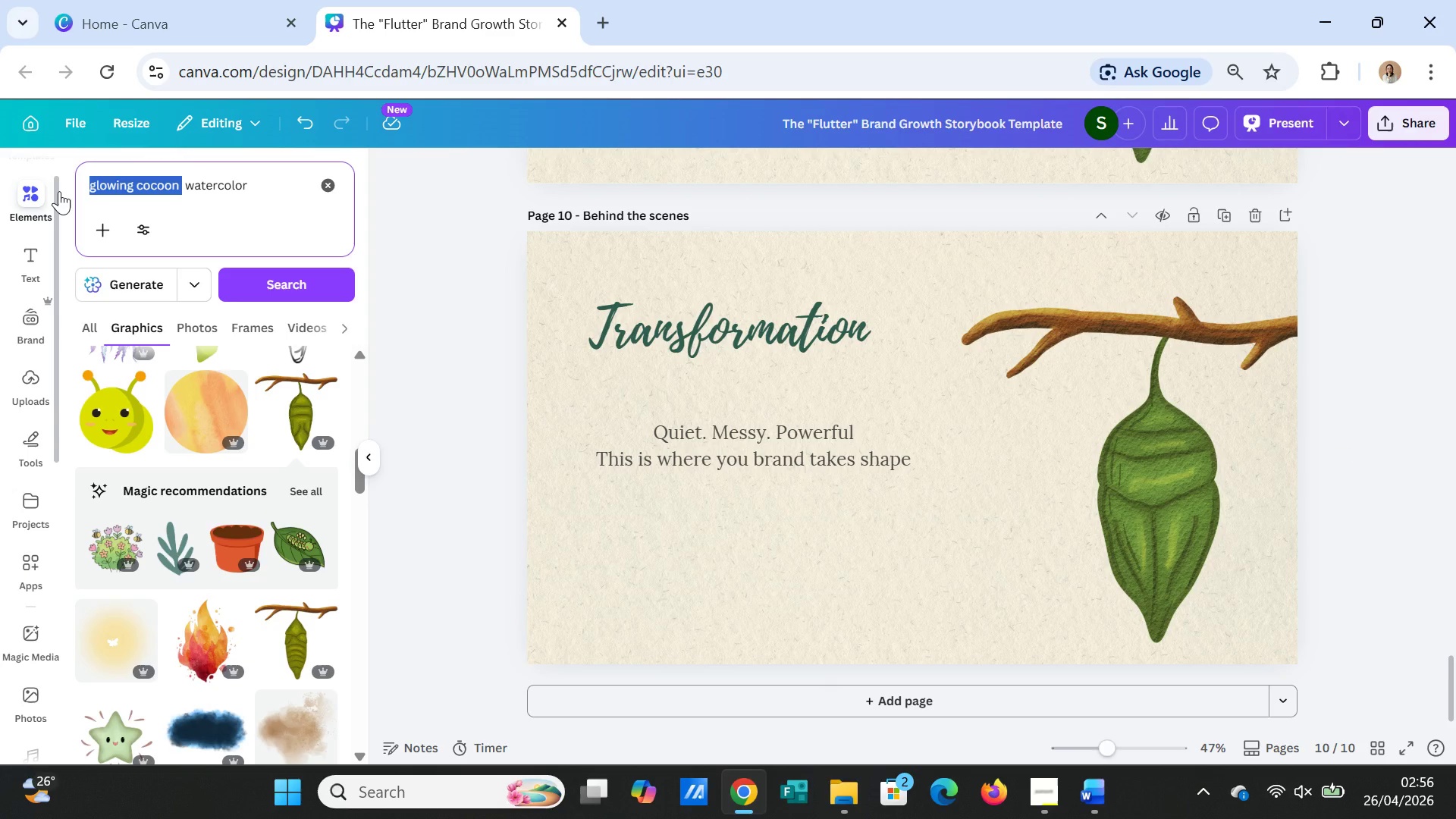 
type(flower background )
 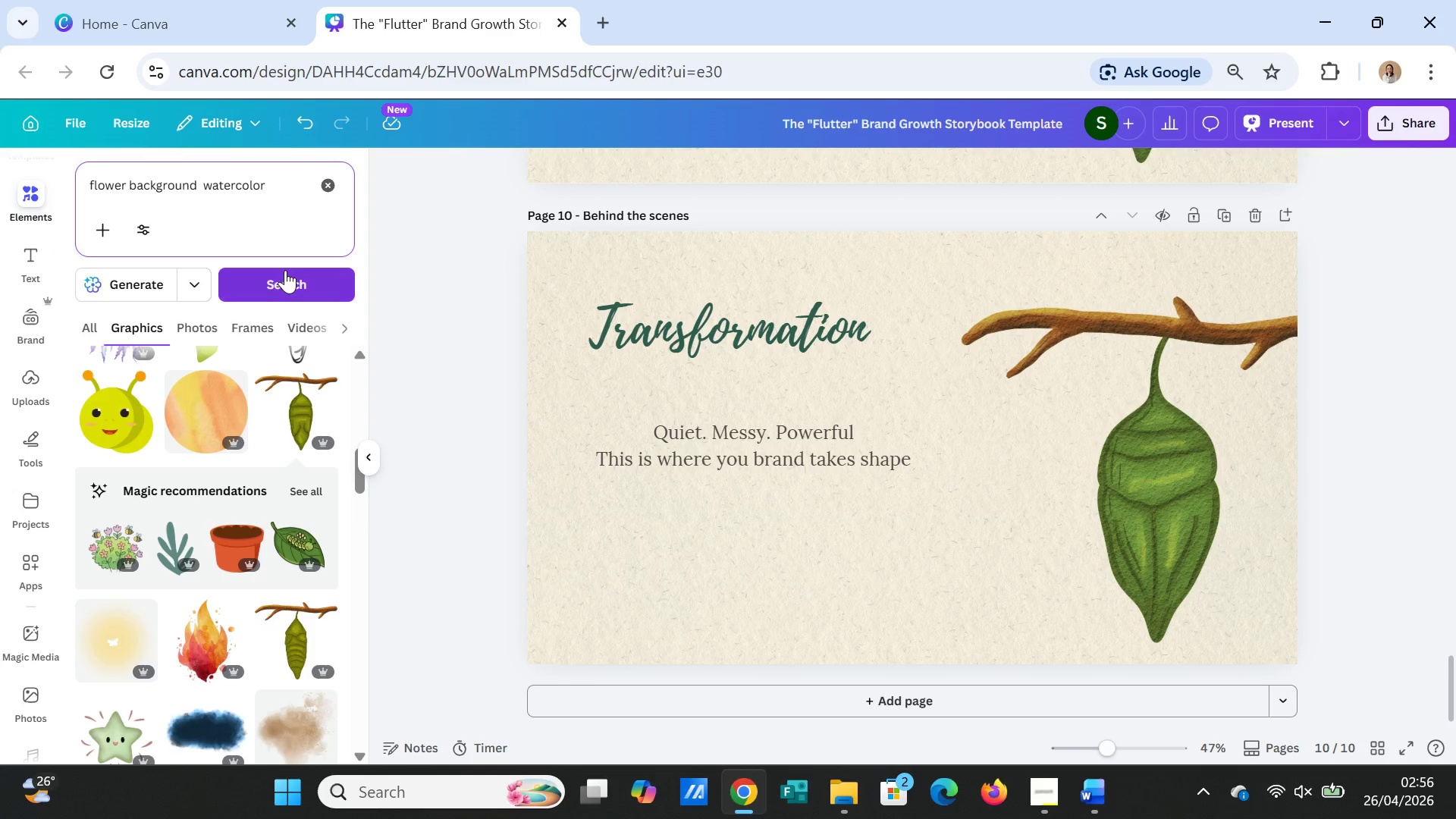 
left_click([285, 270])
 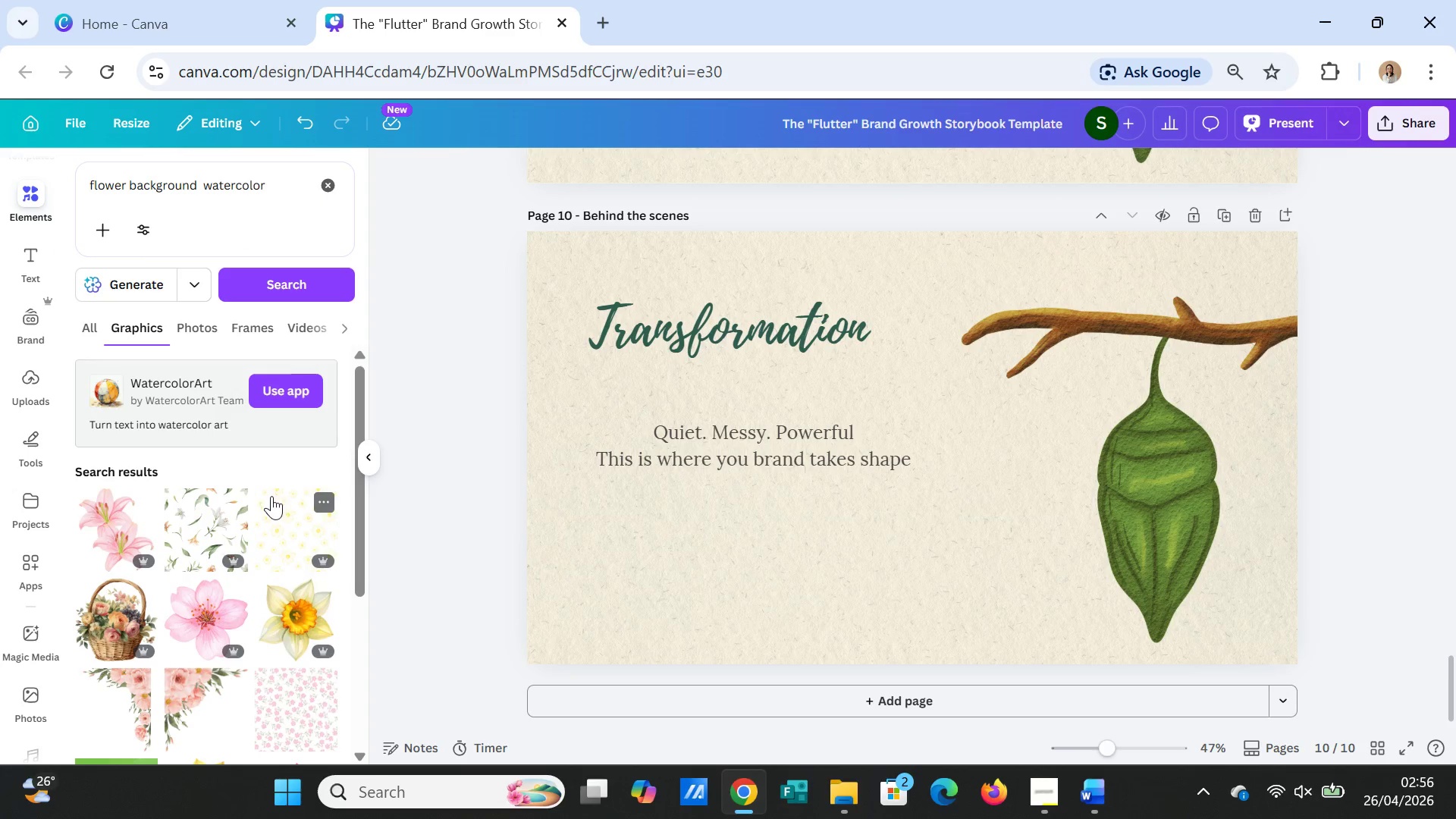 
scroll: coordinate [219, 604], scroll_direction: down, amount: 2.0
 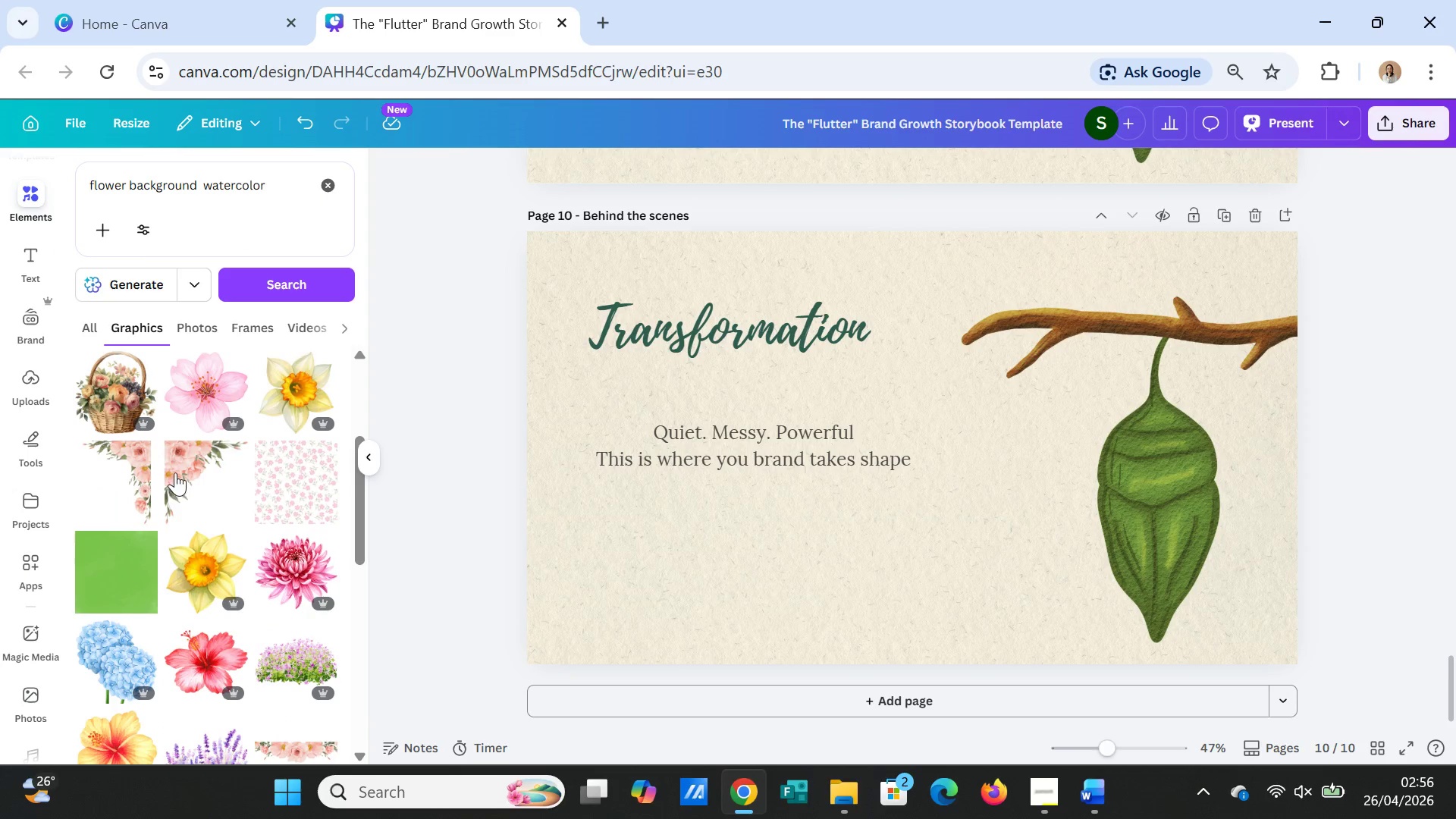 
left_click([175, 472])
 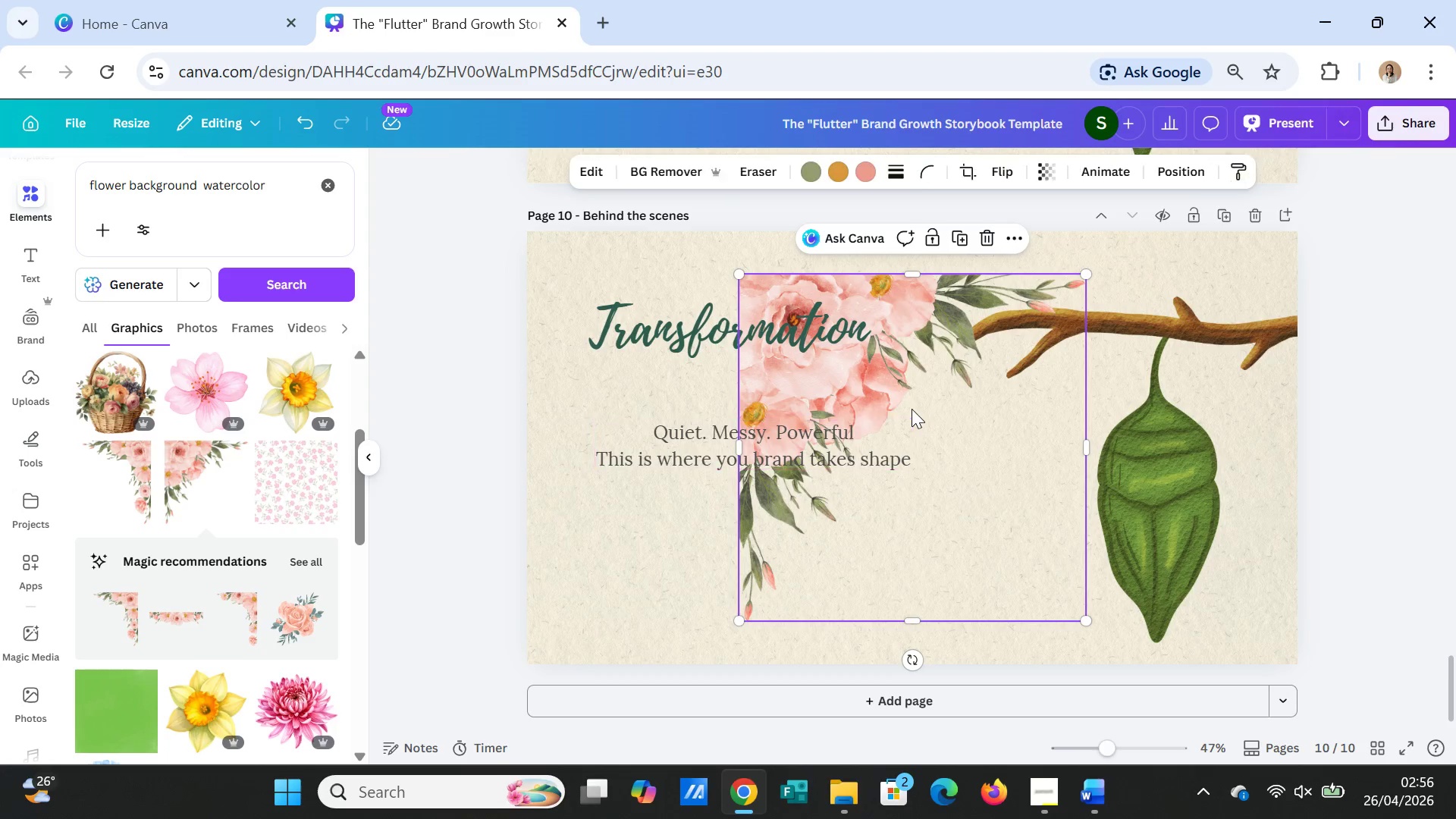 
left_click_drag(start_coordinate=[912, 409], to_coordinate=[1234, 447])
 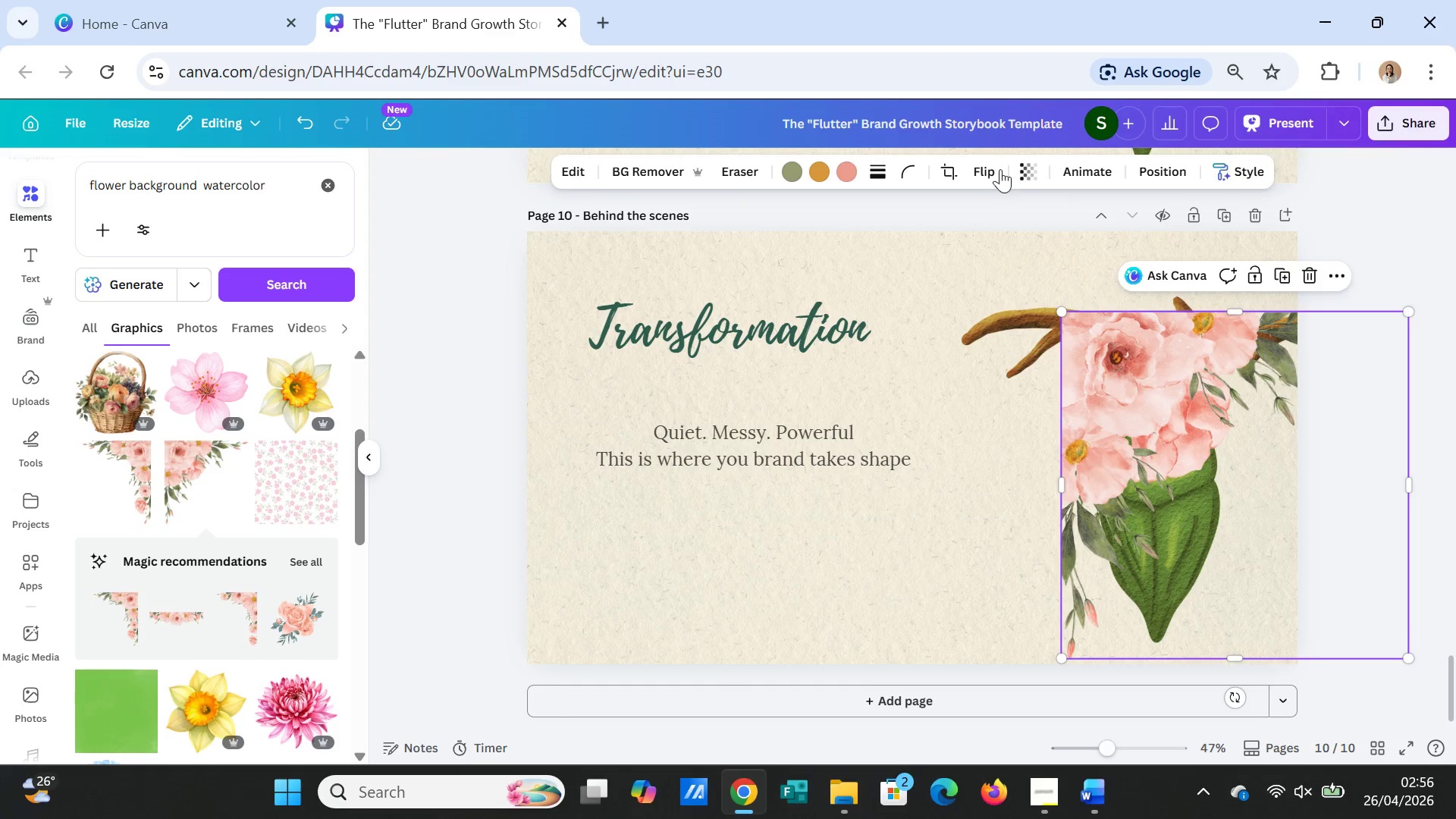 
left_click([1000, 168])
 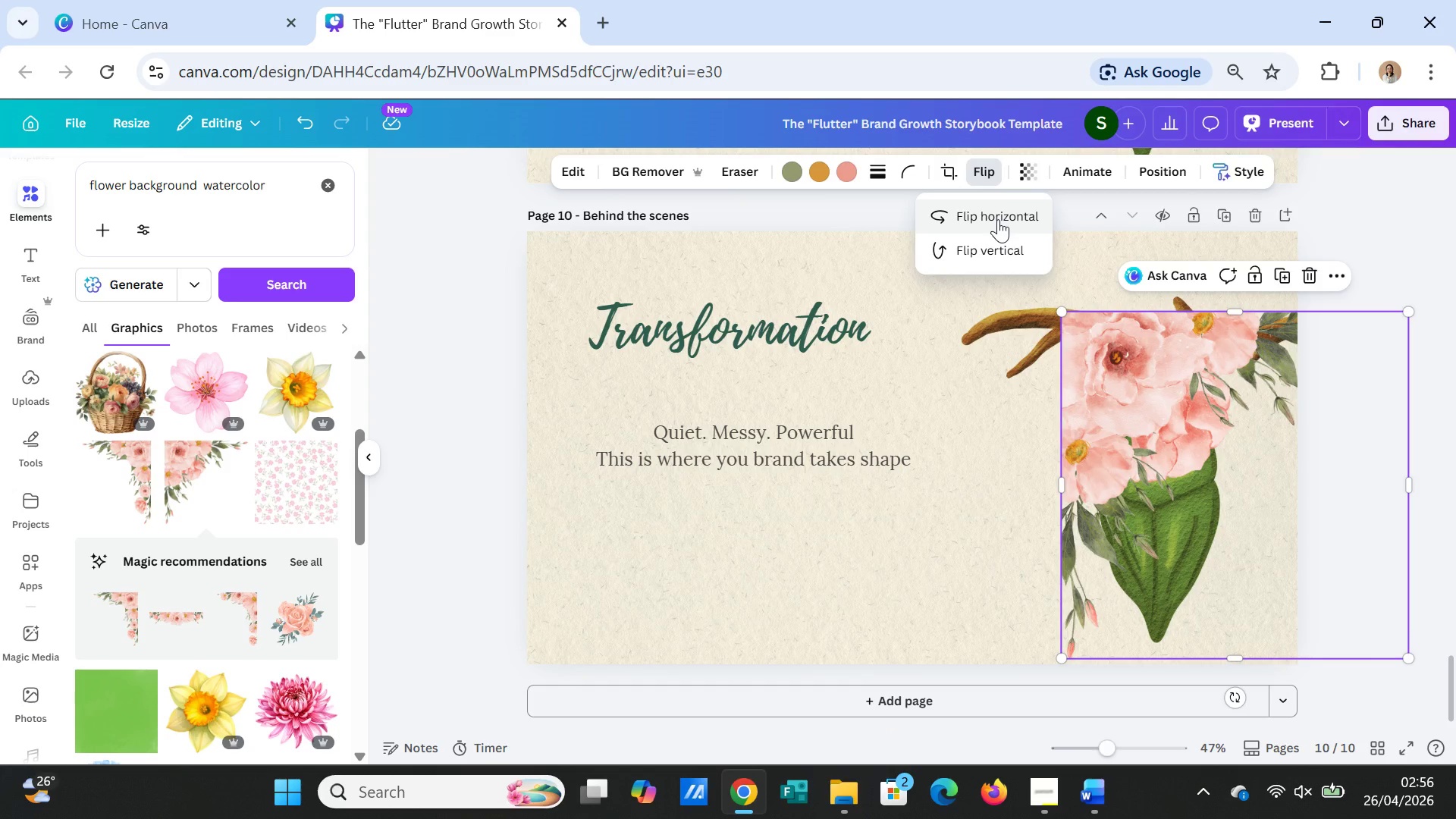 
left_click([998, 219])
 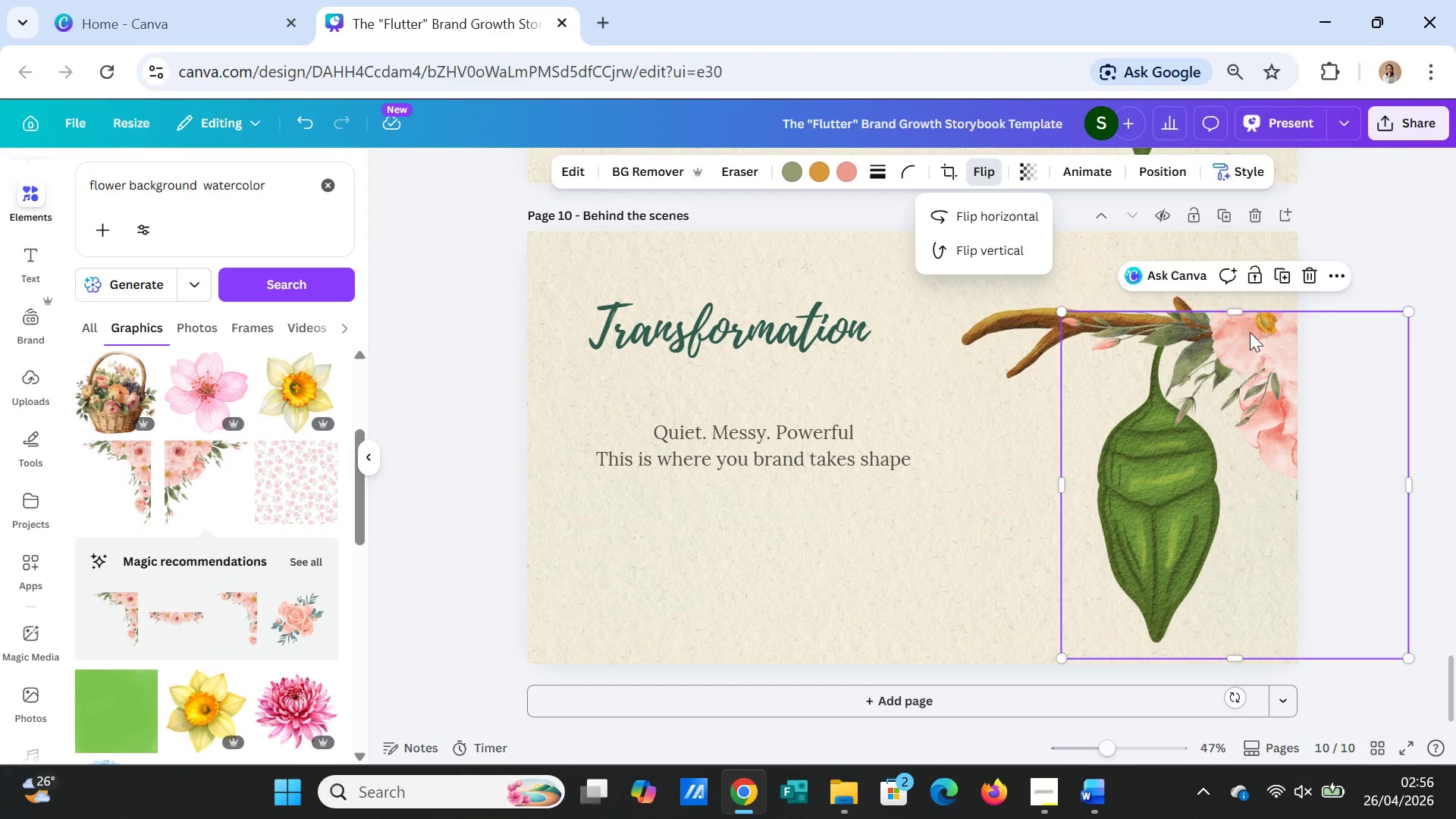 
left_click_drag(start_coordinate=[1260, 364], to_coordinate=[1259, 513])
 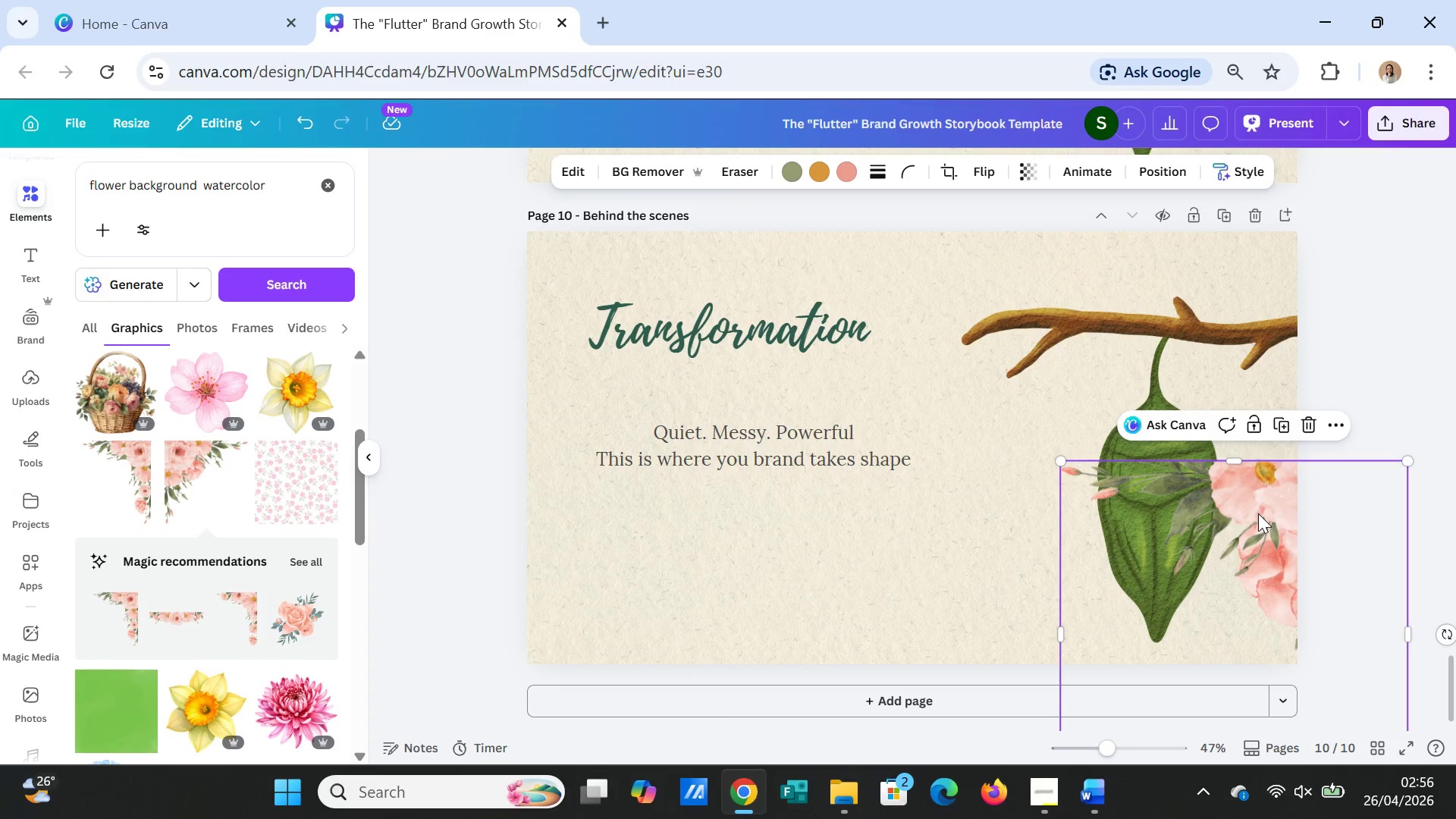 
key(Delete)
 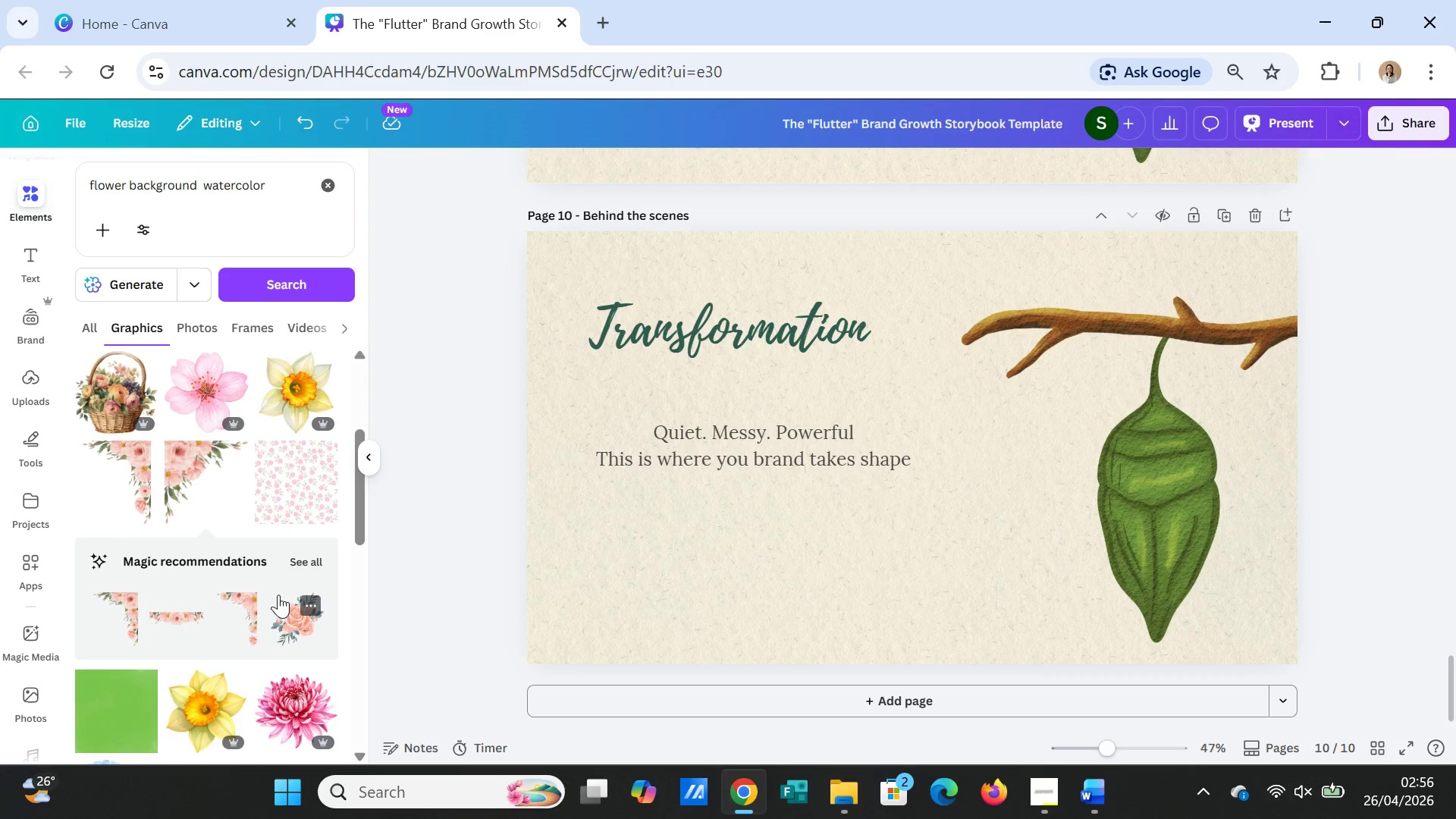 
scroll: coordinate [274, 554], scroll_direction: down, amount: 3.0
 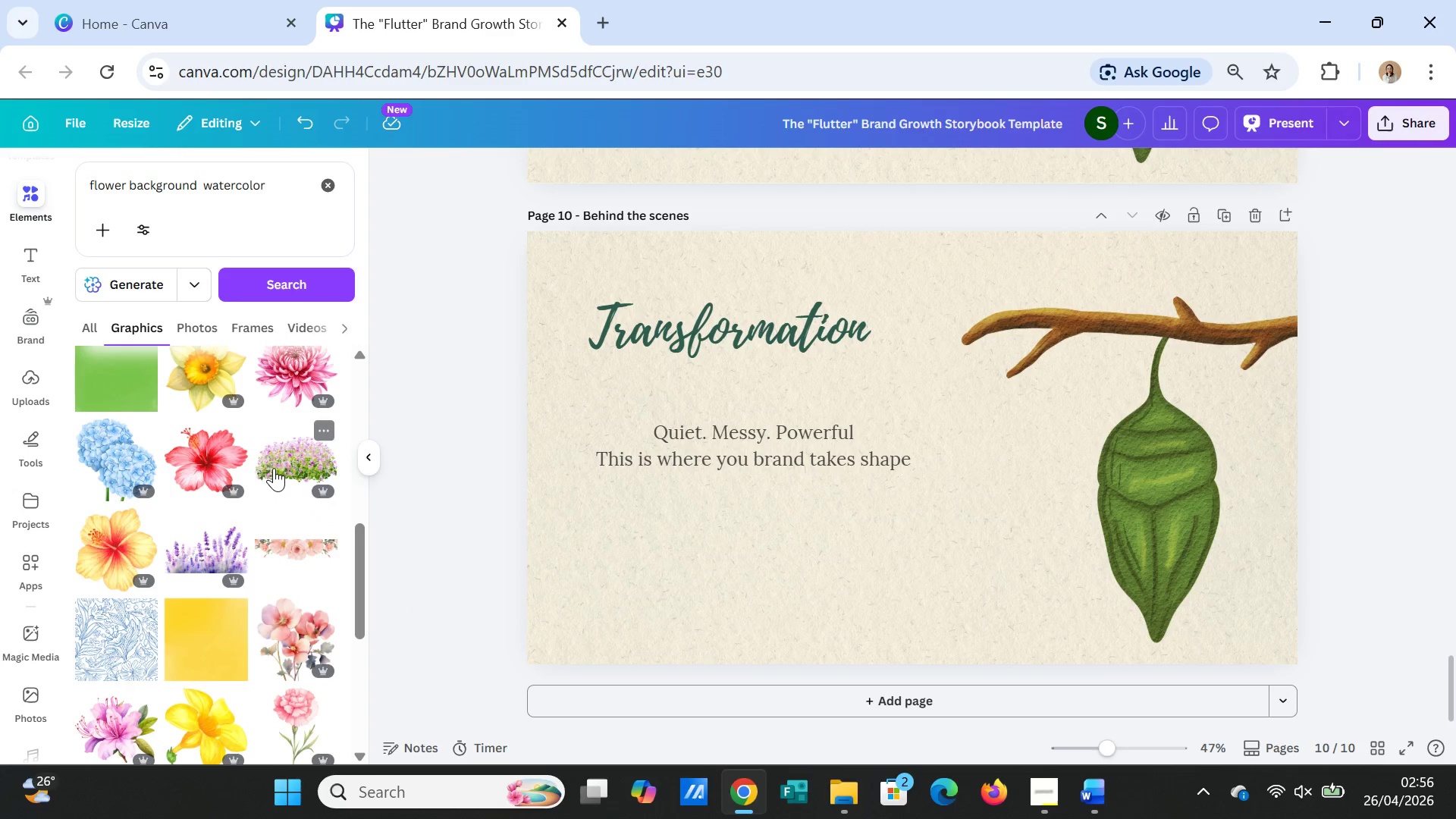 
left_click([274, 468])
 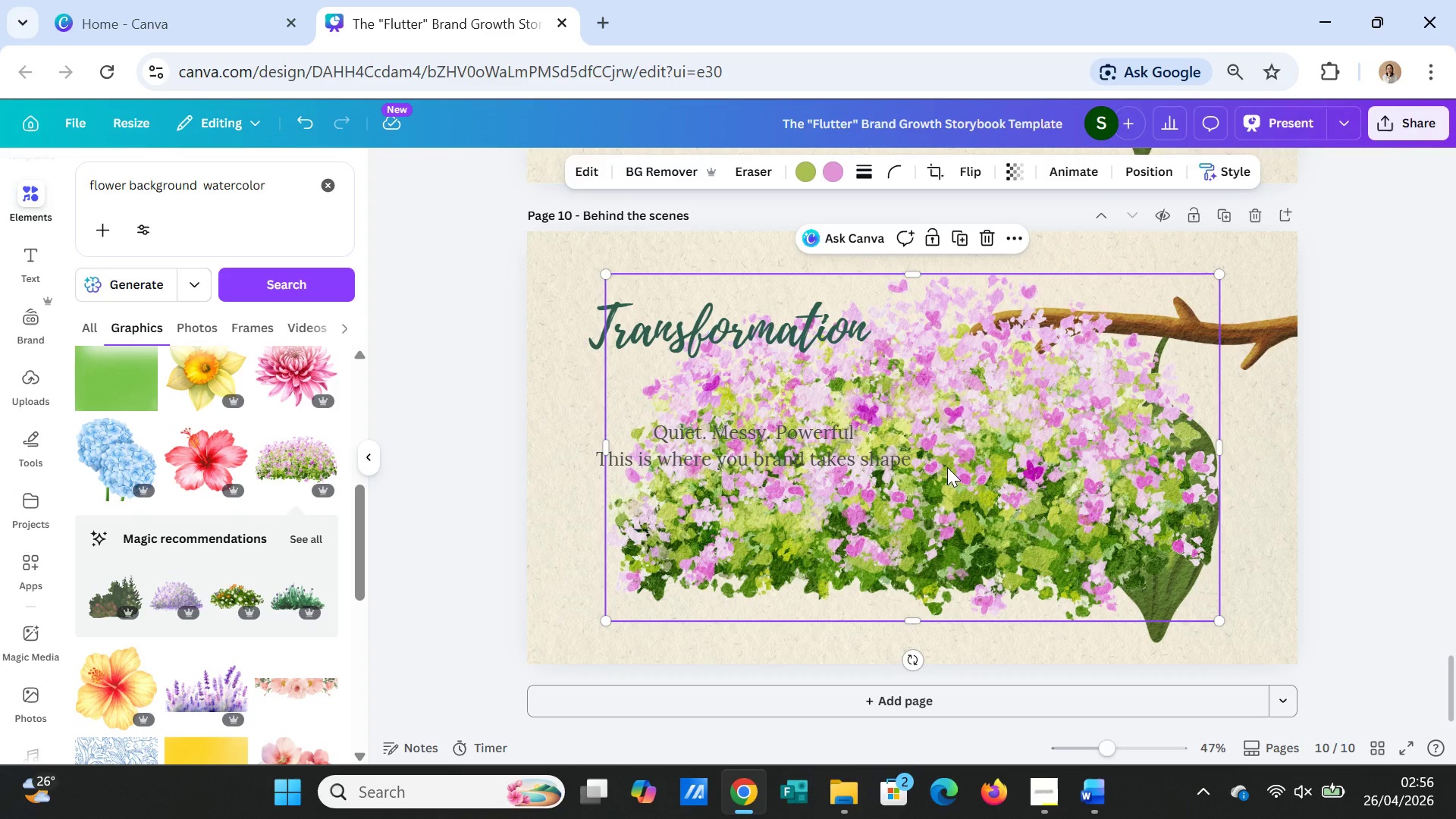 
key(Delete)
 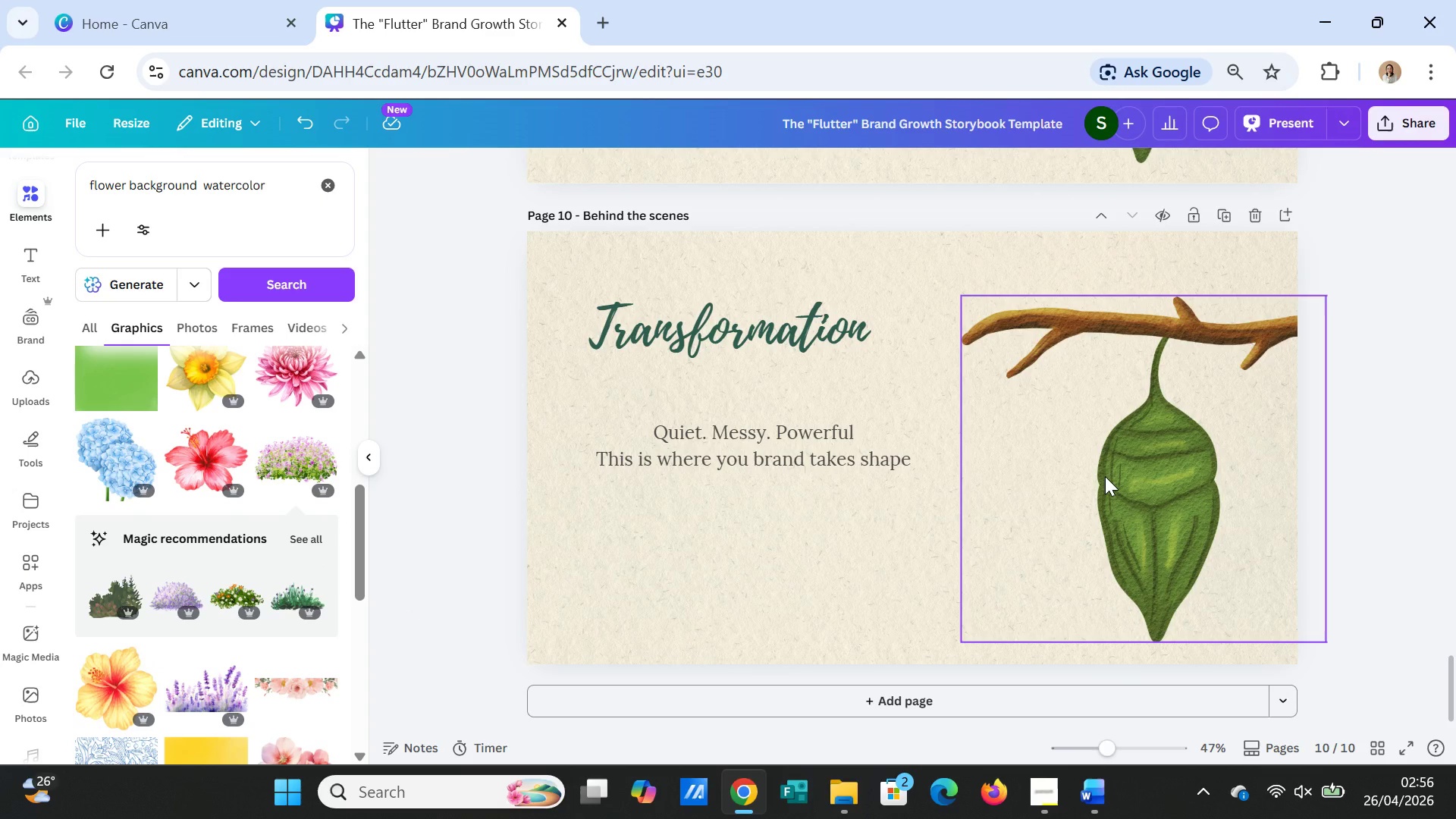 
scroll: coordinate [1162, 455], scroll_direction: down, amount: 1.0
 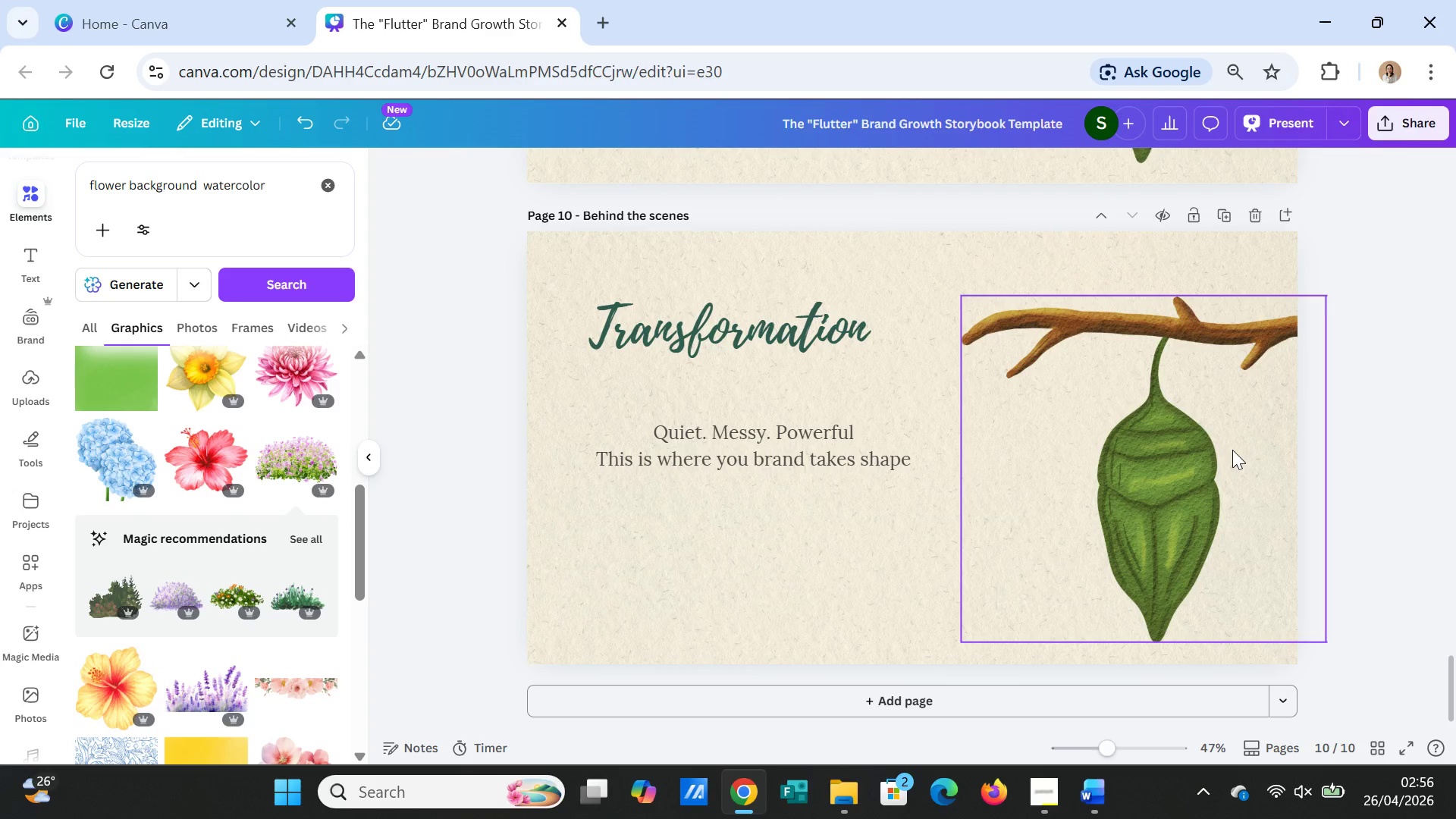 
left_click_drag(start_coordinate=[1232, 450], to_coordinate=[1230, 440])
 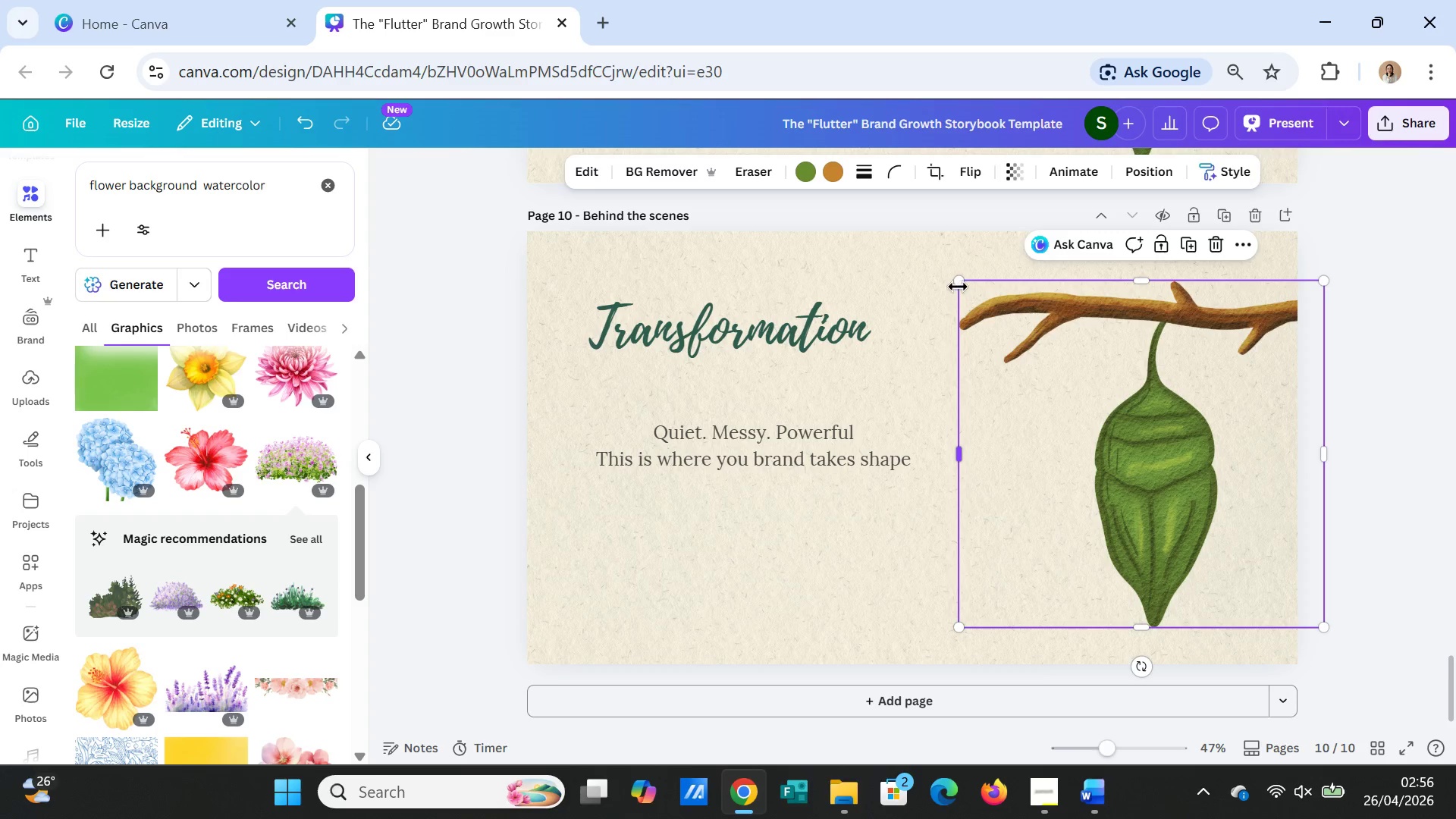 
left_click_drag(start_coordinate=[958, 287], to_coordinate=[1070, 369])
 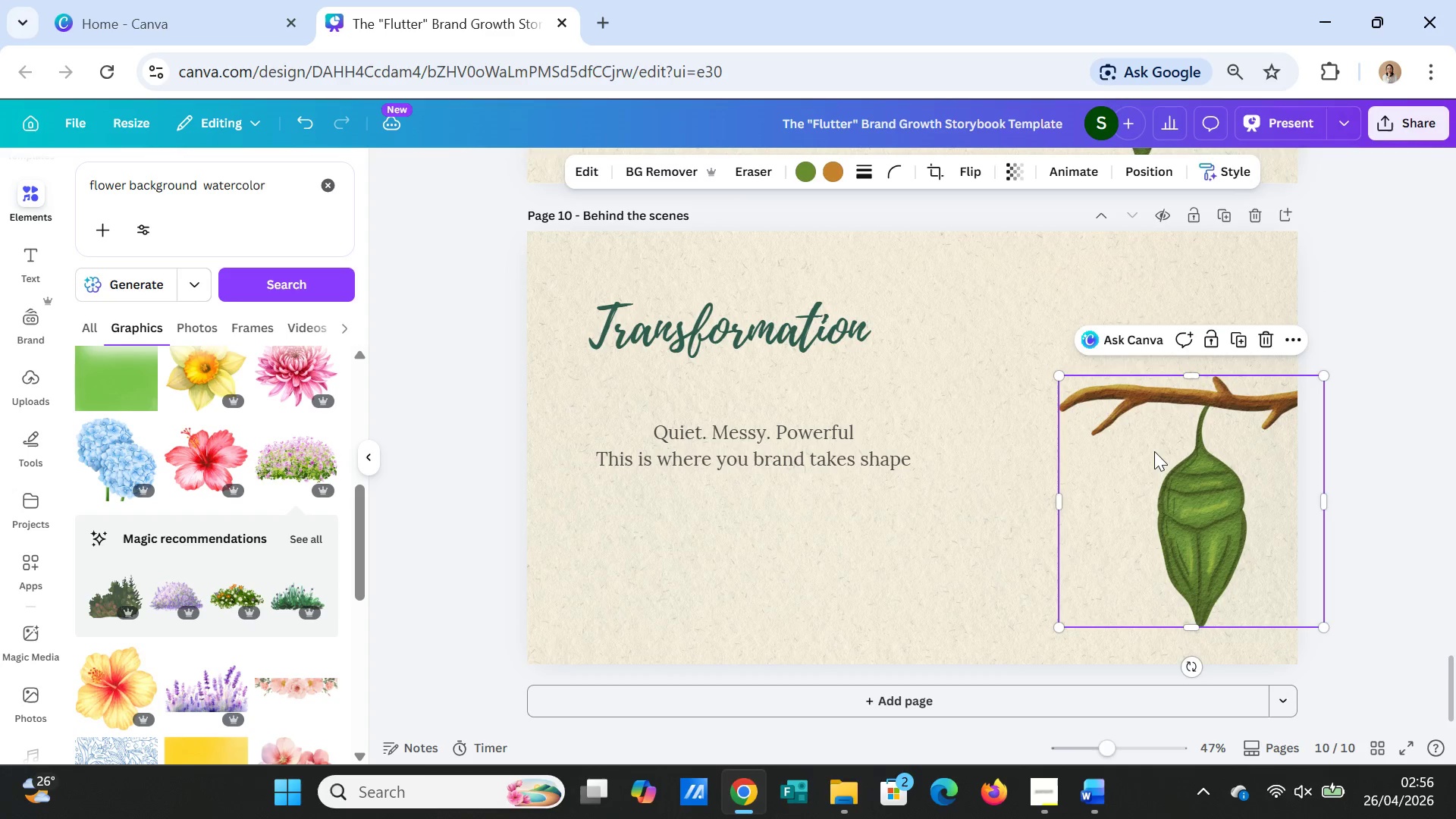 
left_click_drag(start_coordinate=[1154, 451], to_coordinate=[1156, 423])
 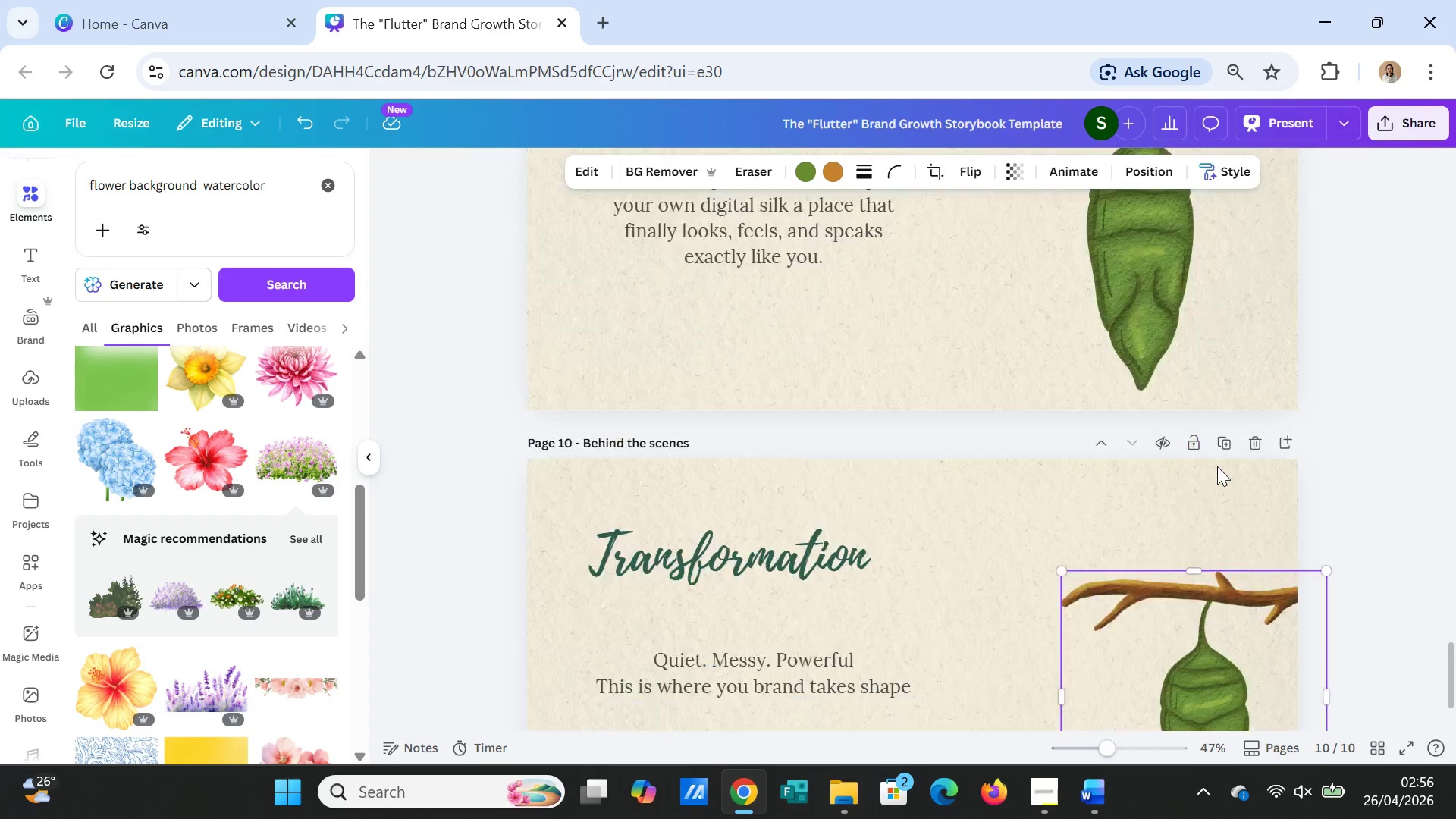 
scroll: coordinate [1217, 466], scroll_direction: up, amount: 3.0
 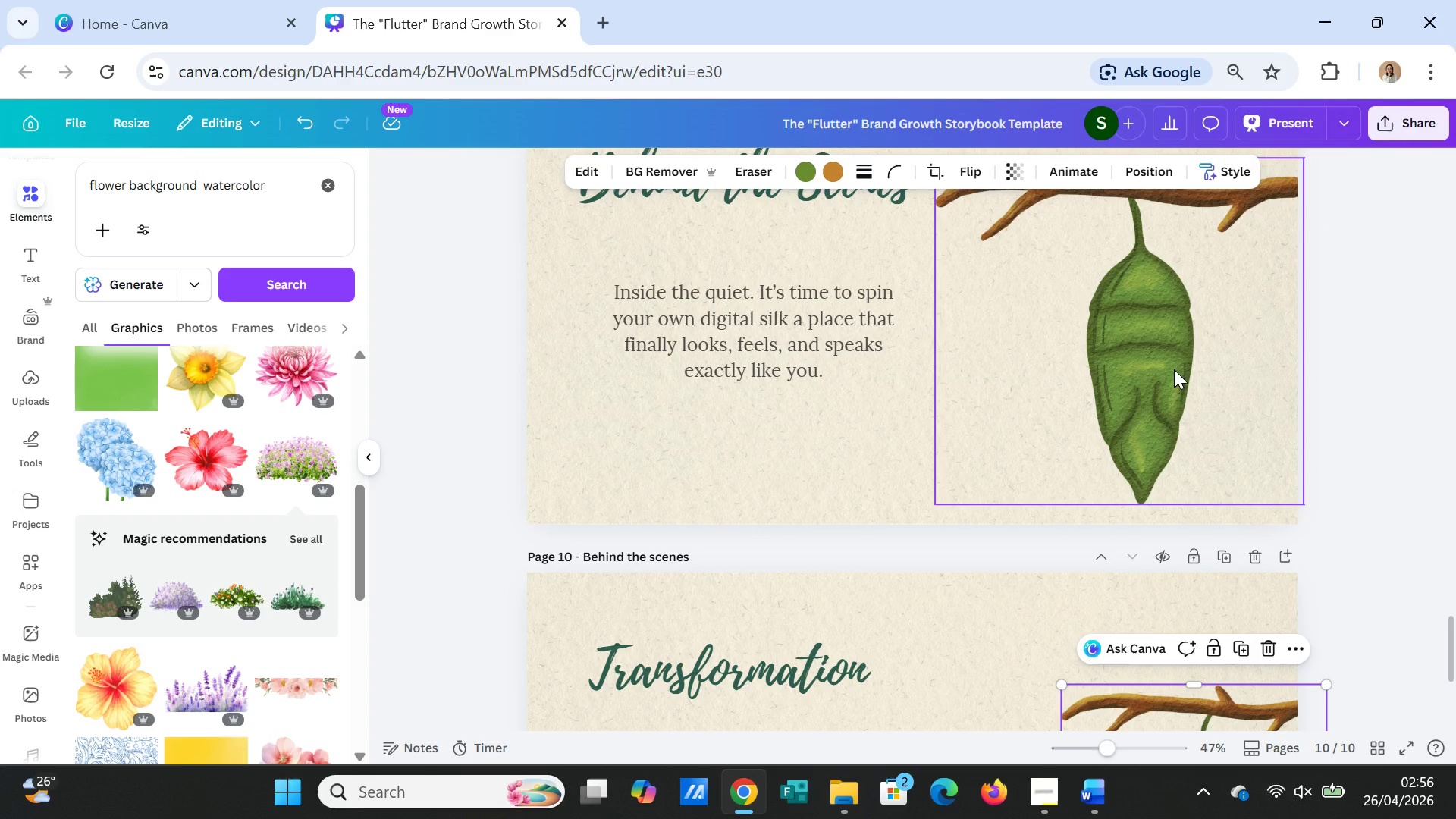 
left_click([1174, 369])
 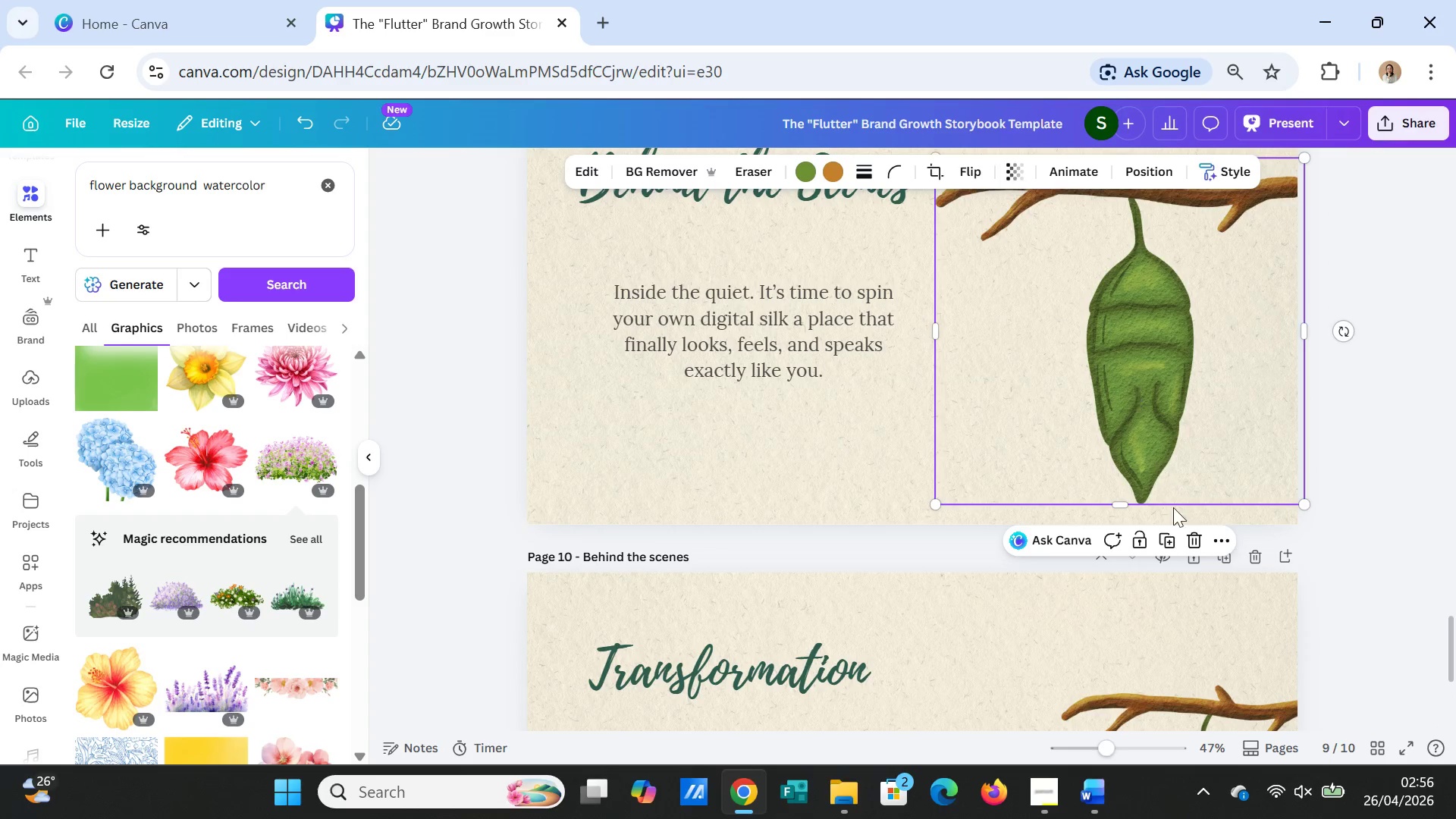 
left_click([1188, 488])
 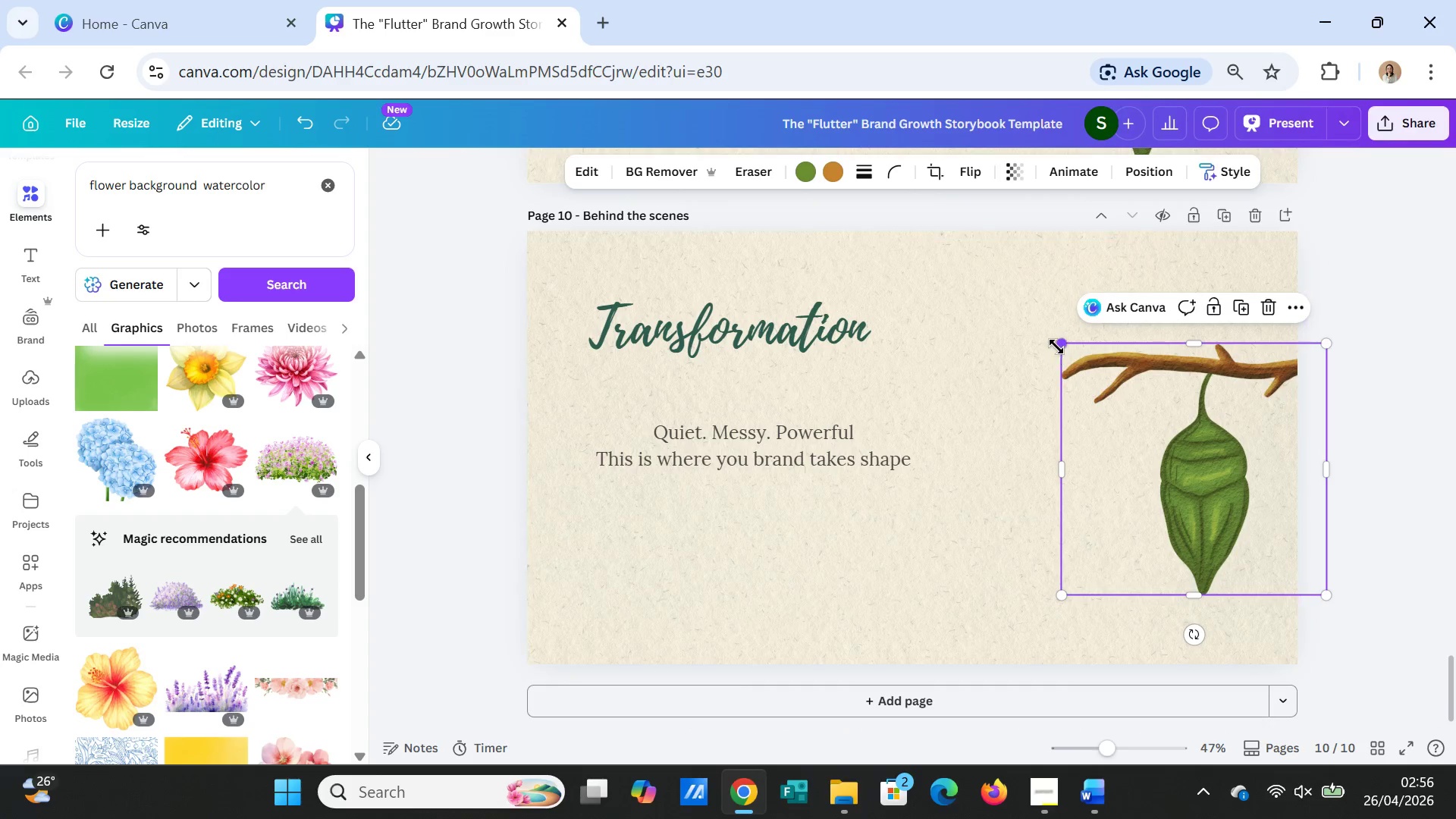 
scroll: coordinate [1178, 528], scroll_direction: down, amount: 3.0
 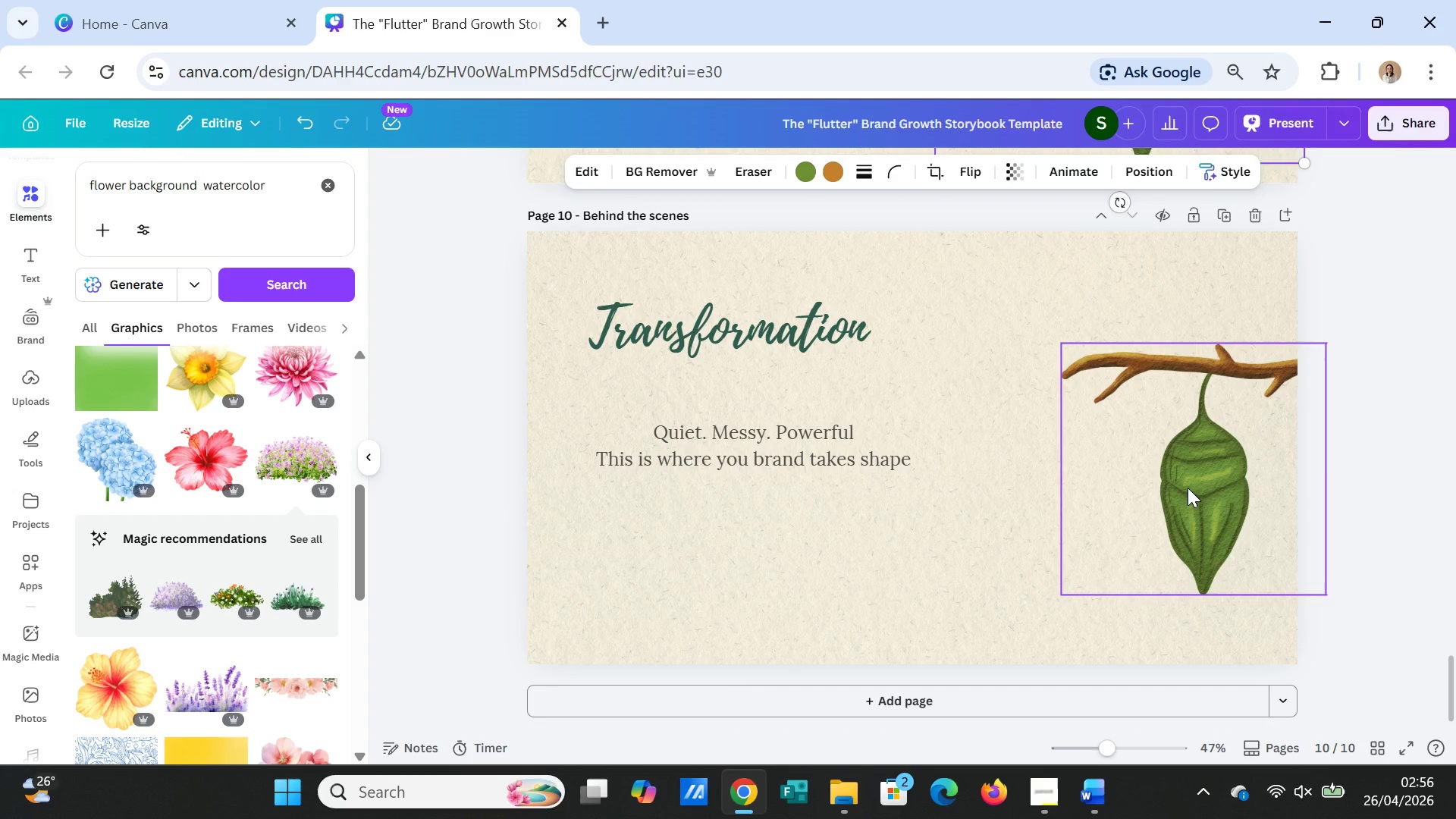 
left_click_drag(start_coordinate=[1059, 347], to_coordinate=[1065, 351])
 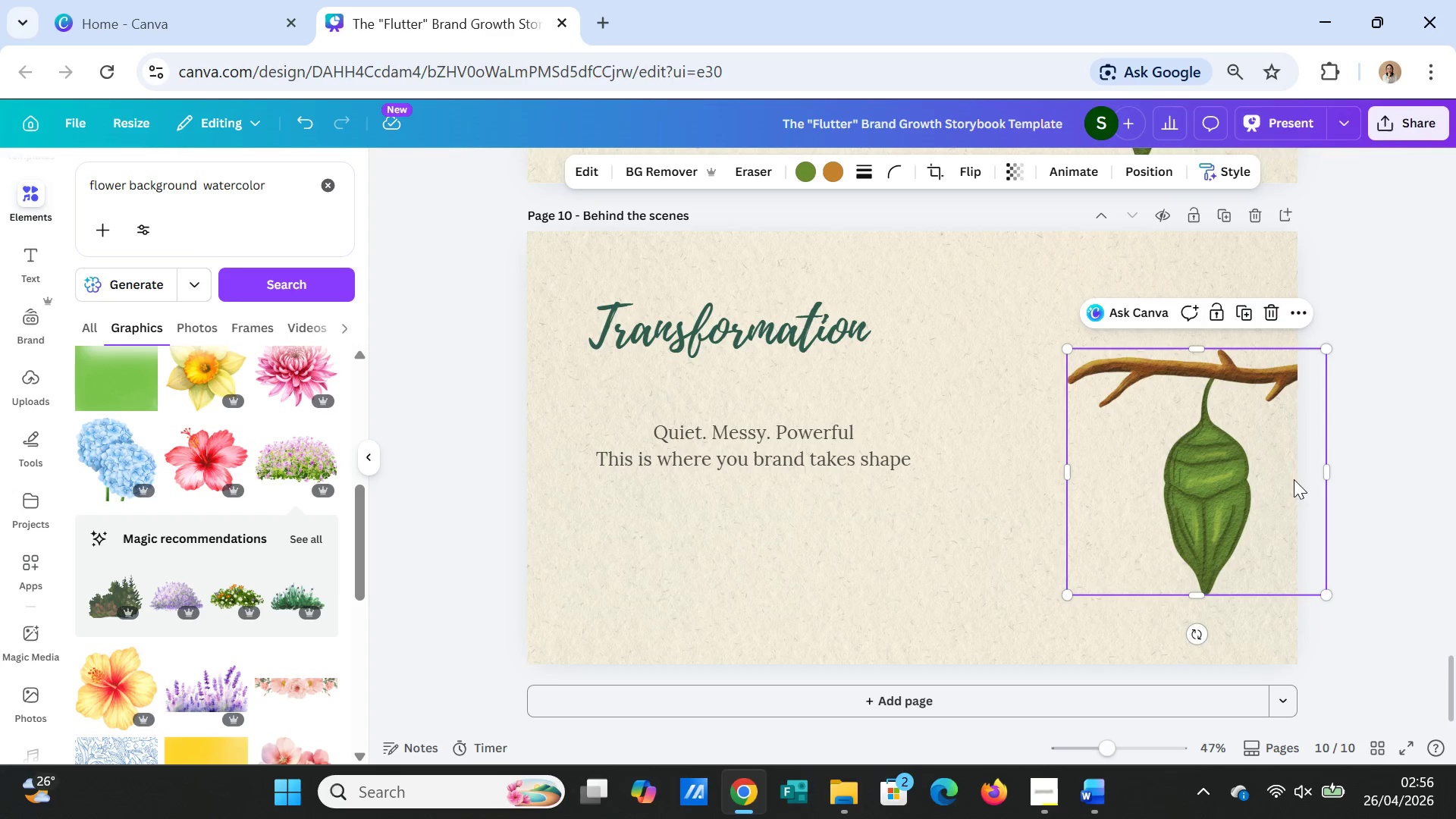 
left_click([1385, 487])
 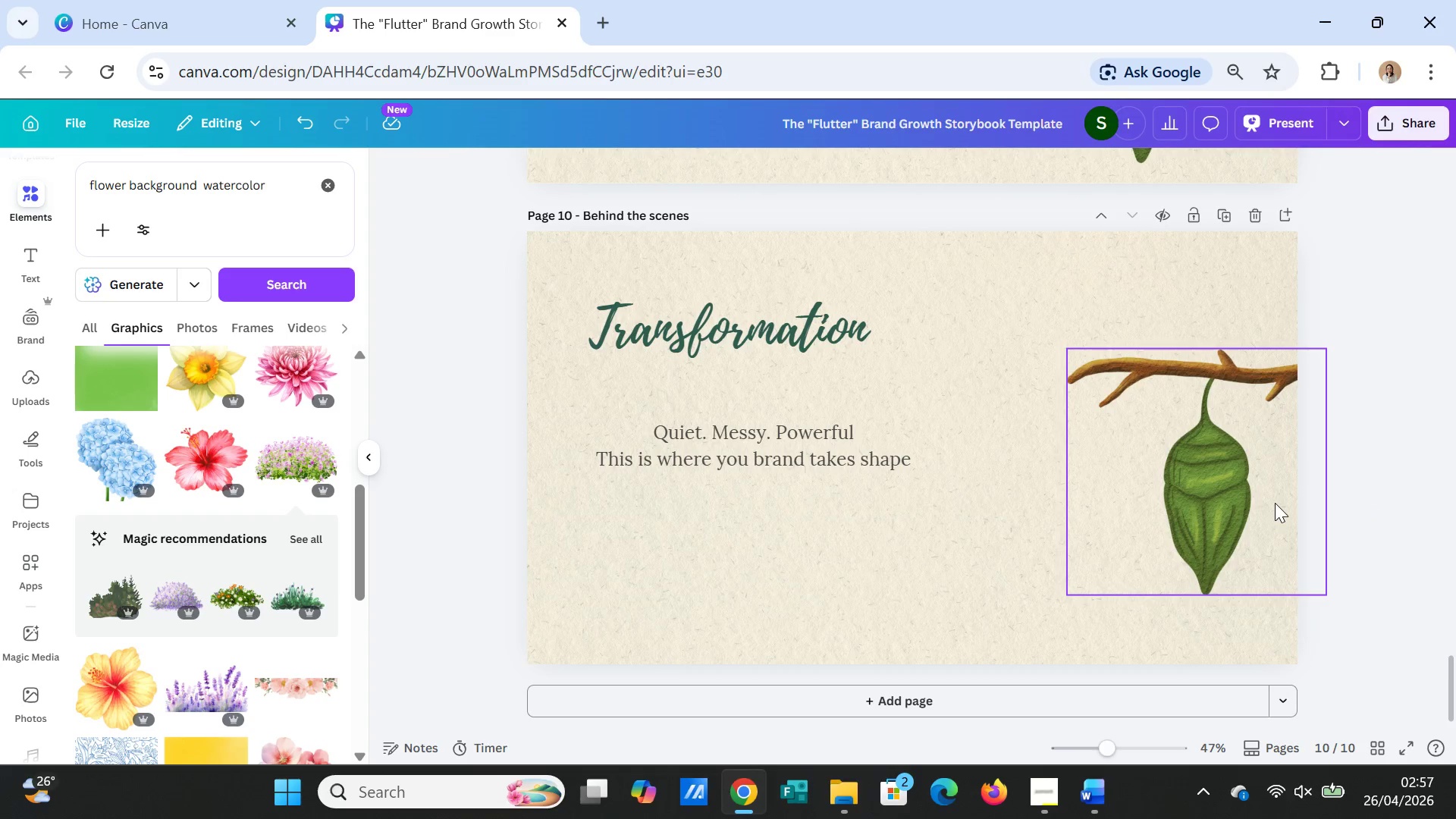 
left_click_drag(start_coordinate=[1275, 503], to_coordinate=[1247, 500])
 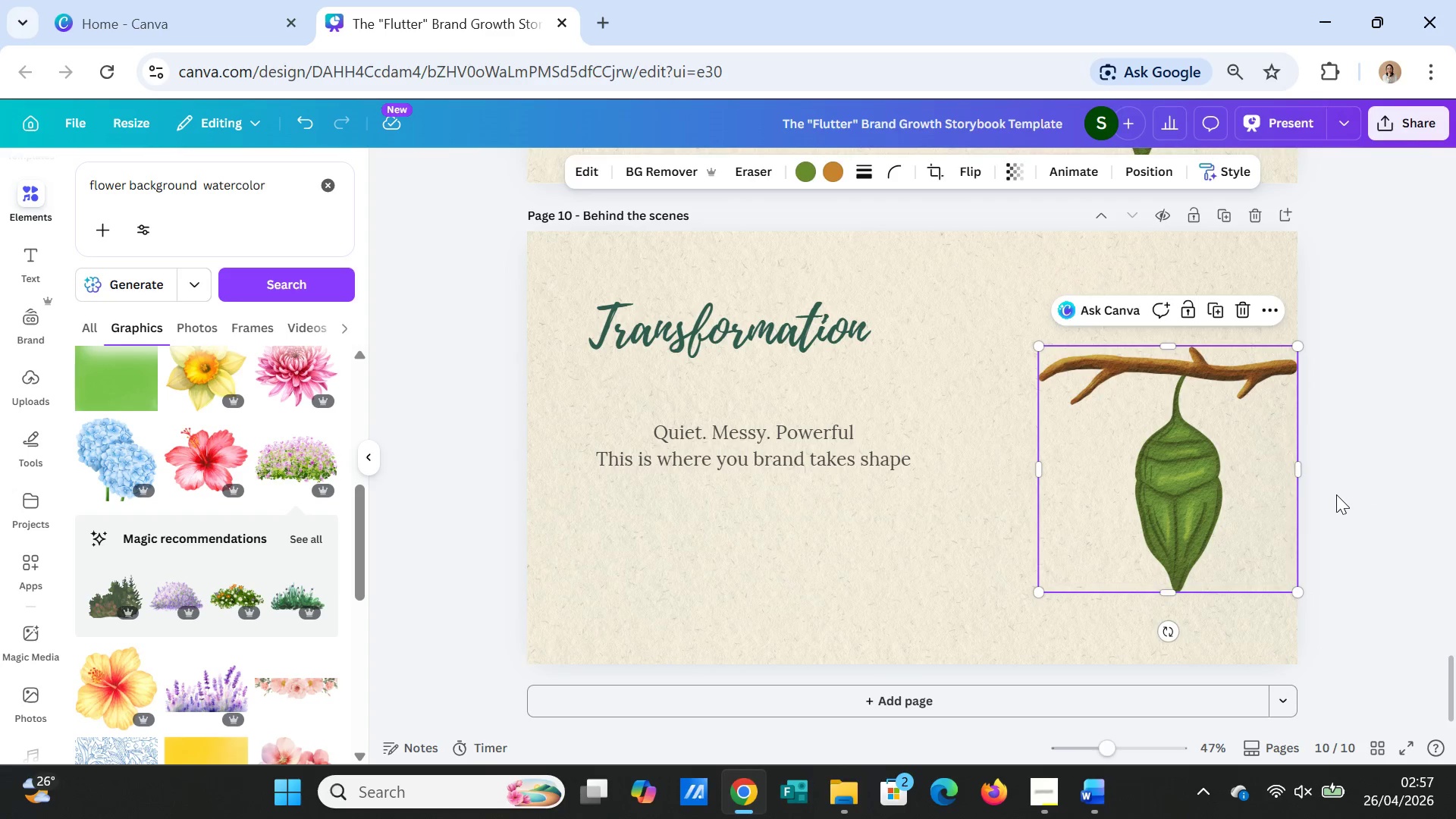 
left_click([1336, 494])
 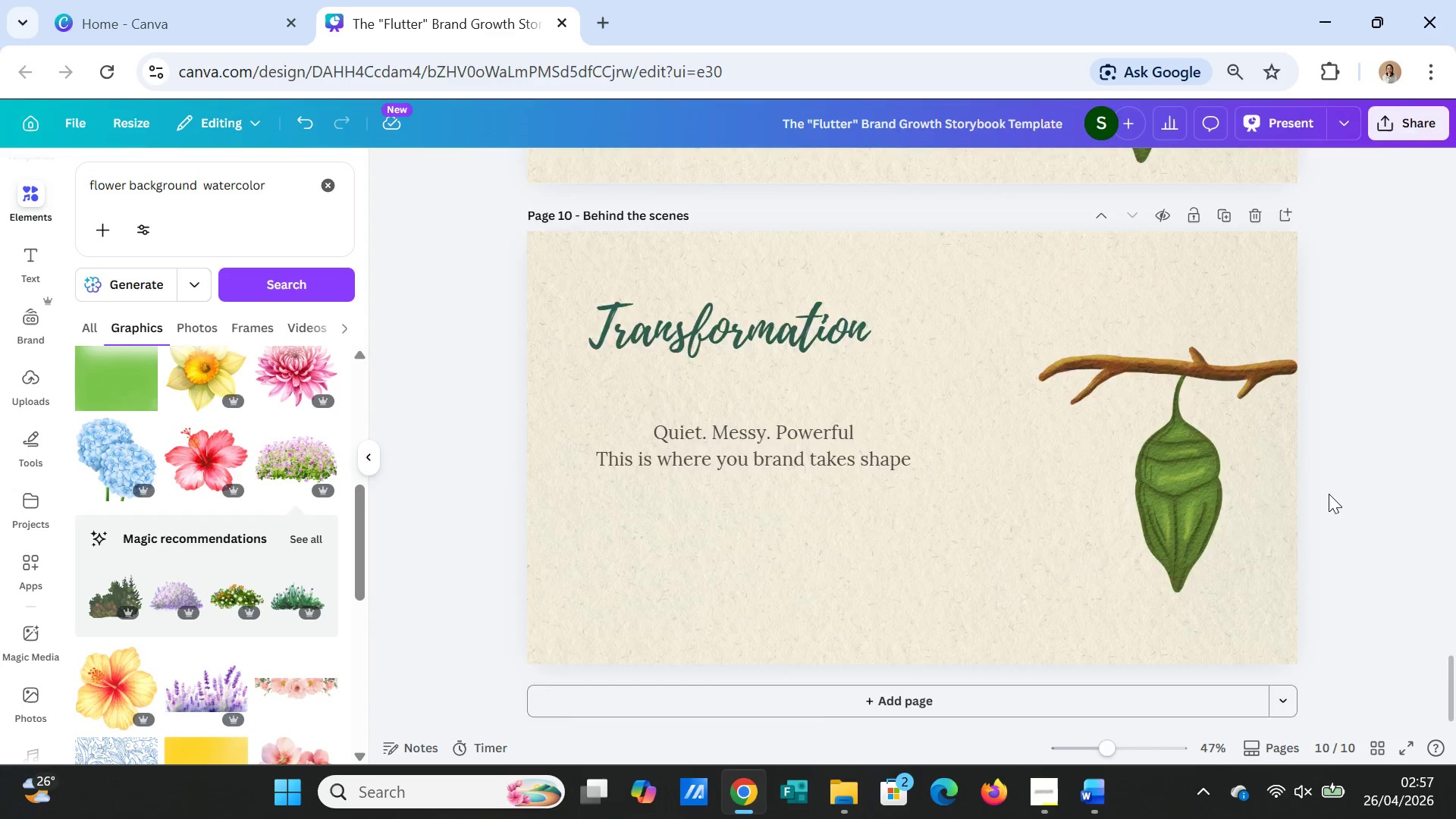 
scroll: coordinate [1329, 494], scroll_direction: up, amount: 4.0
 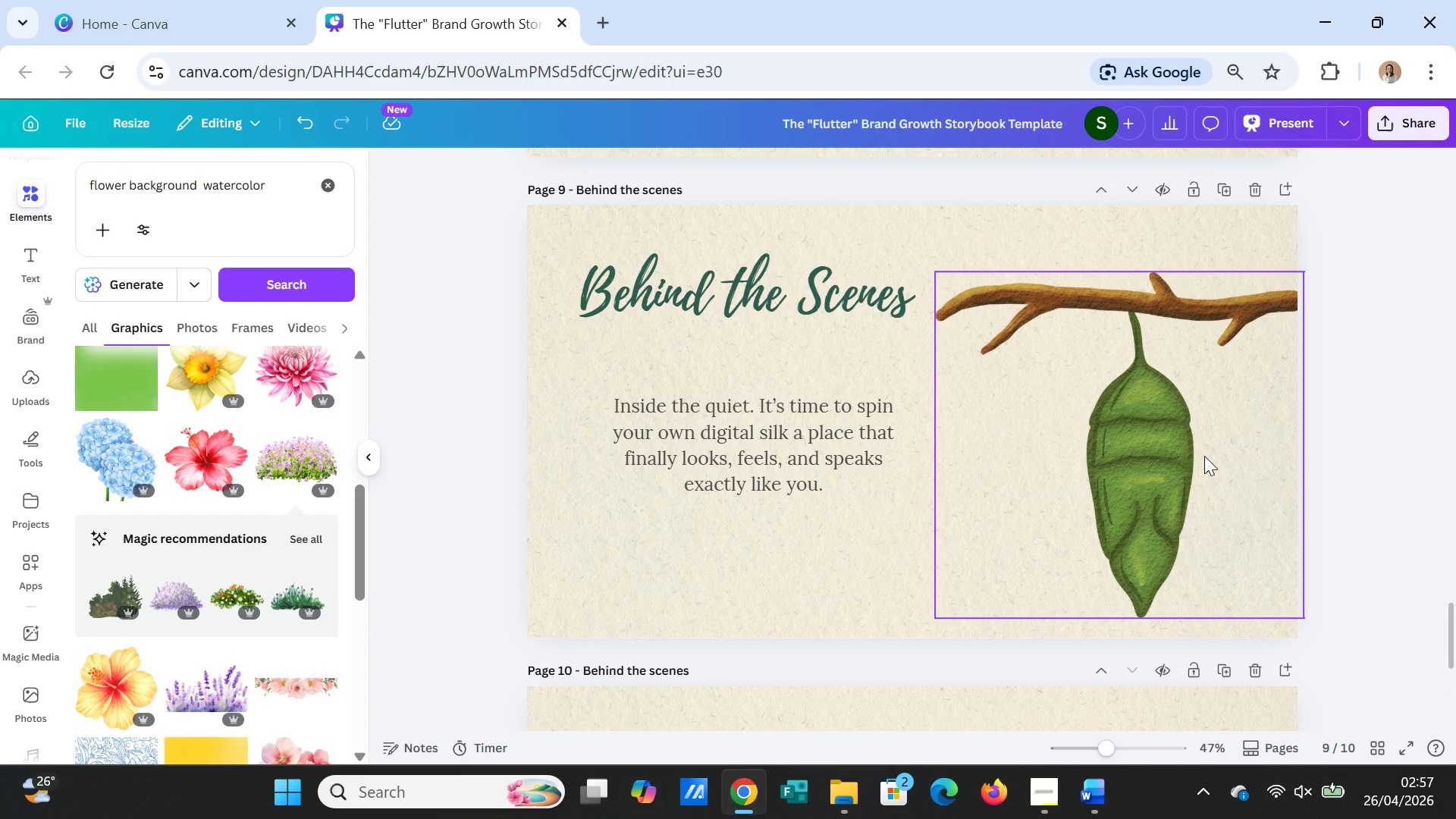 
left_click([1204, 456])
 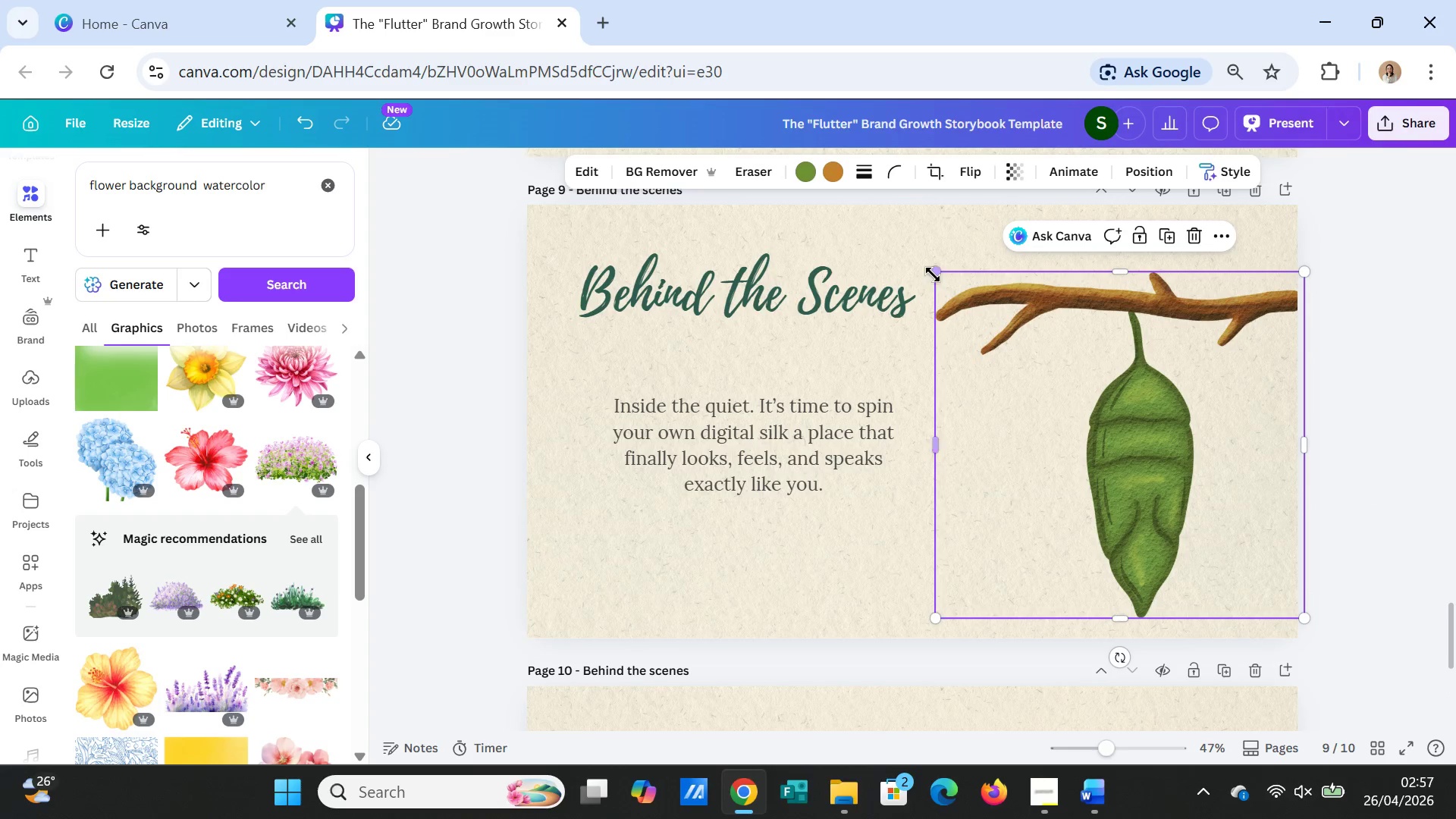 
left_click_drag(start_coordinate=[933, 275], to_coordinate=[1073, 348])
 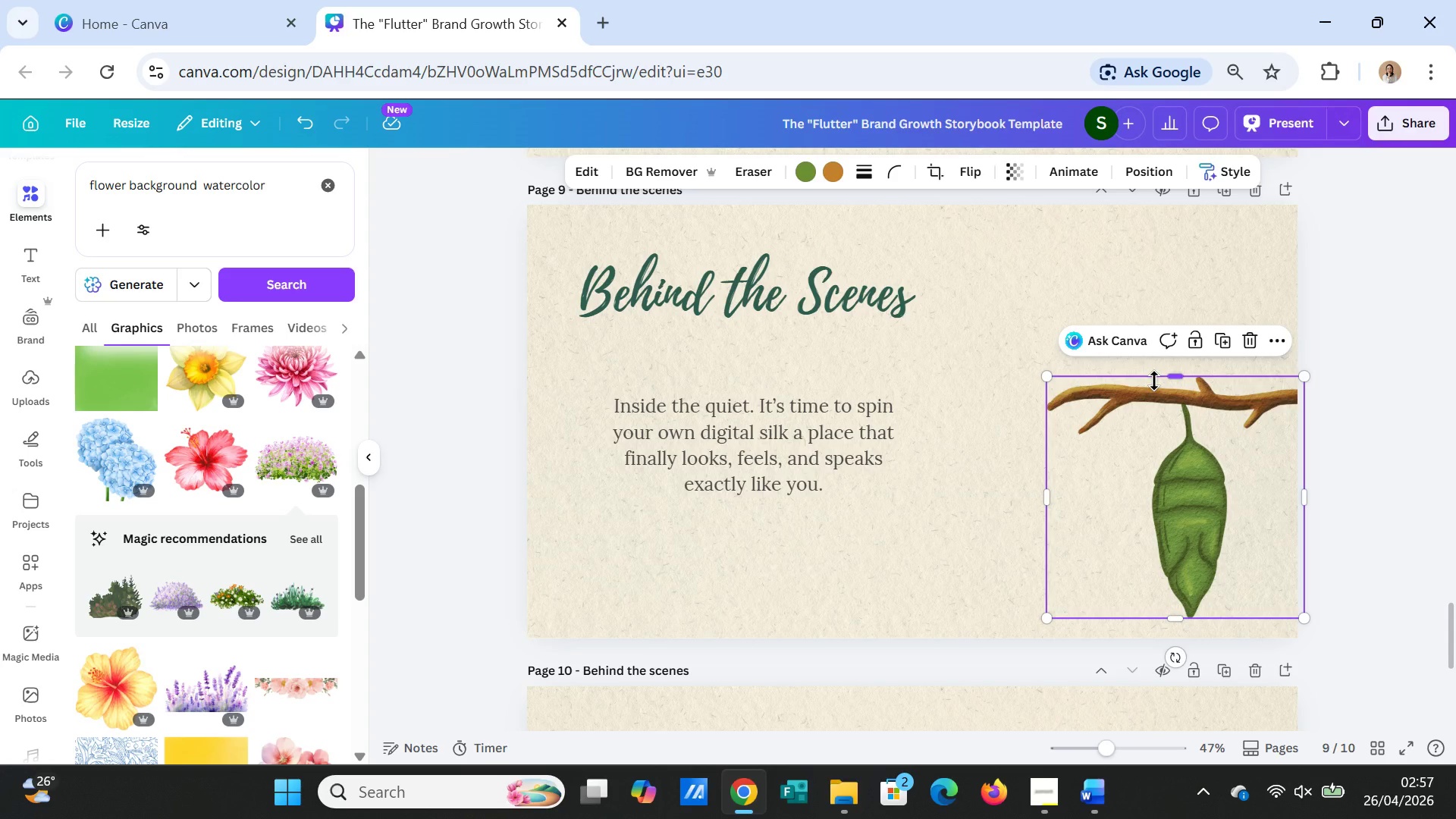 
left_click_drag(start_coordinate=[1166, 381], to_coordinate=[1170, 378])
 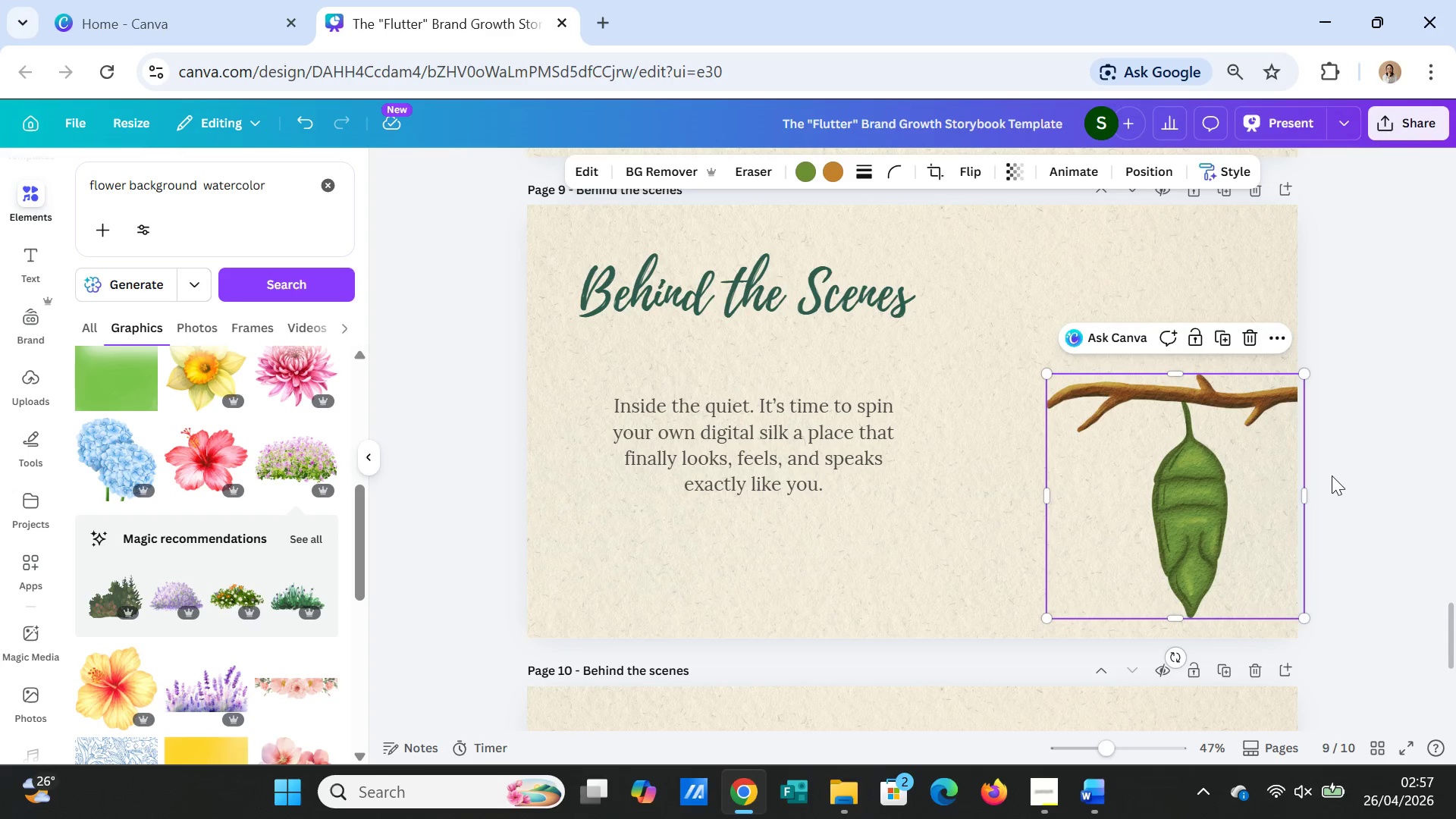 
left_click([1332, 476])
 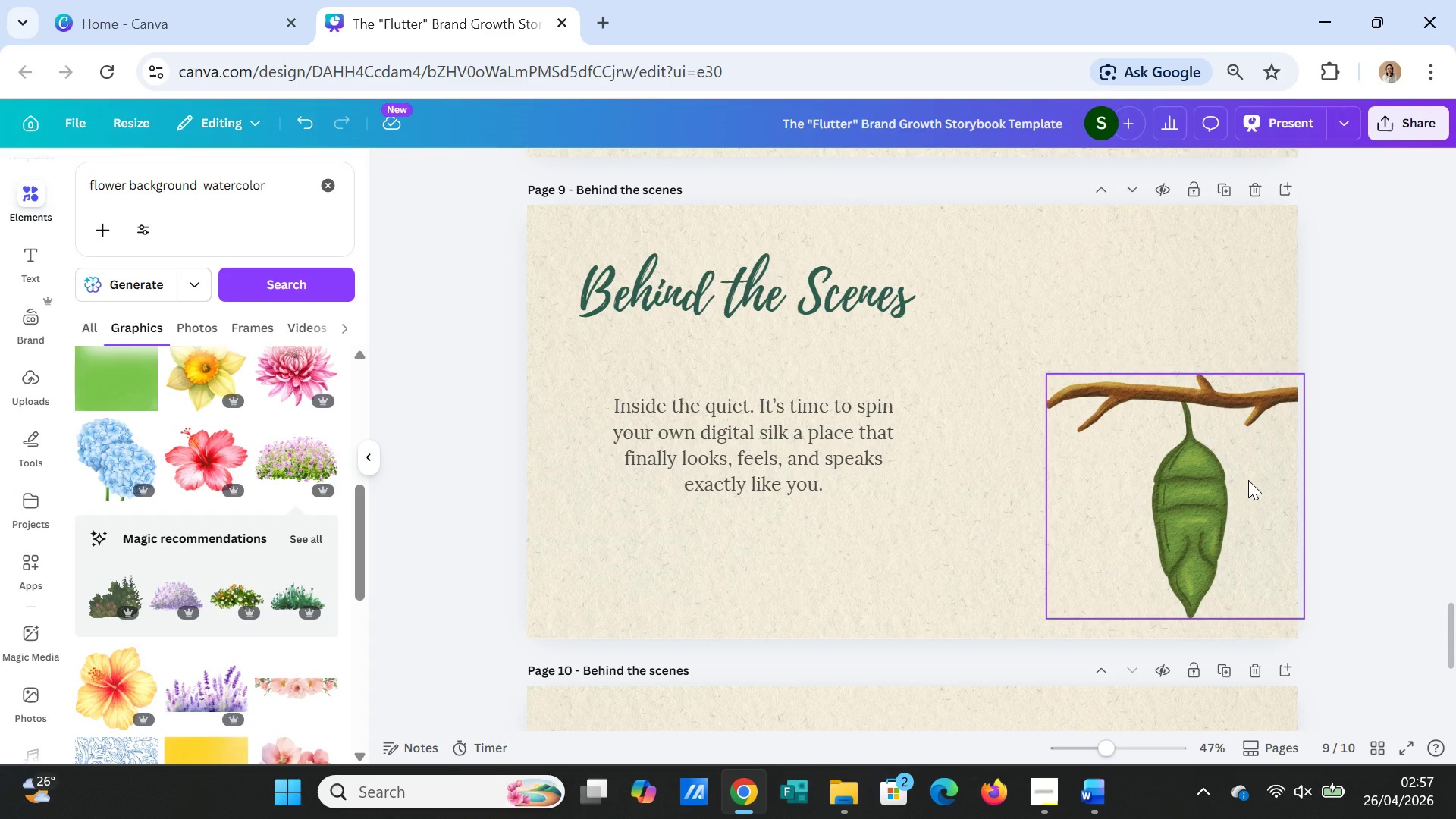 
left_click_drag(start_coordinate=[1248, 480], to_coordinate=[1238, 447])
 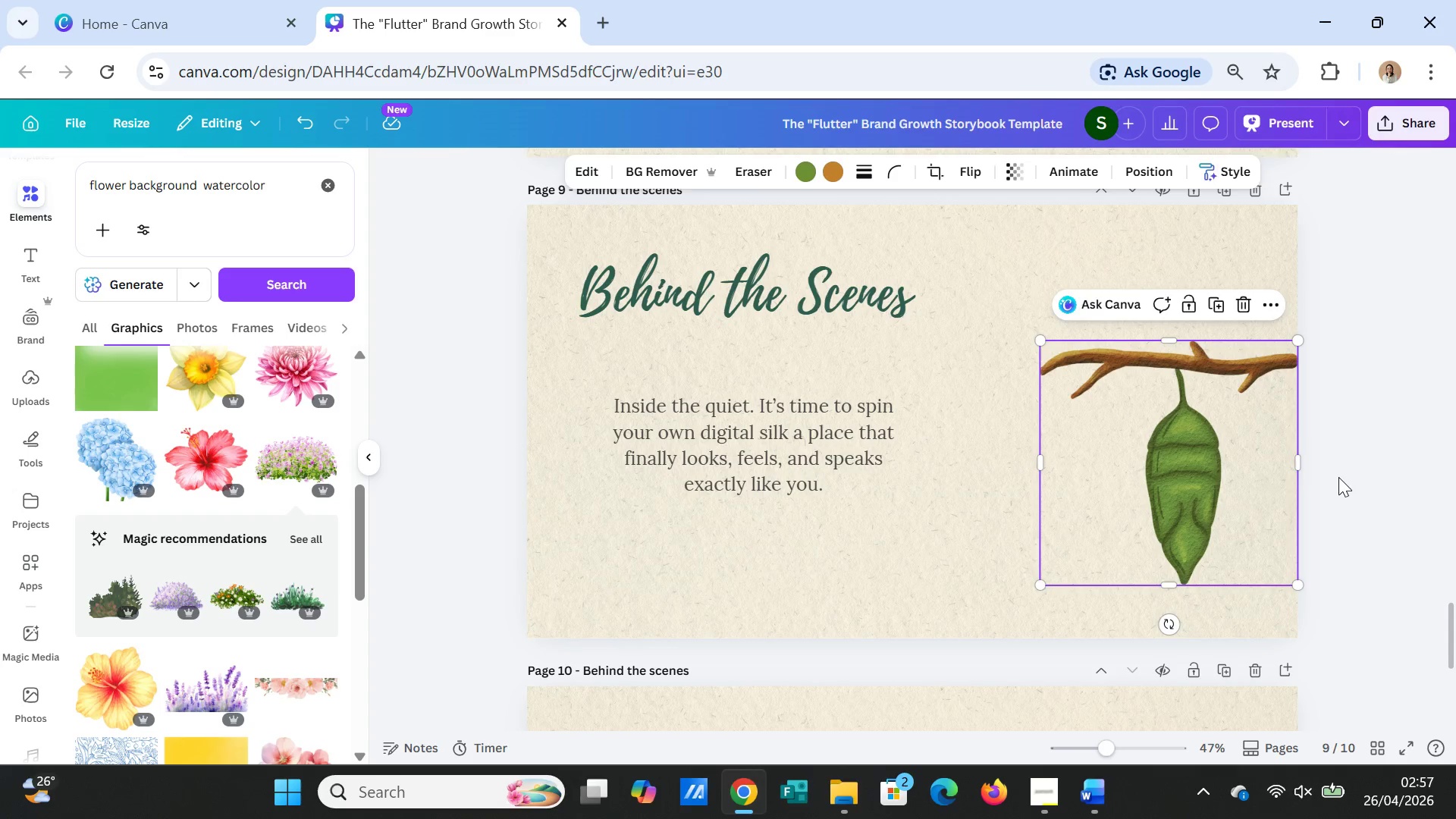 
left_click([1338, 477])
 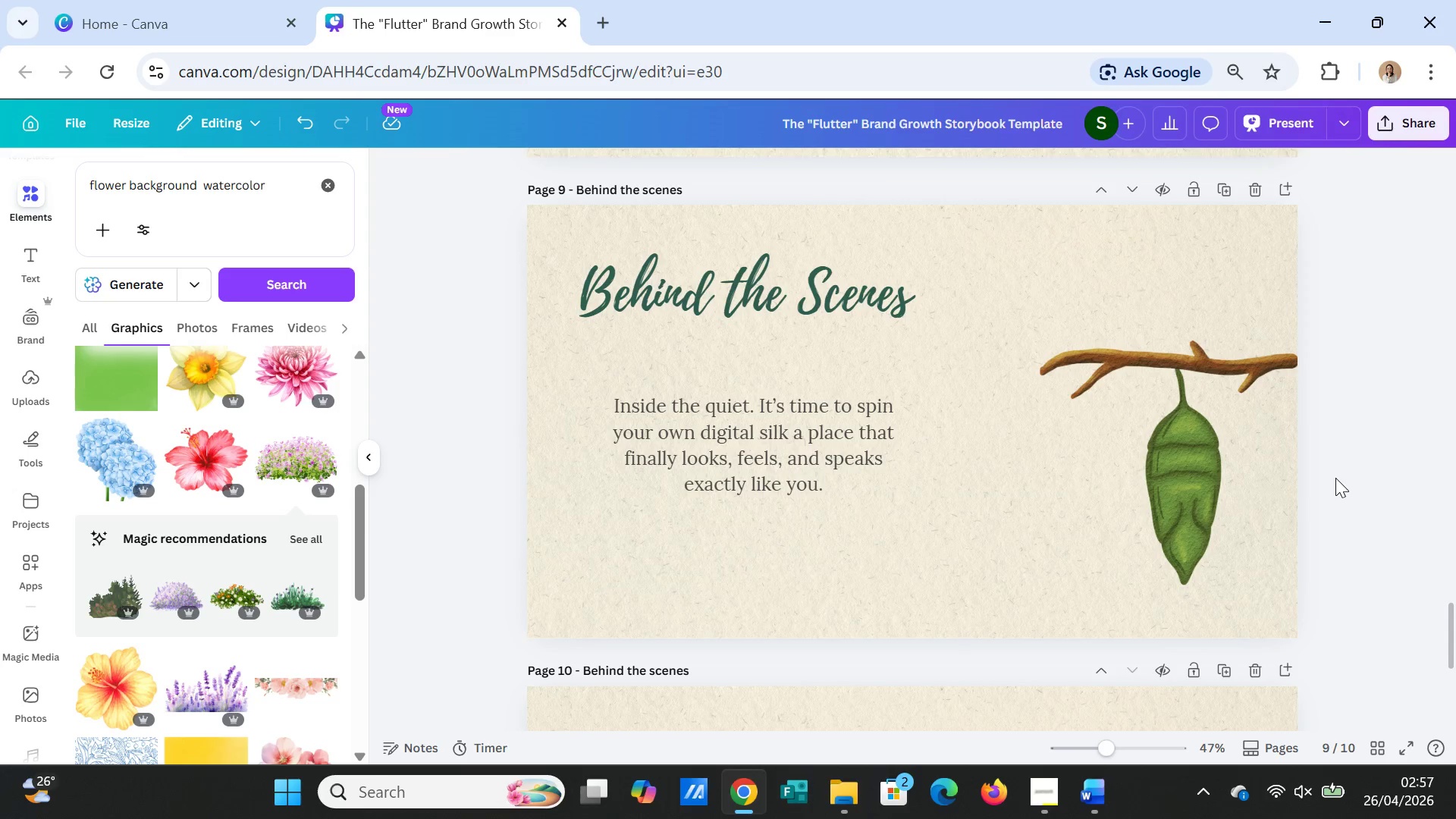 
scroll: coordinate [1332, 478], scroll_direction: down, amount: 3.0
 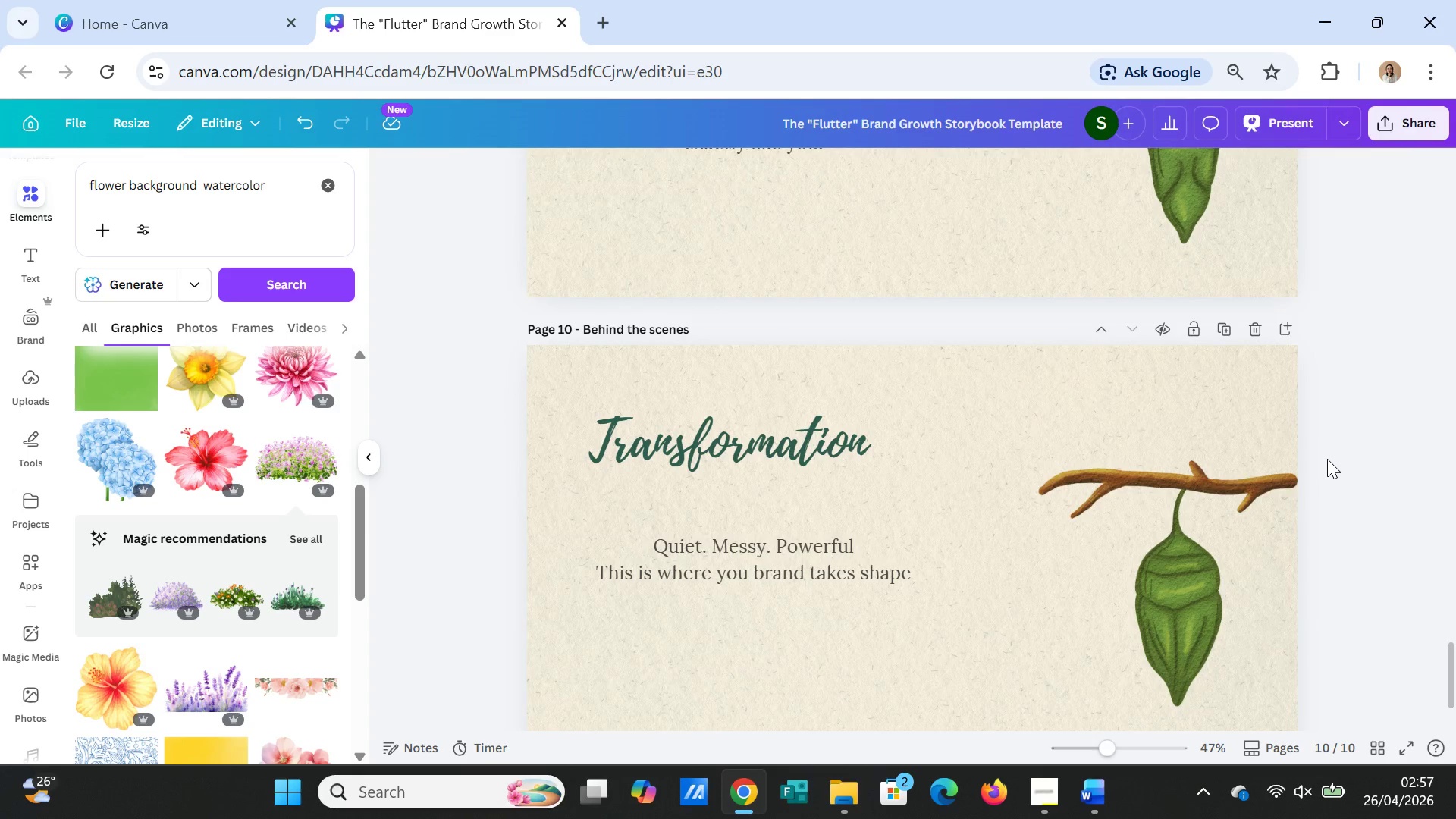 
scroll: coordinate [1322, 431], scroll_direction: up, amount: 8.0
 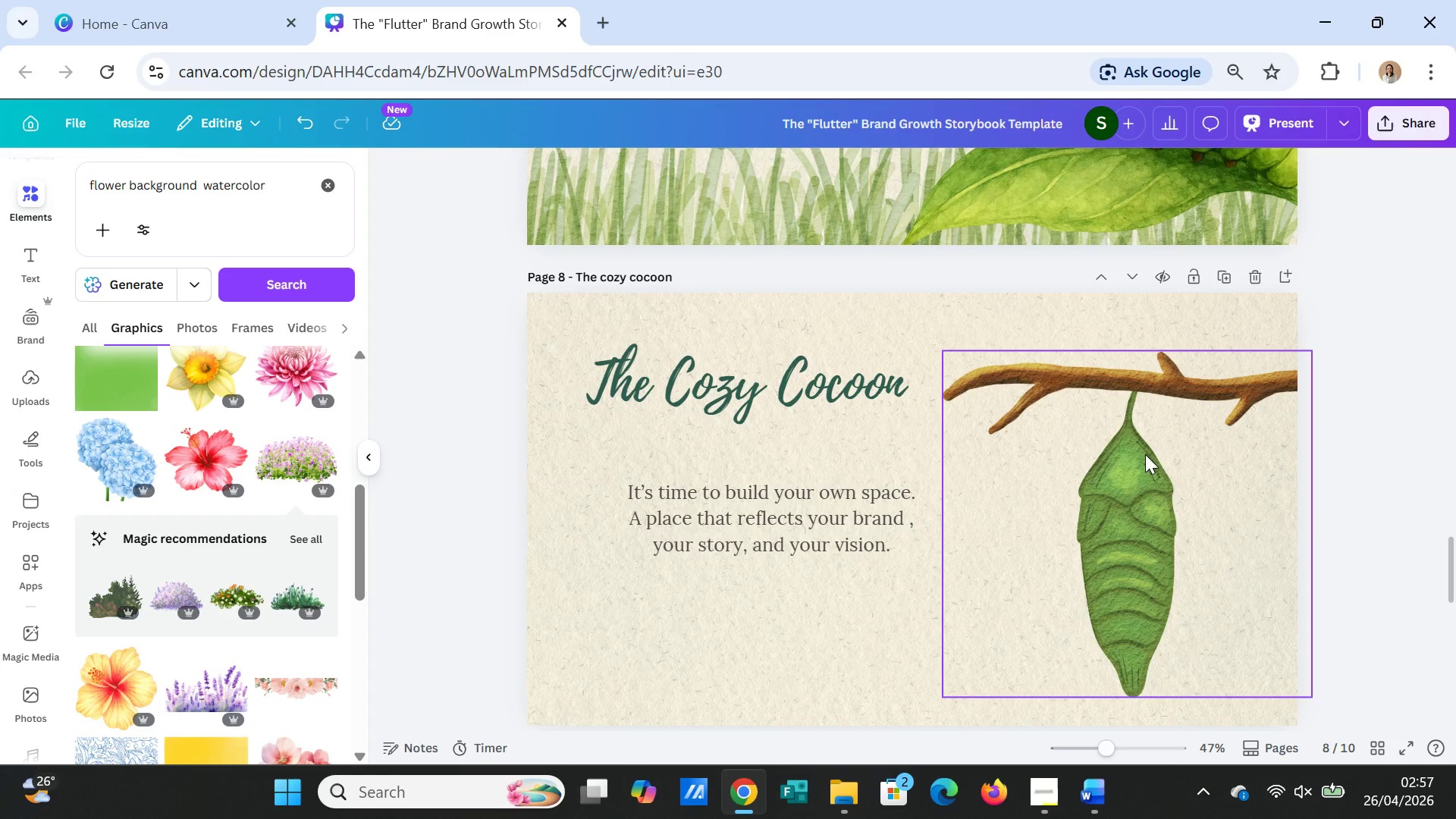 
left_click([1145, 454])
 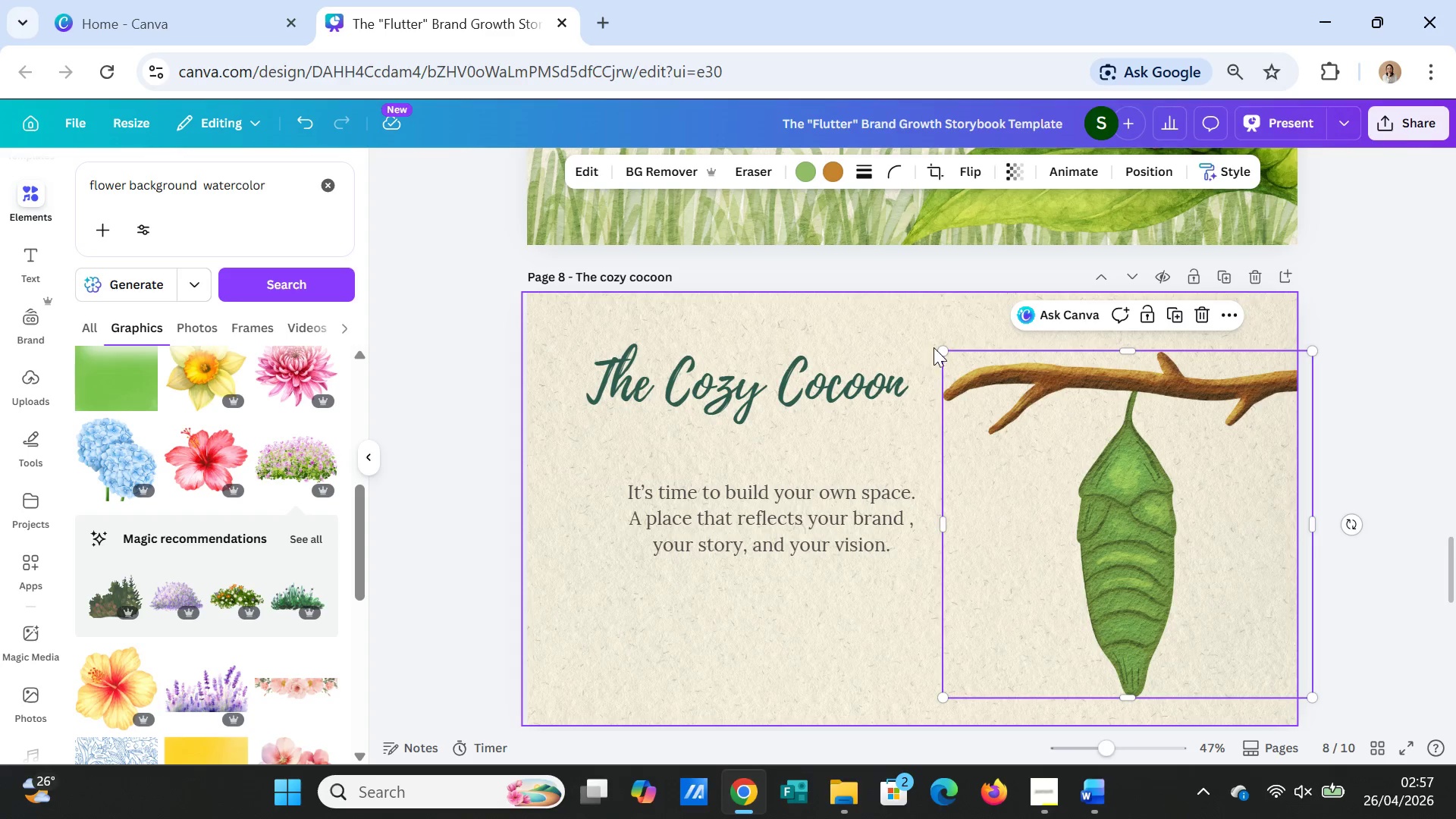 
left_click_drag(start_coordinate=[940, 347], to_coordinate=[1083, 420])
 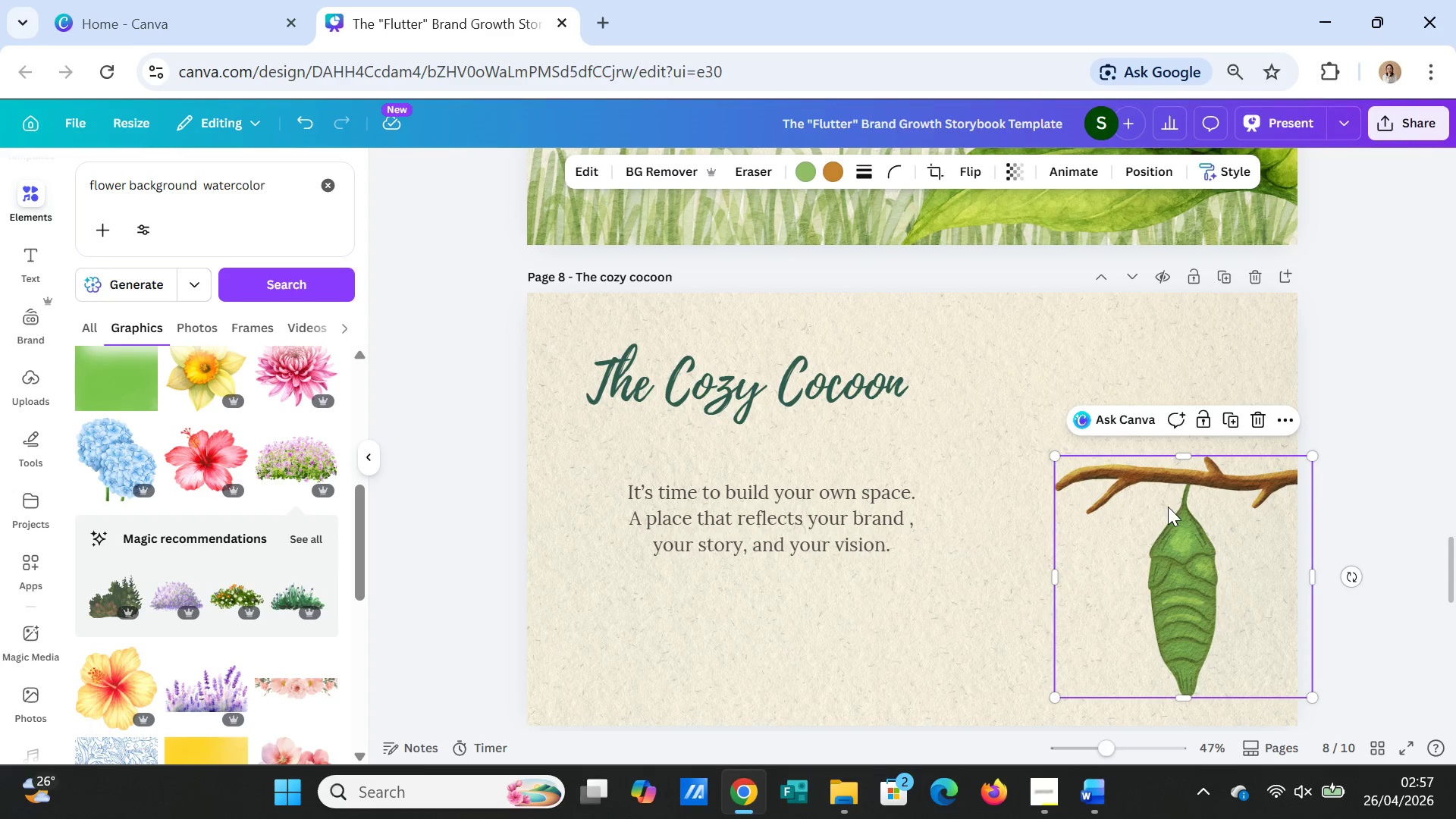 
left_click_drag(start_coordinate=[1168, 507], to_coordinate=[1171, 481])
 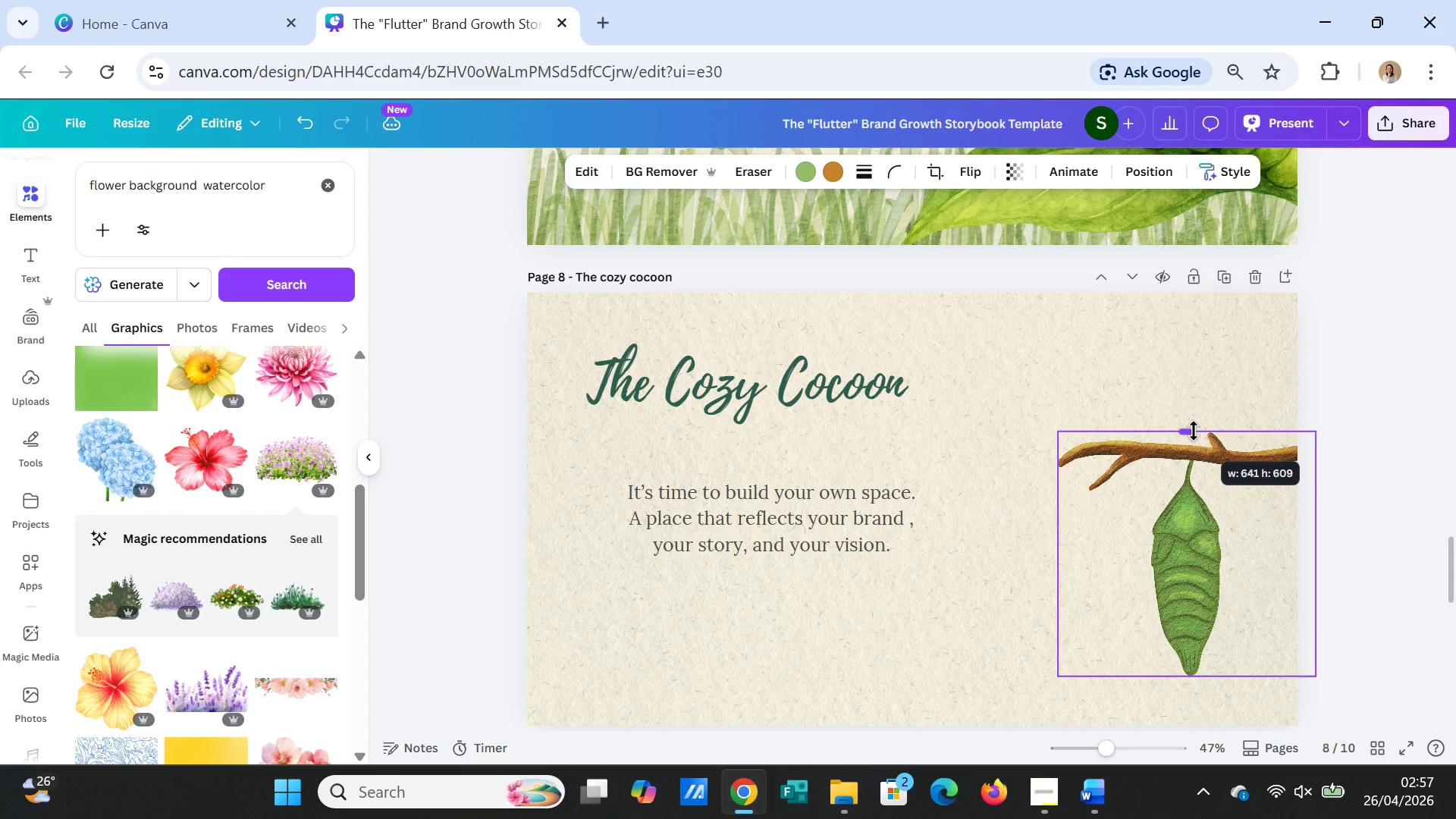 
wait(6.51)
 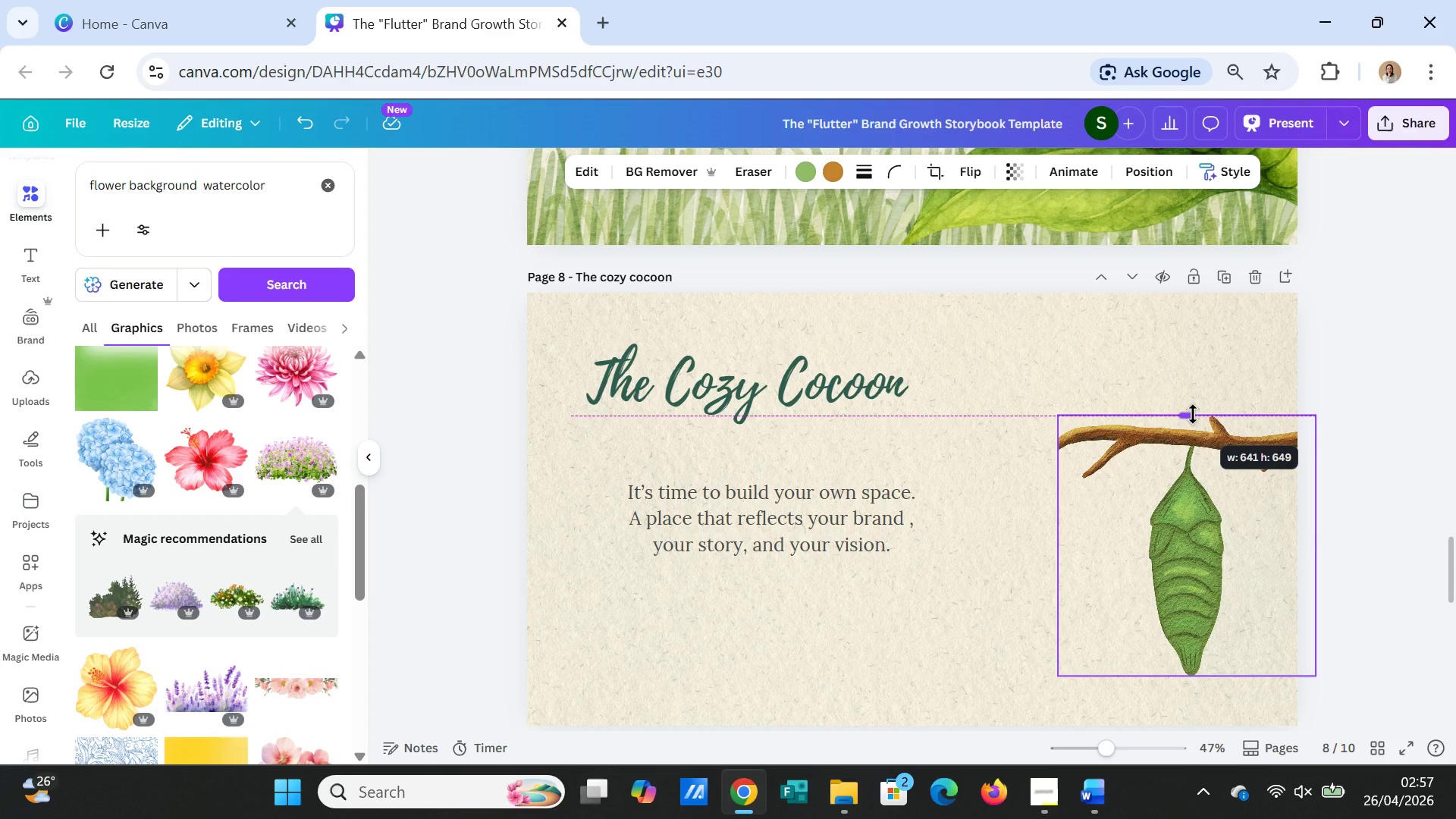 
left_click([1380, 601])
 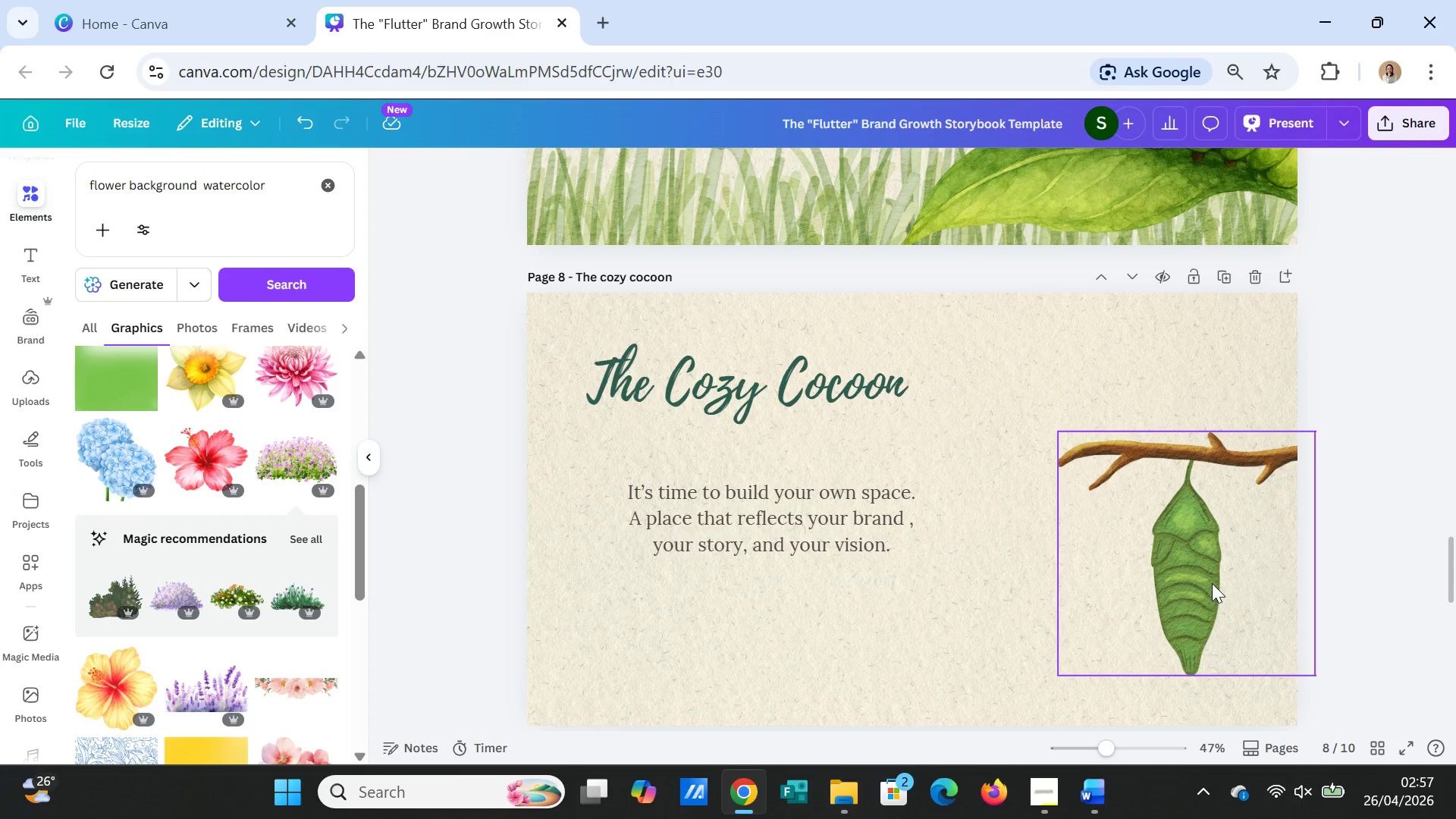 
left_click_drag(start_coordinate=[1213, 584], to_coordinate=[1196, 577])
 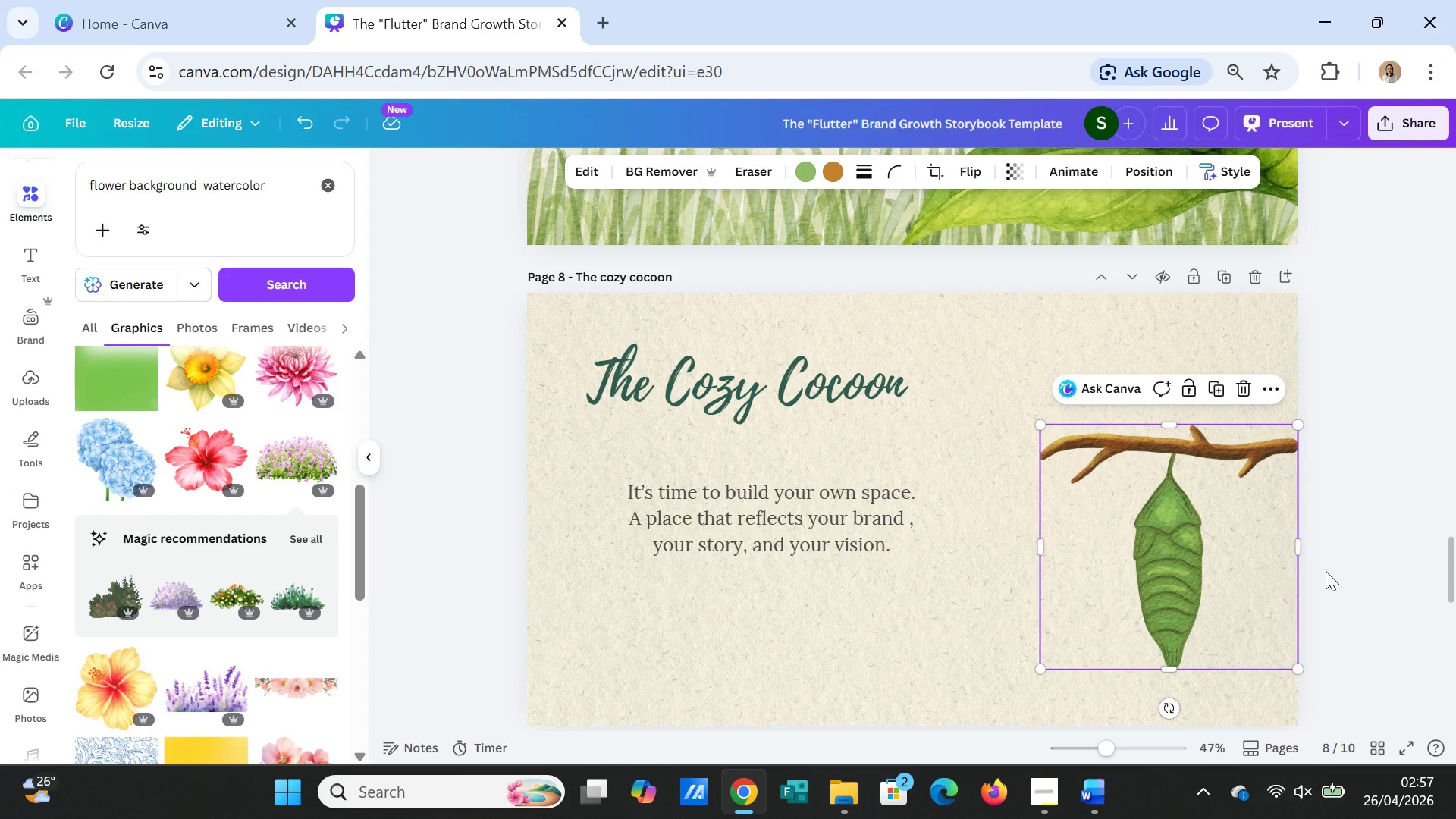 
left_click([1326, 571])
 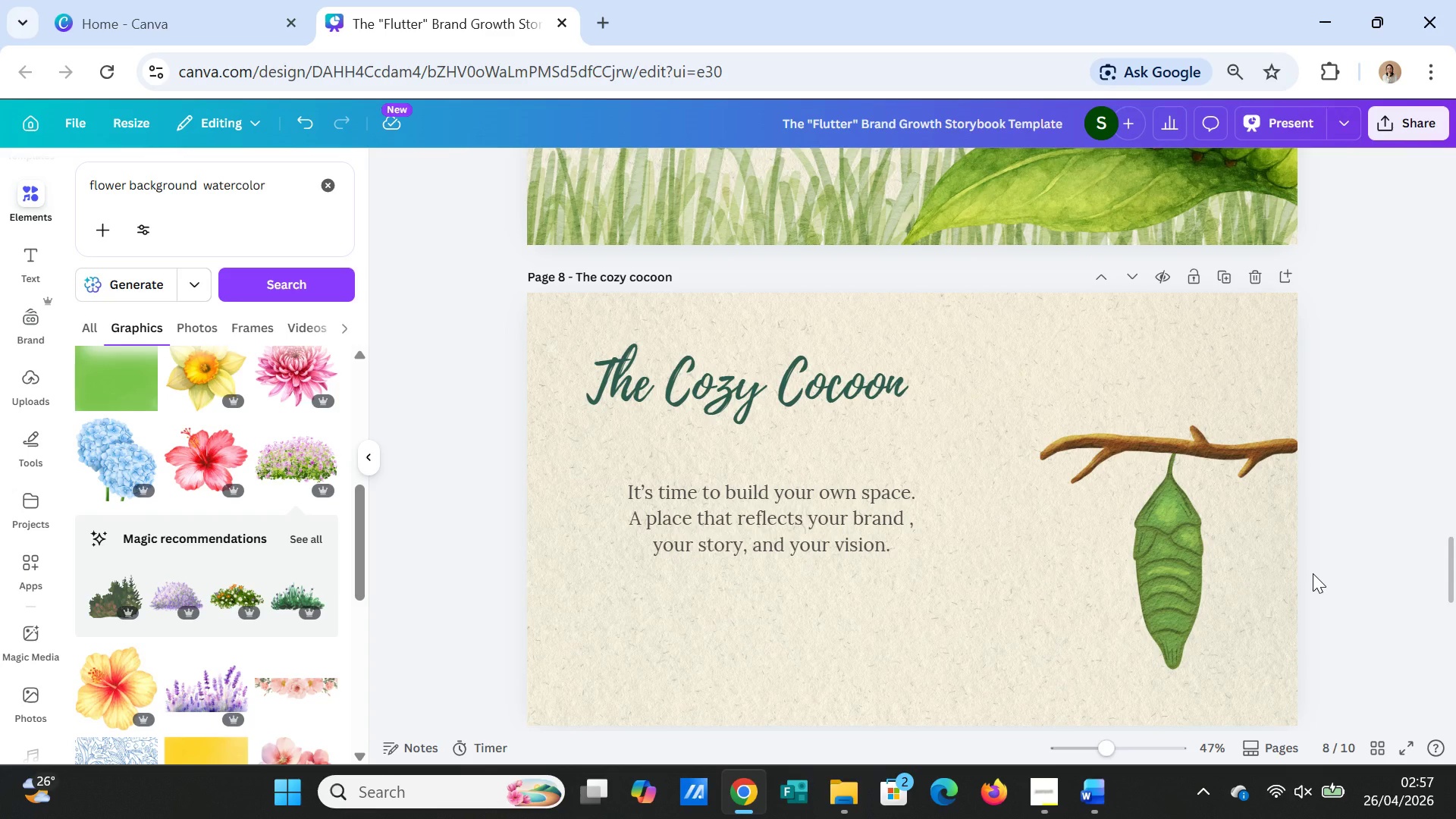 
scroll: coordinate [1313, 573], scroll_direction: down, amount: 3.0
 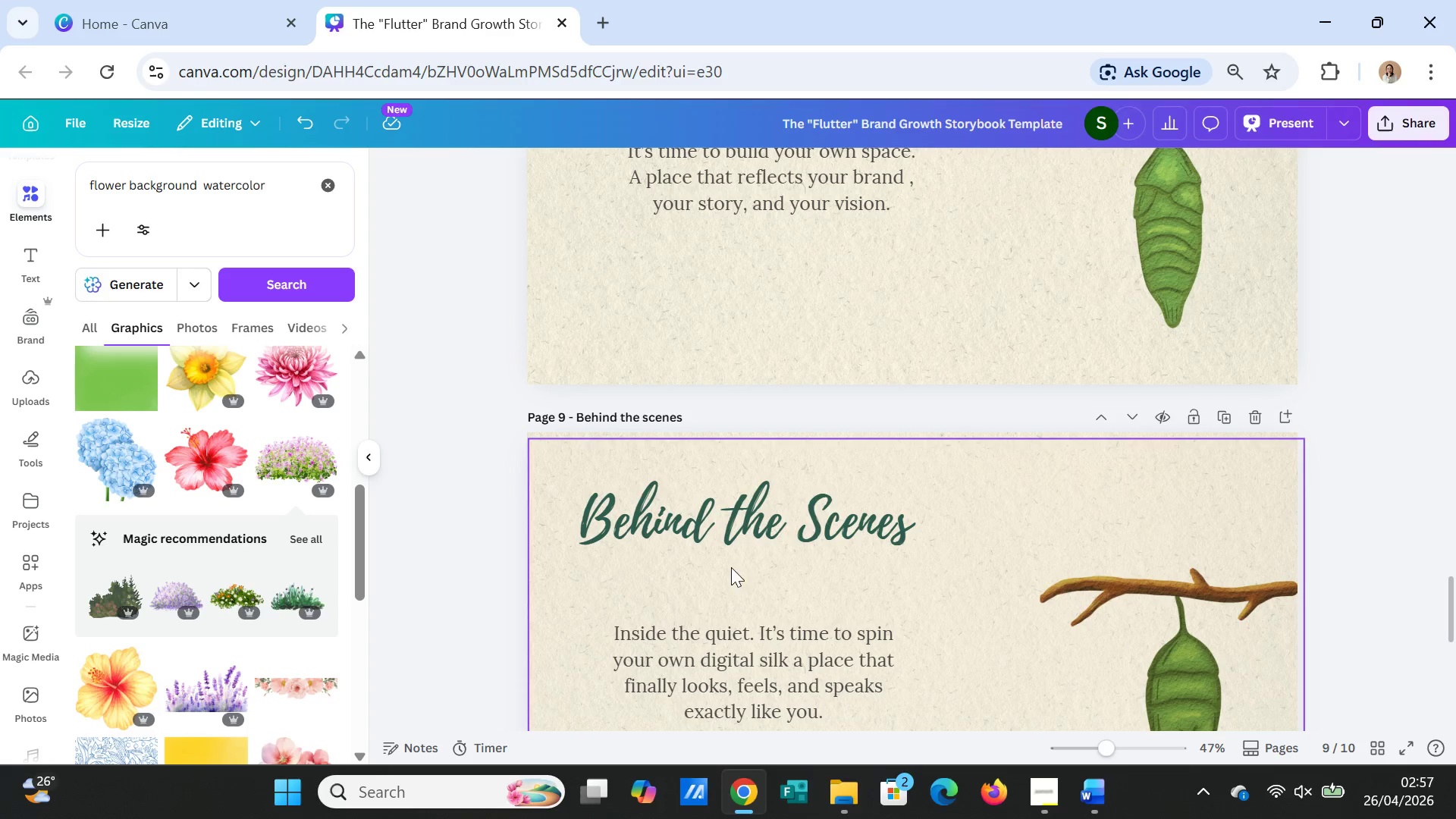 
left_click([735, 553])
 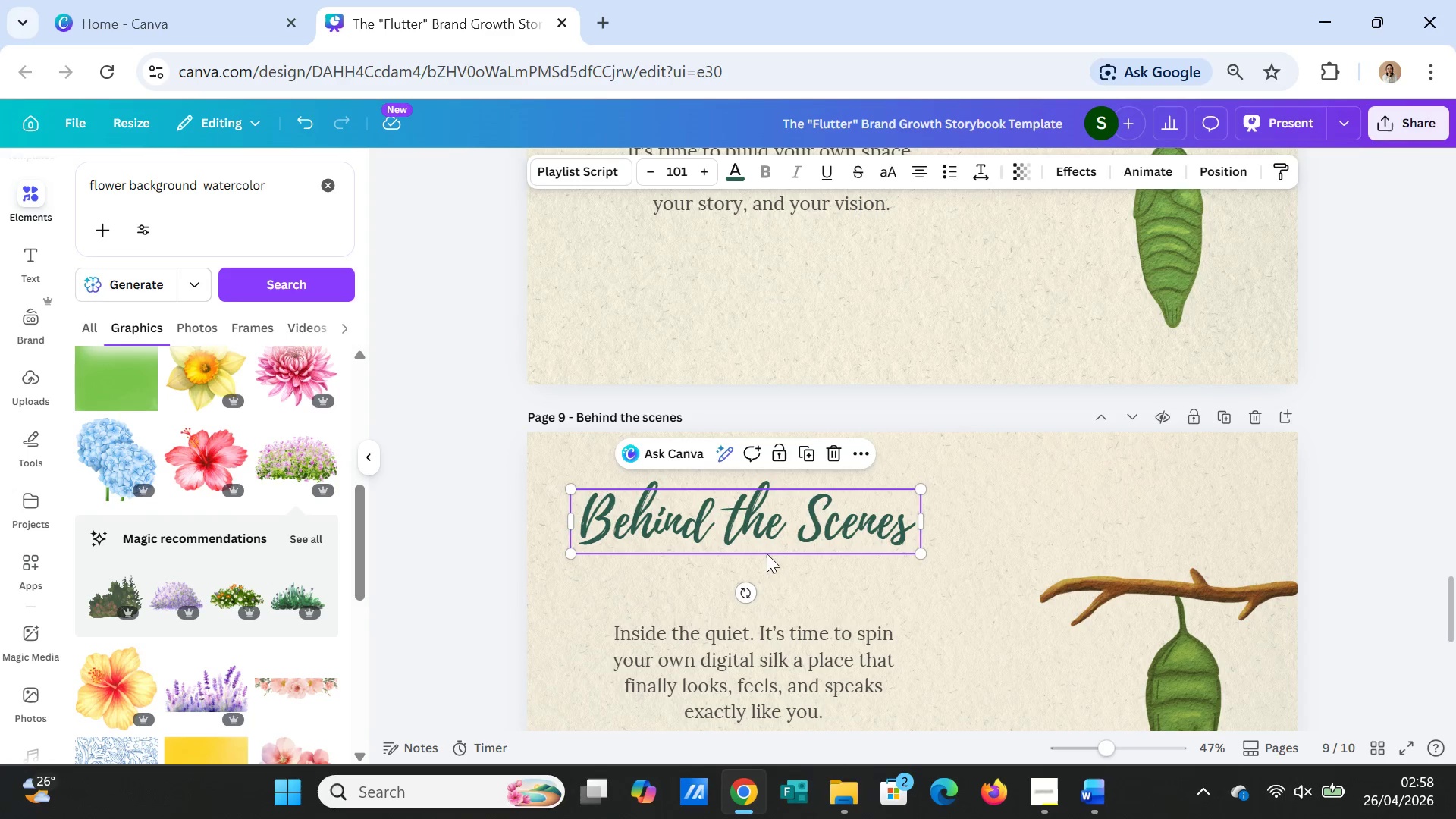 
scroll: coordinate [771, 560], scroll_direction: up, amount: 3.0
 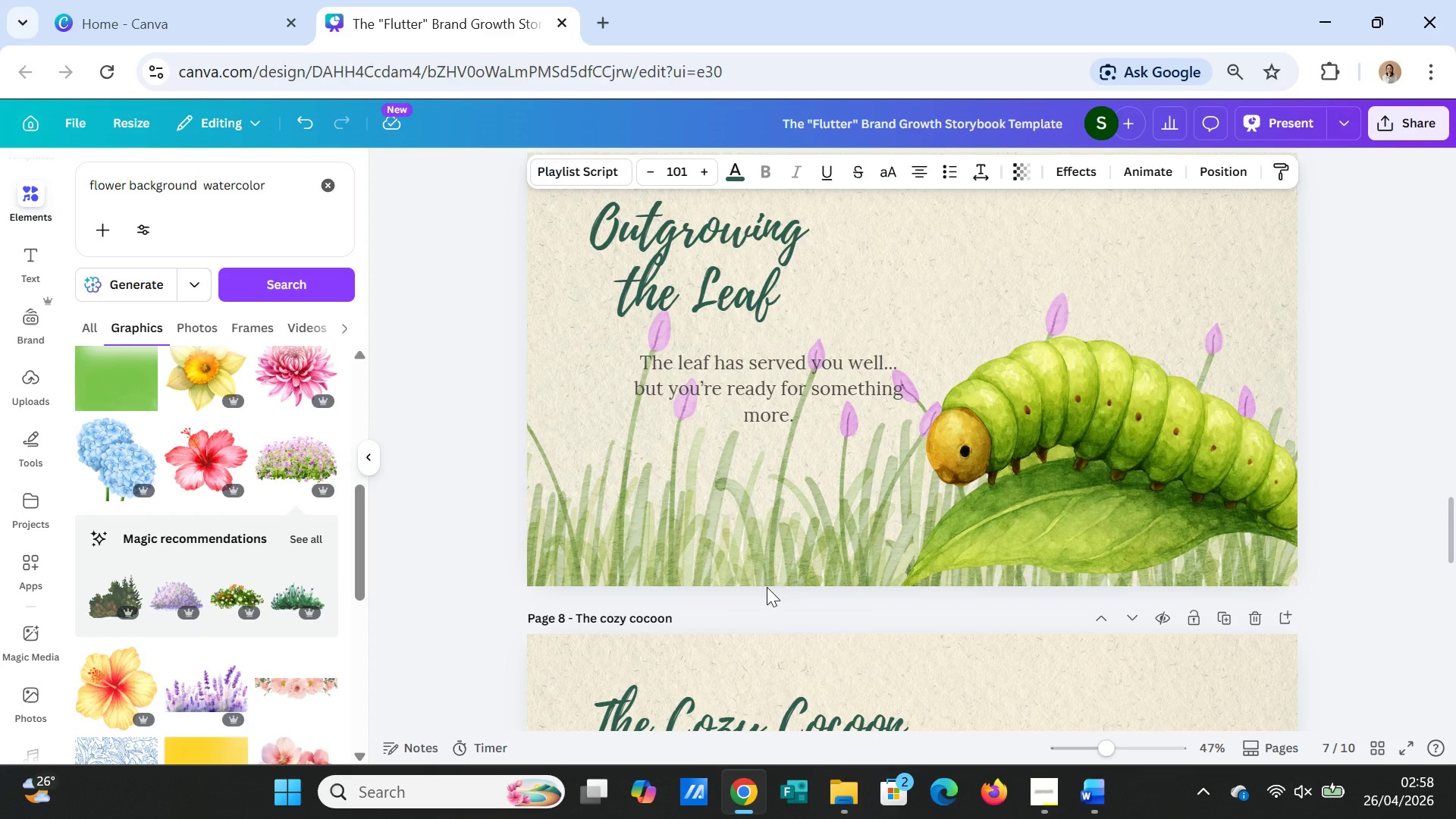 
wait(5.59)
 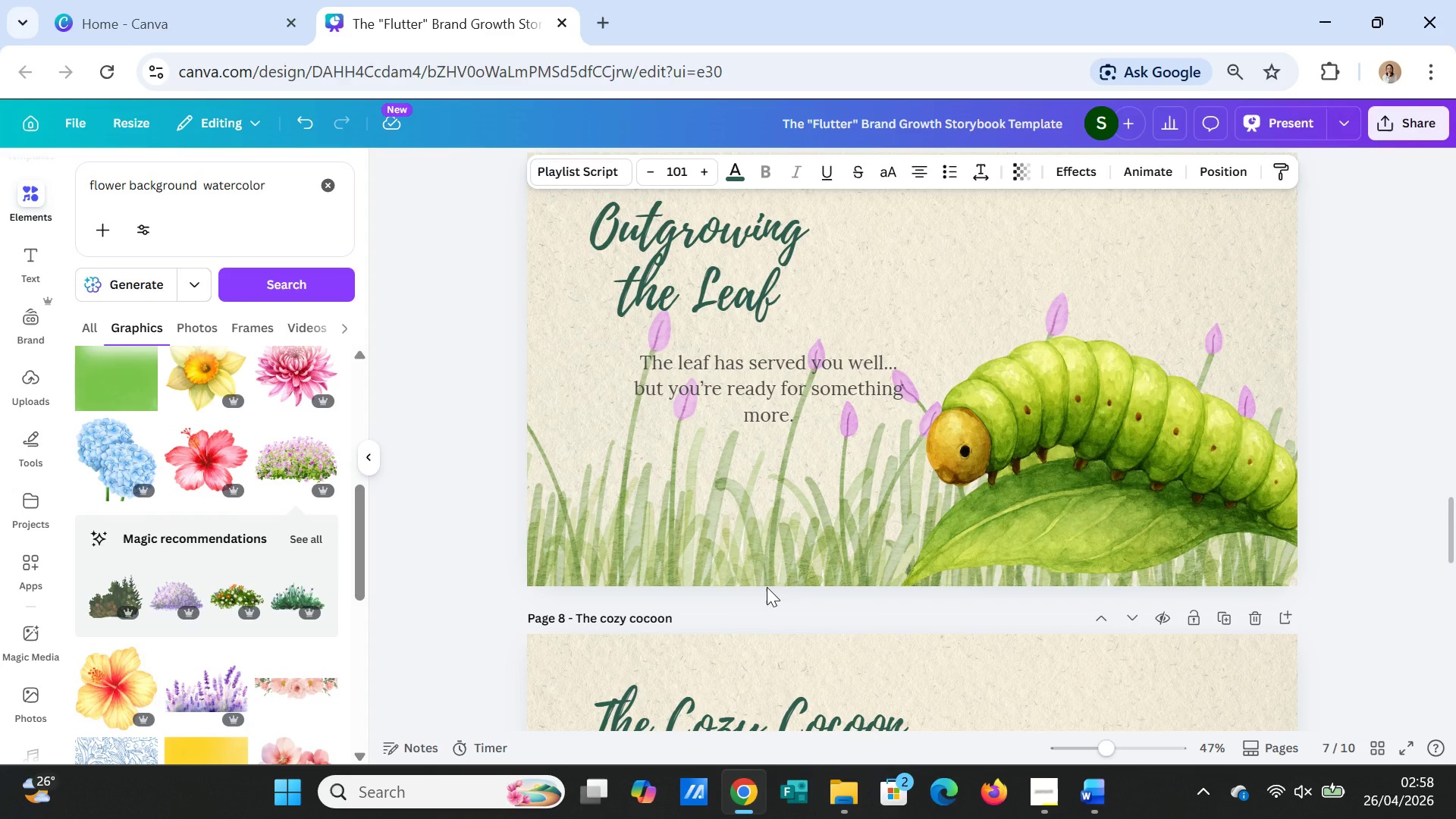 
scroll: coordinate [767, 587], scroll_direction: down, amount: 2.0
 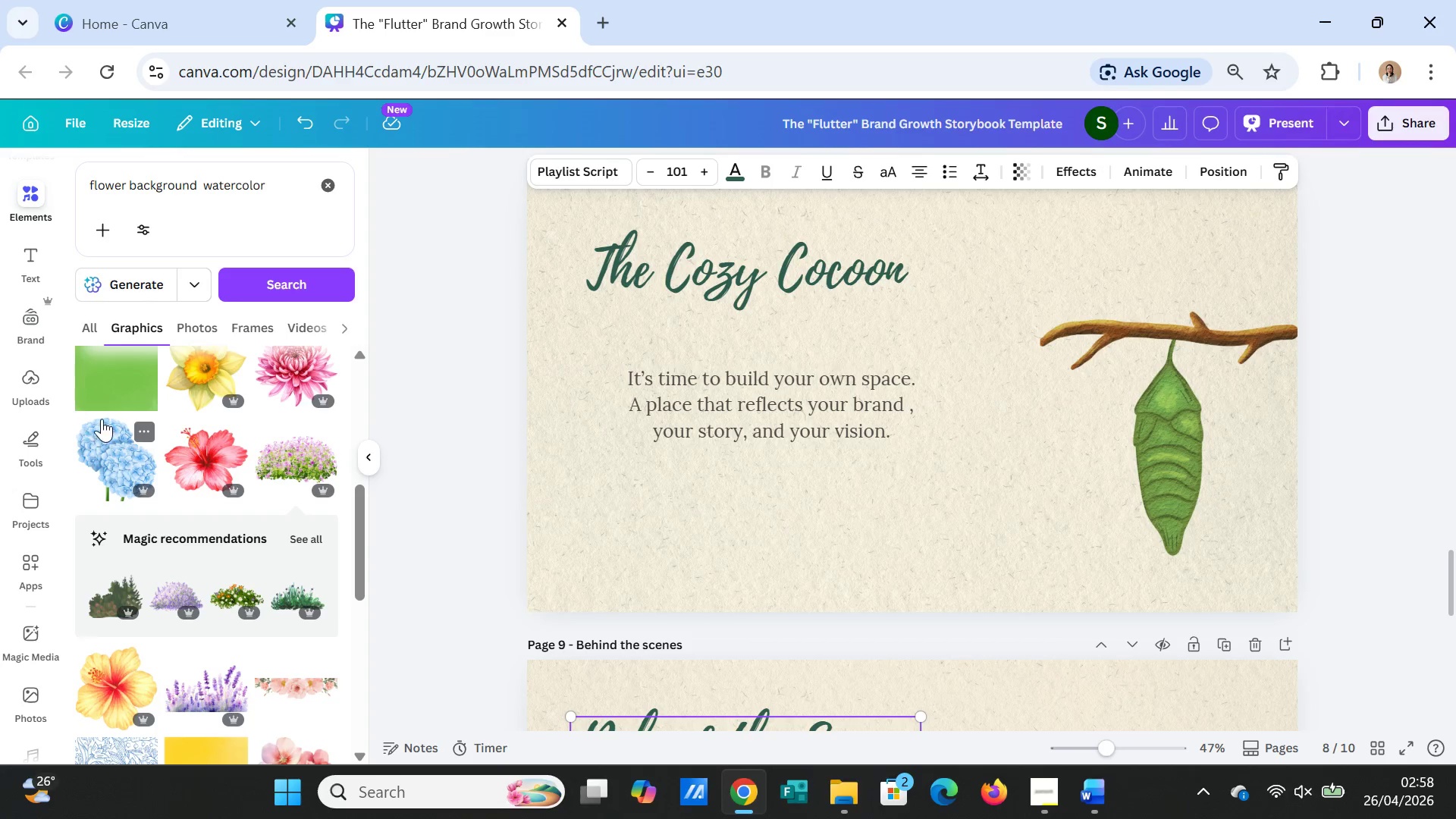 
wait(9.28)
 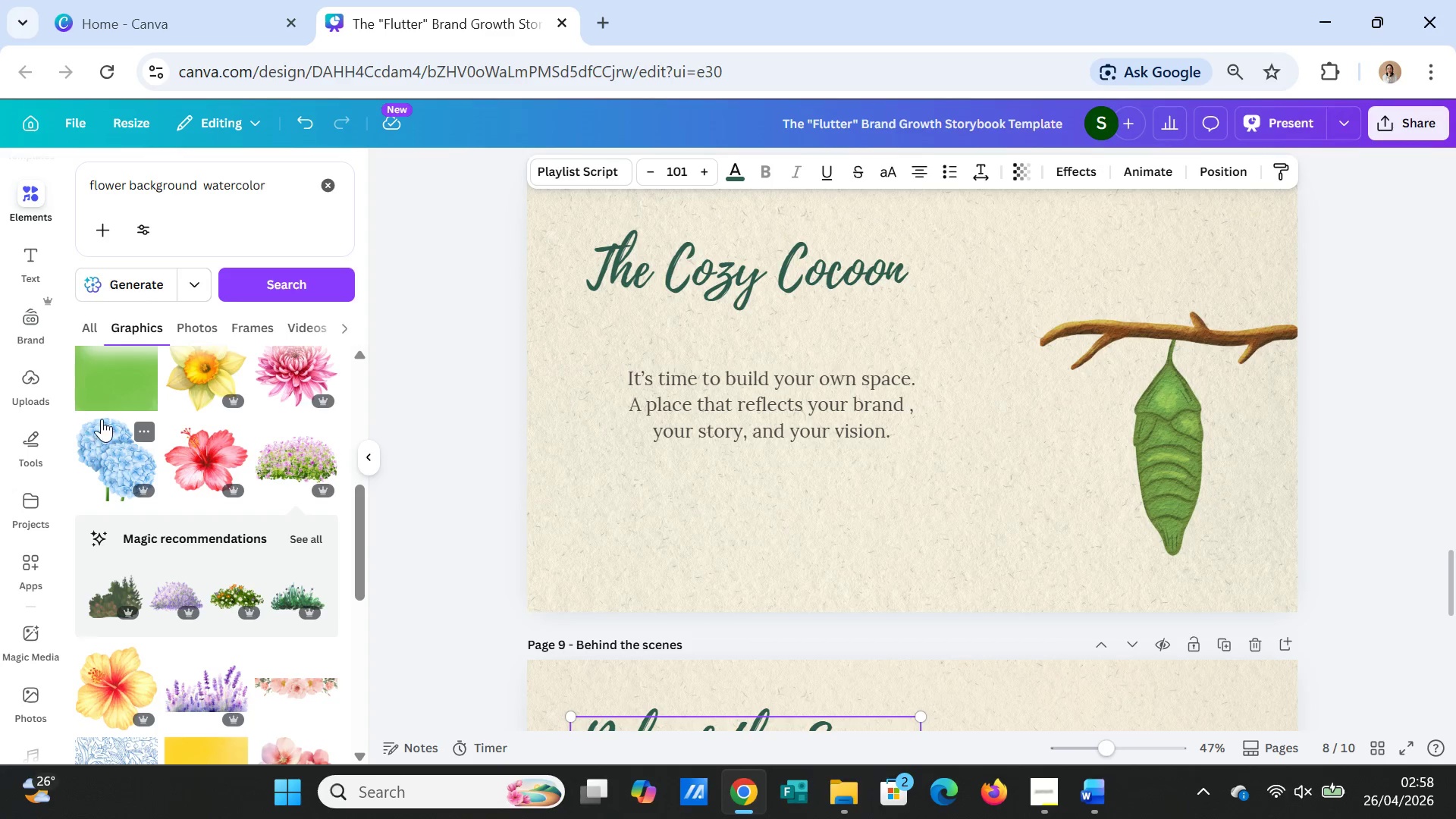 
scroll: coordinate [253, 542], scroll_direction: down, amount: 5.0
 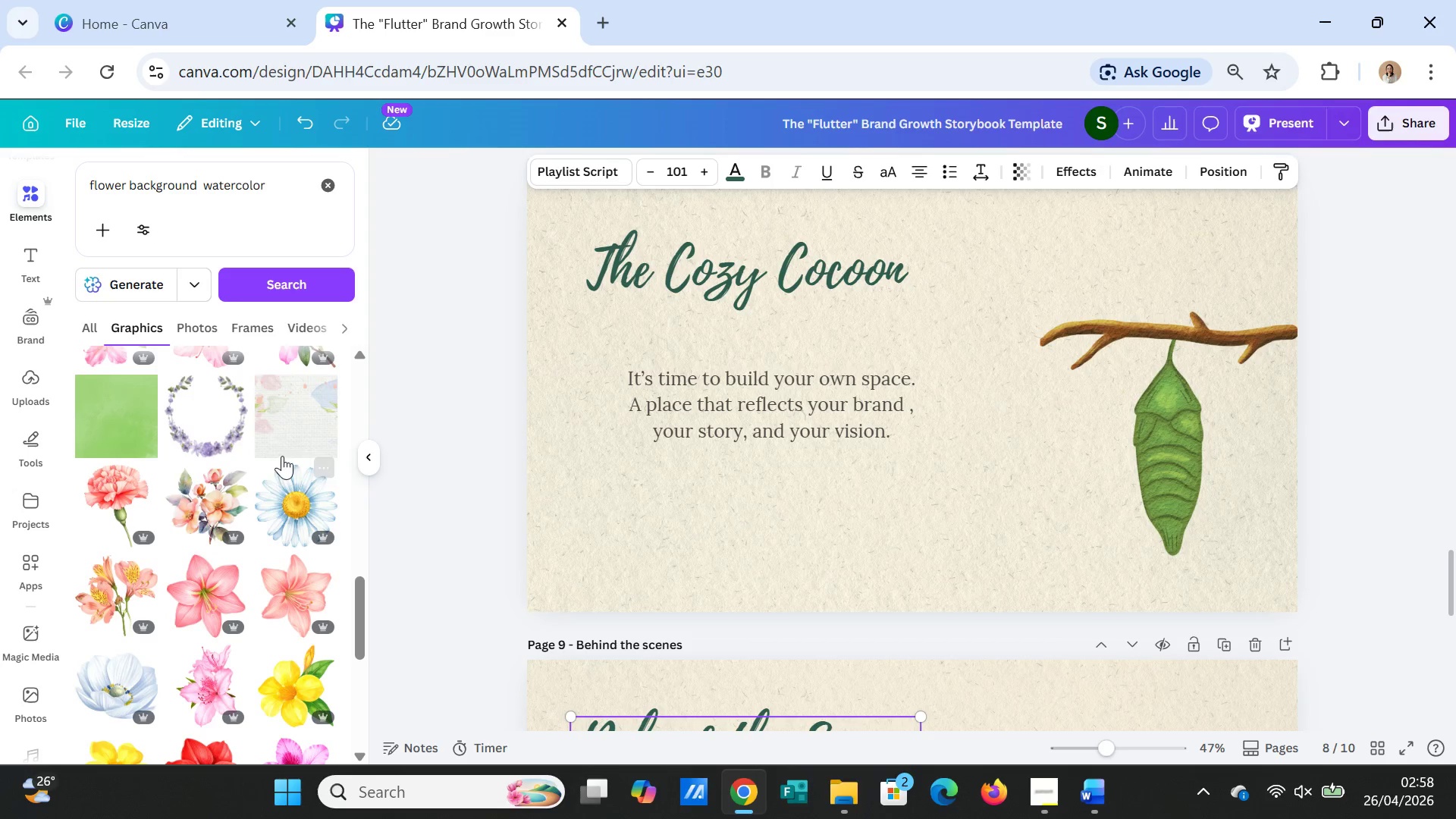 
left_click([287, 434])
 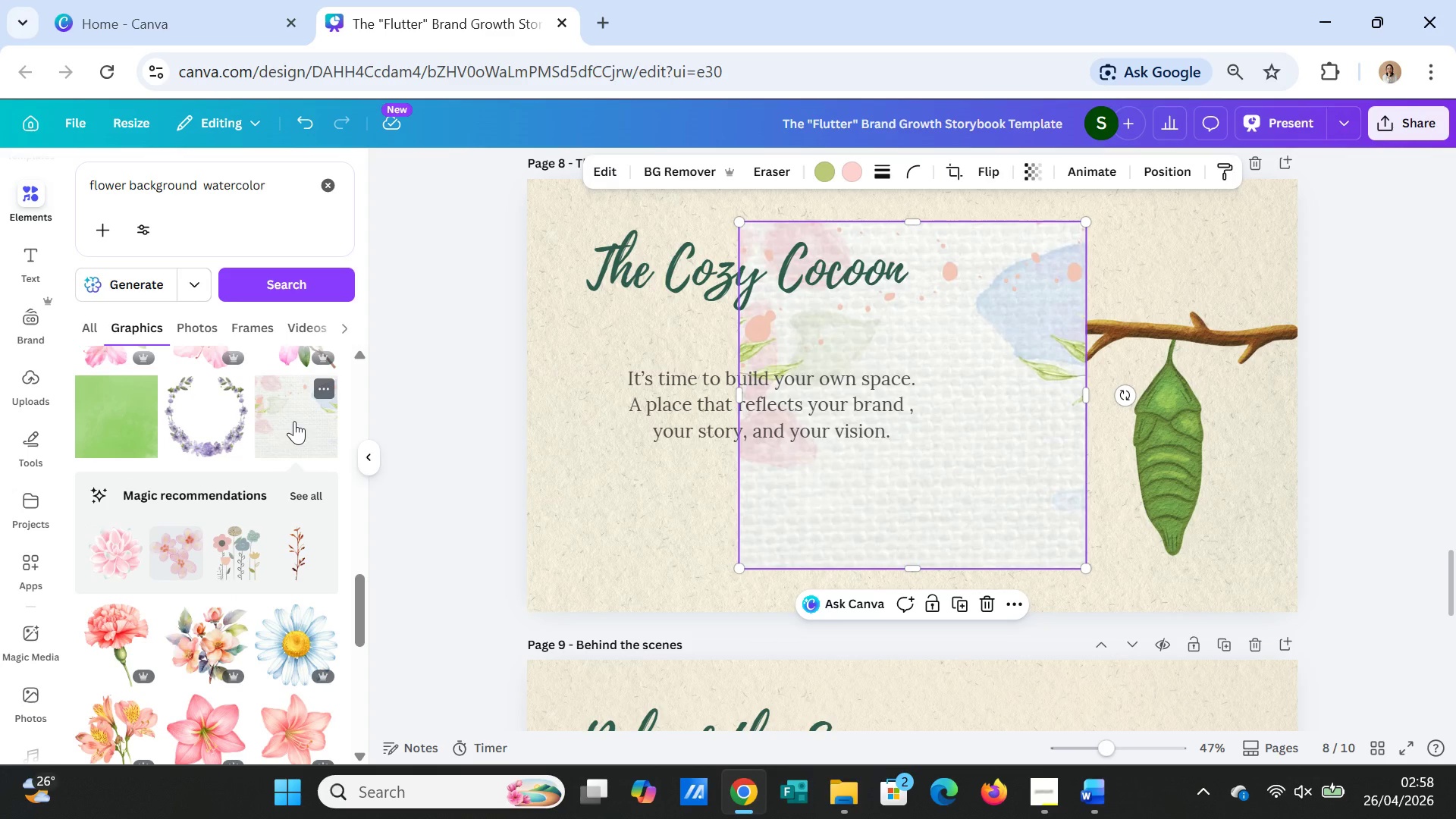 
key(Delete)
 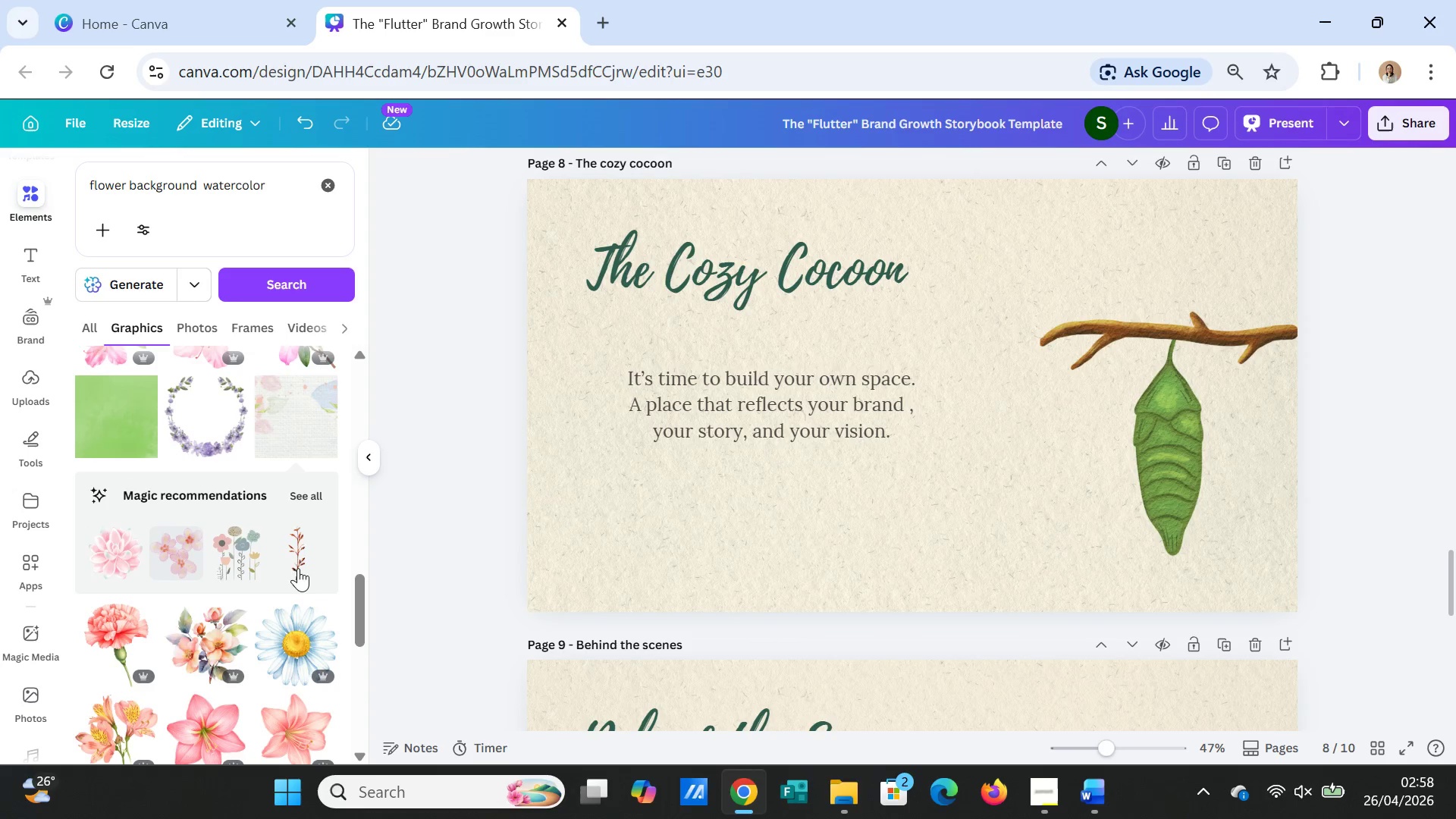 
left_click([237, 559])
 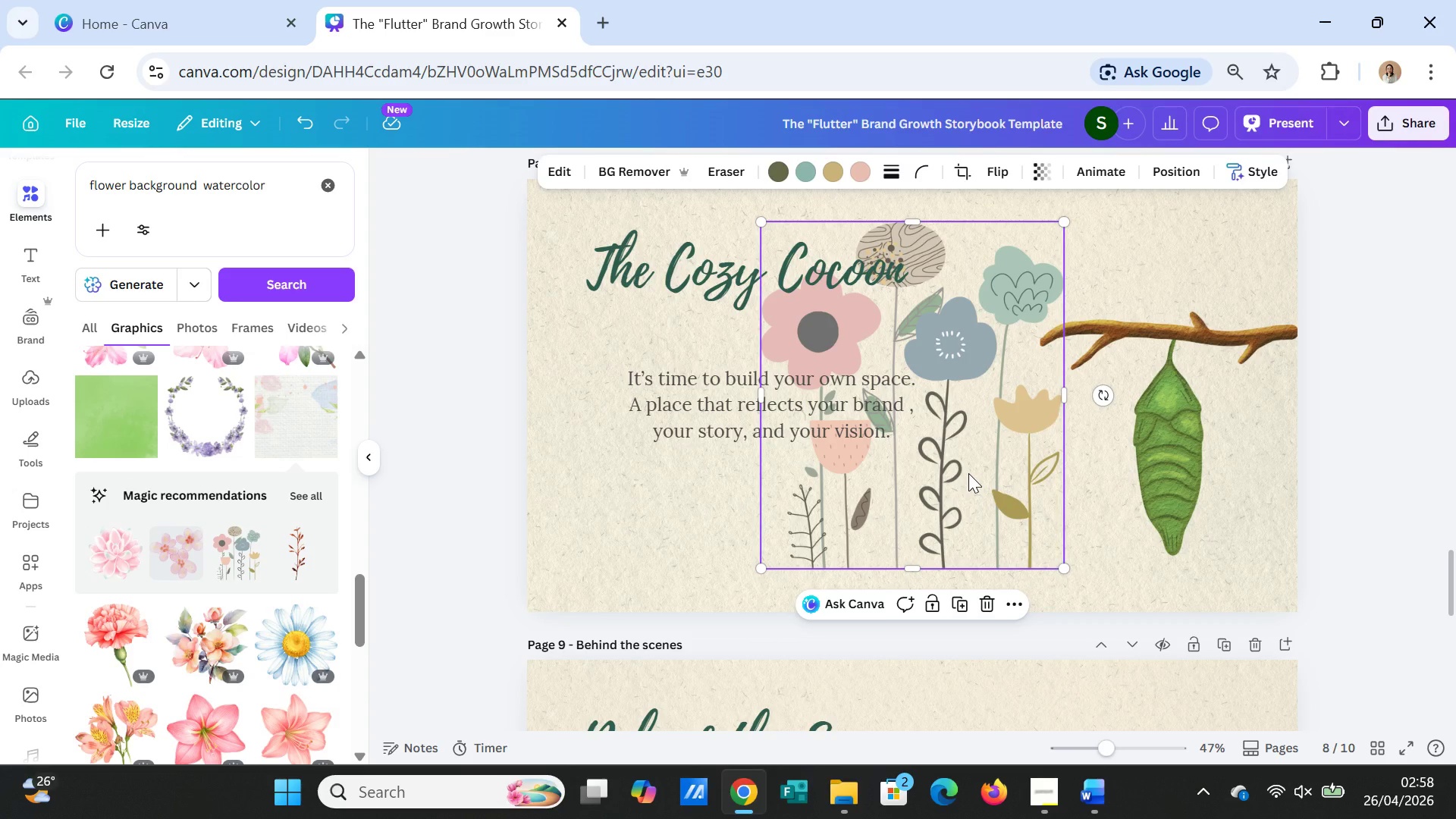 
key(Delete)
 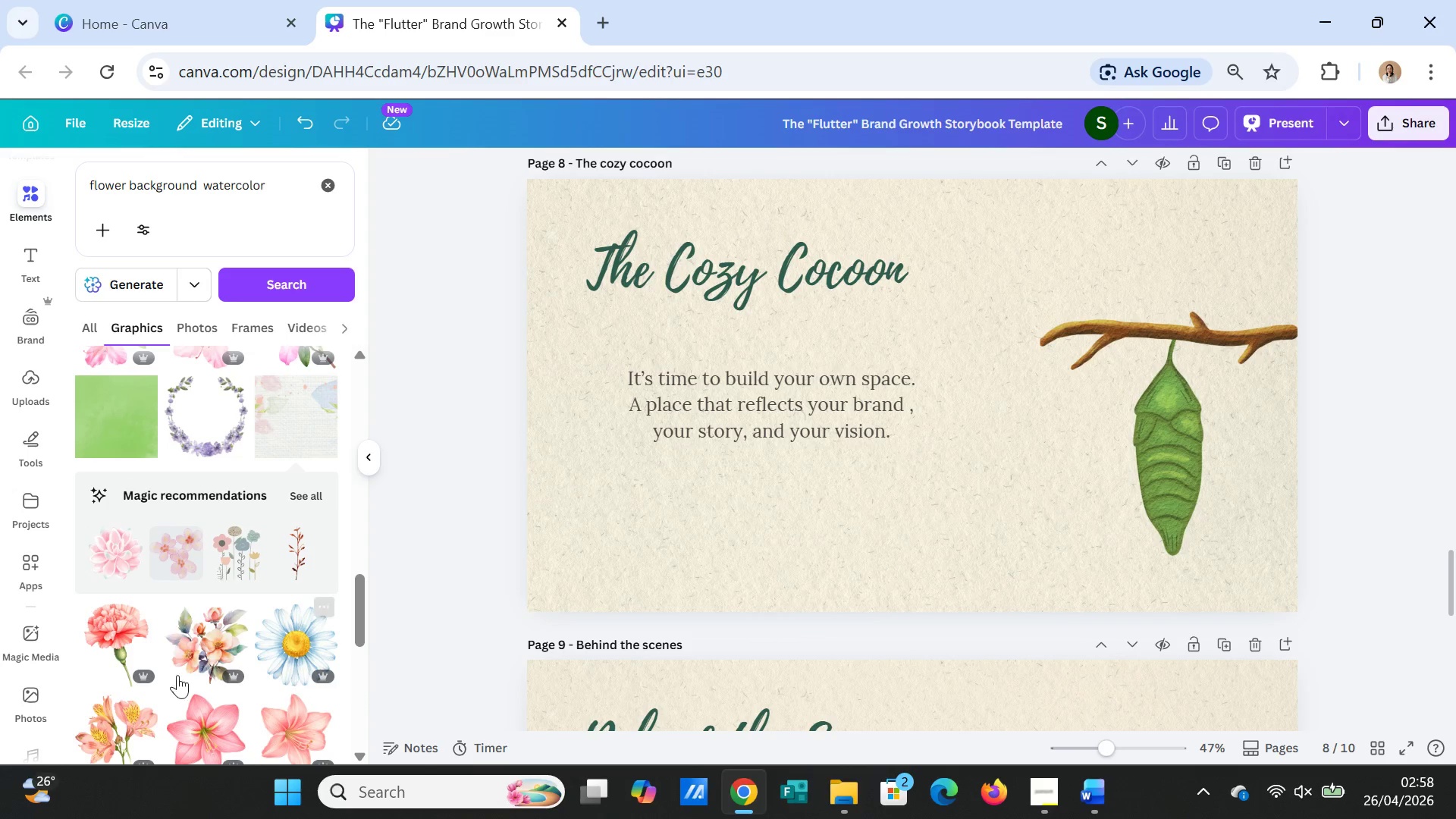 
scroll: coordinate [250, 636], scroll_direction: down, amount: 10.0
 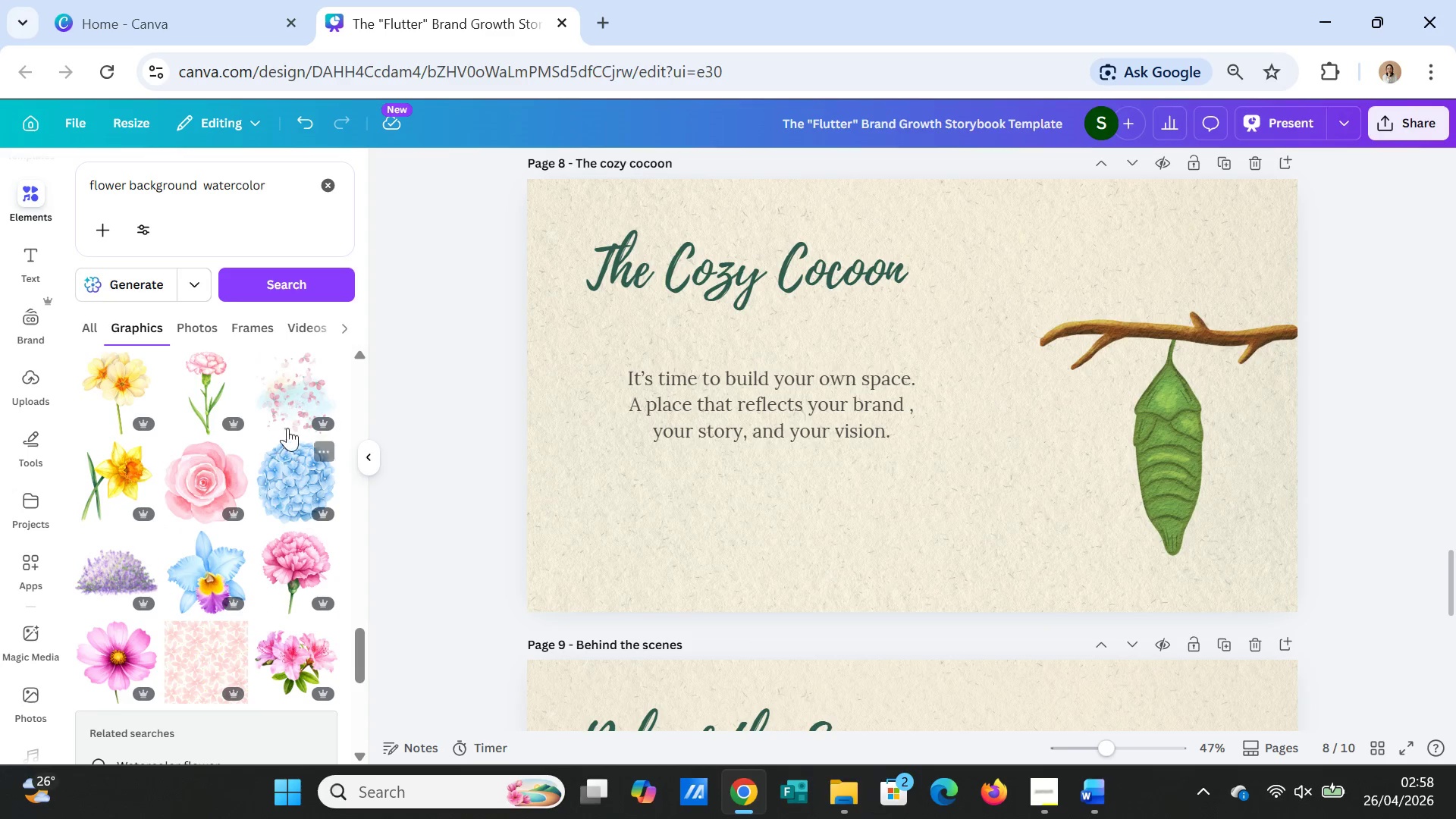 
left_click([293, 405])
 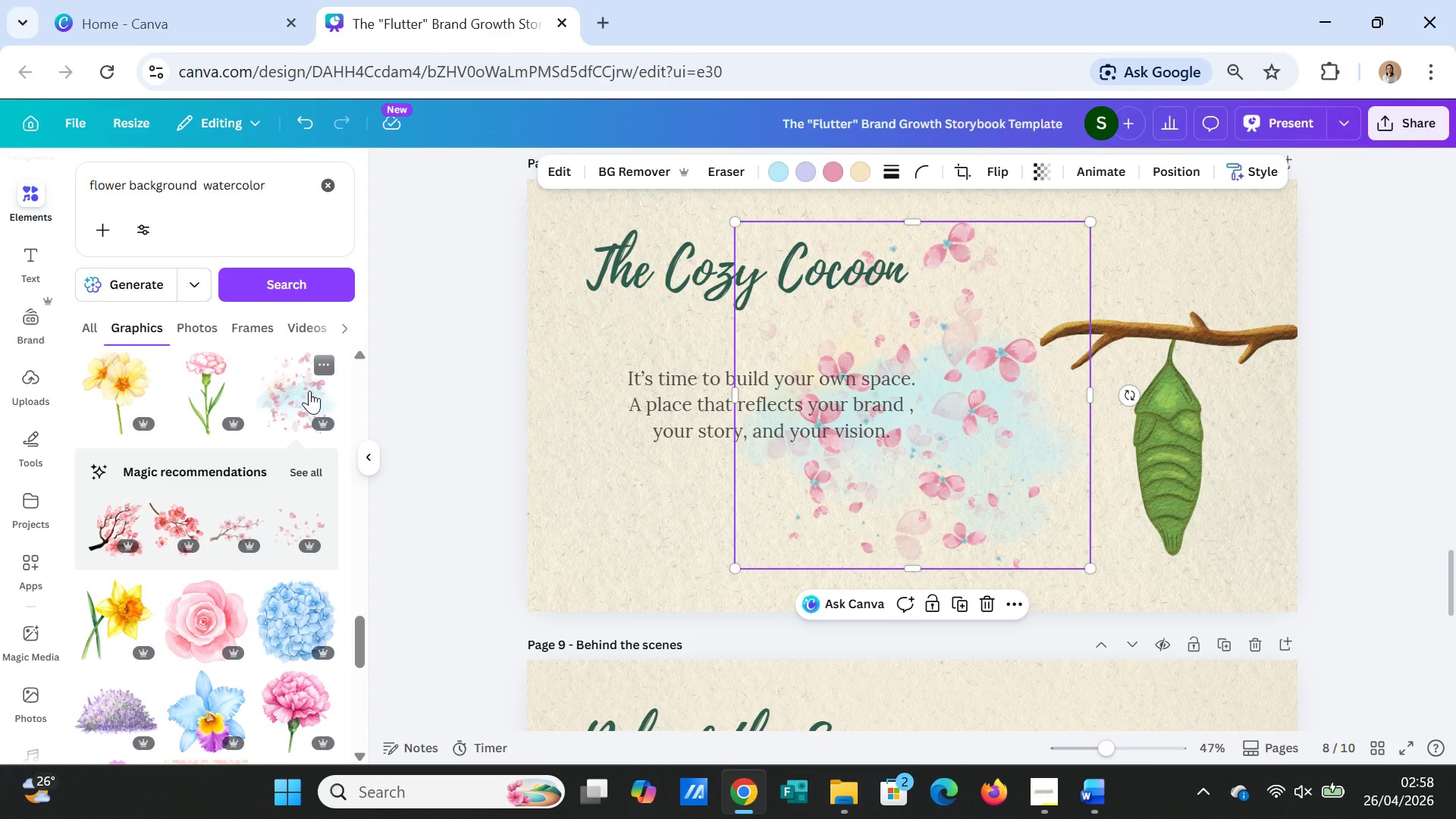 
key(Delete)
 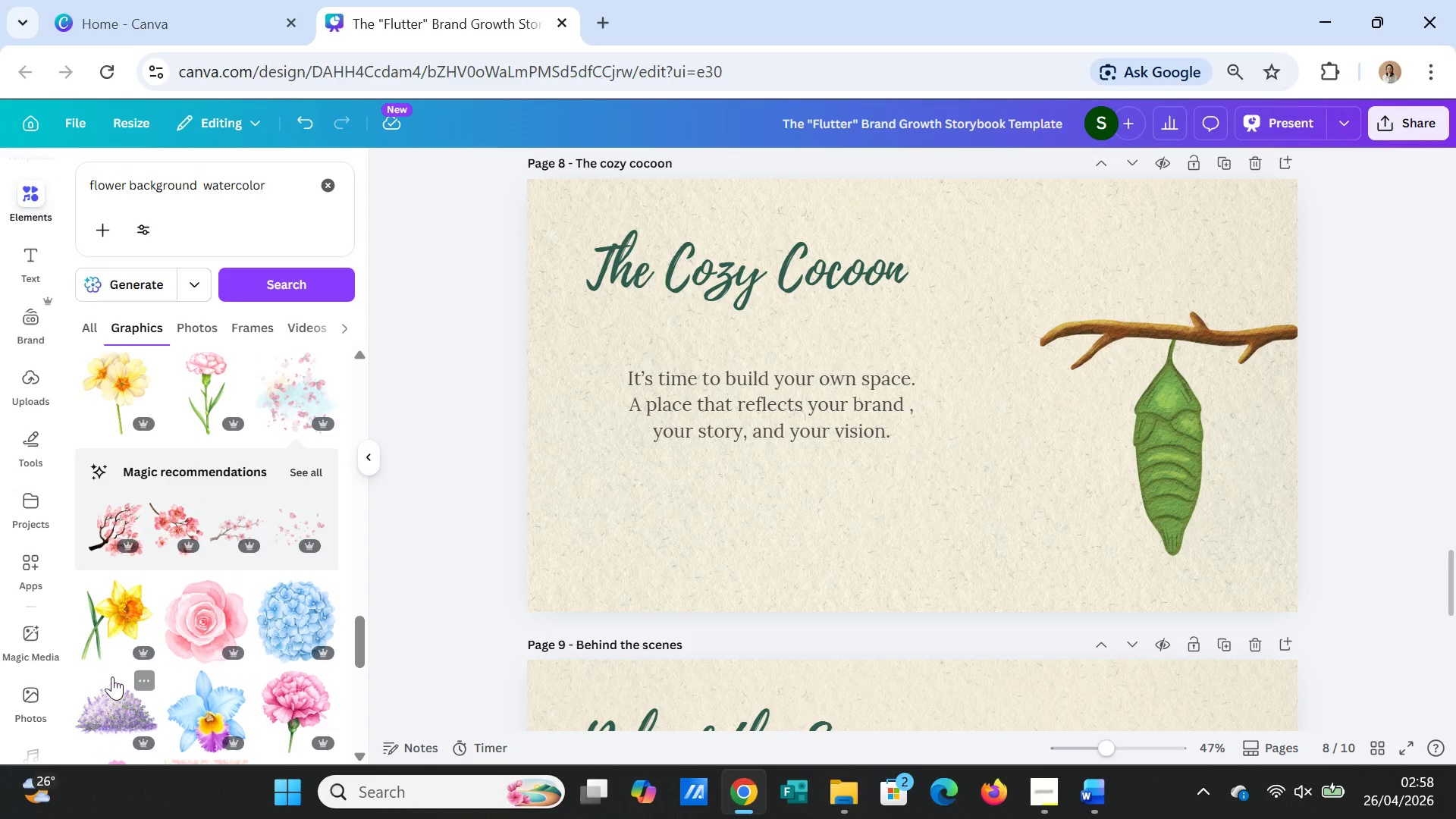 
left_click([110, 617])
 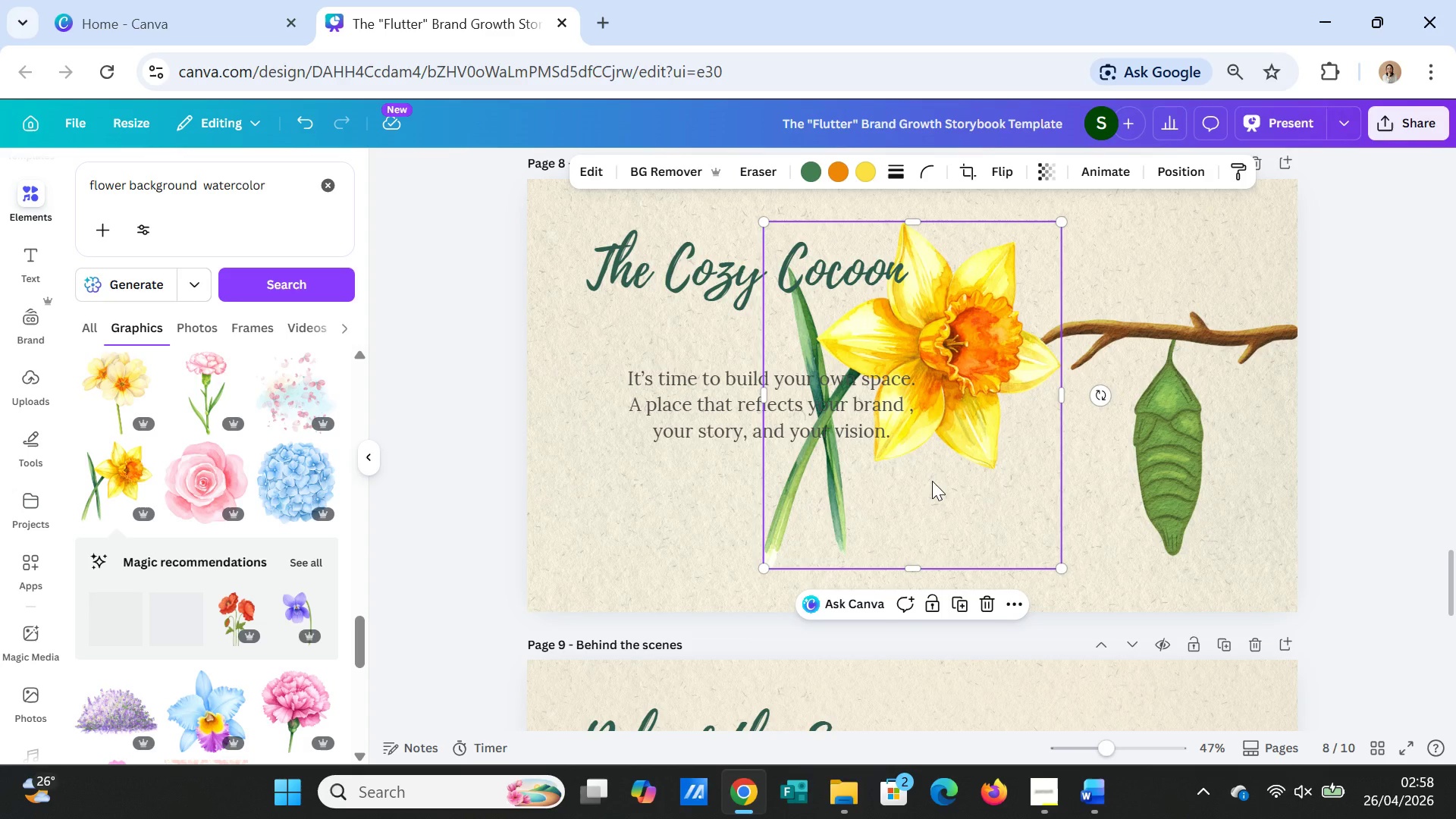 
left_click_drag(start_coordinate=[932, 481], to_coordinate=[641, 549])
 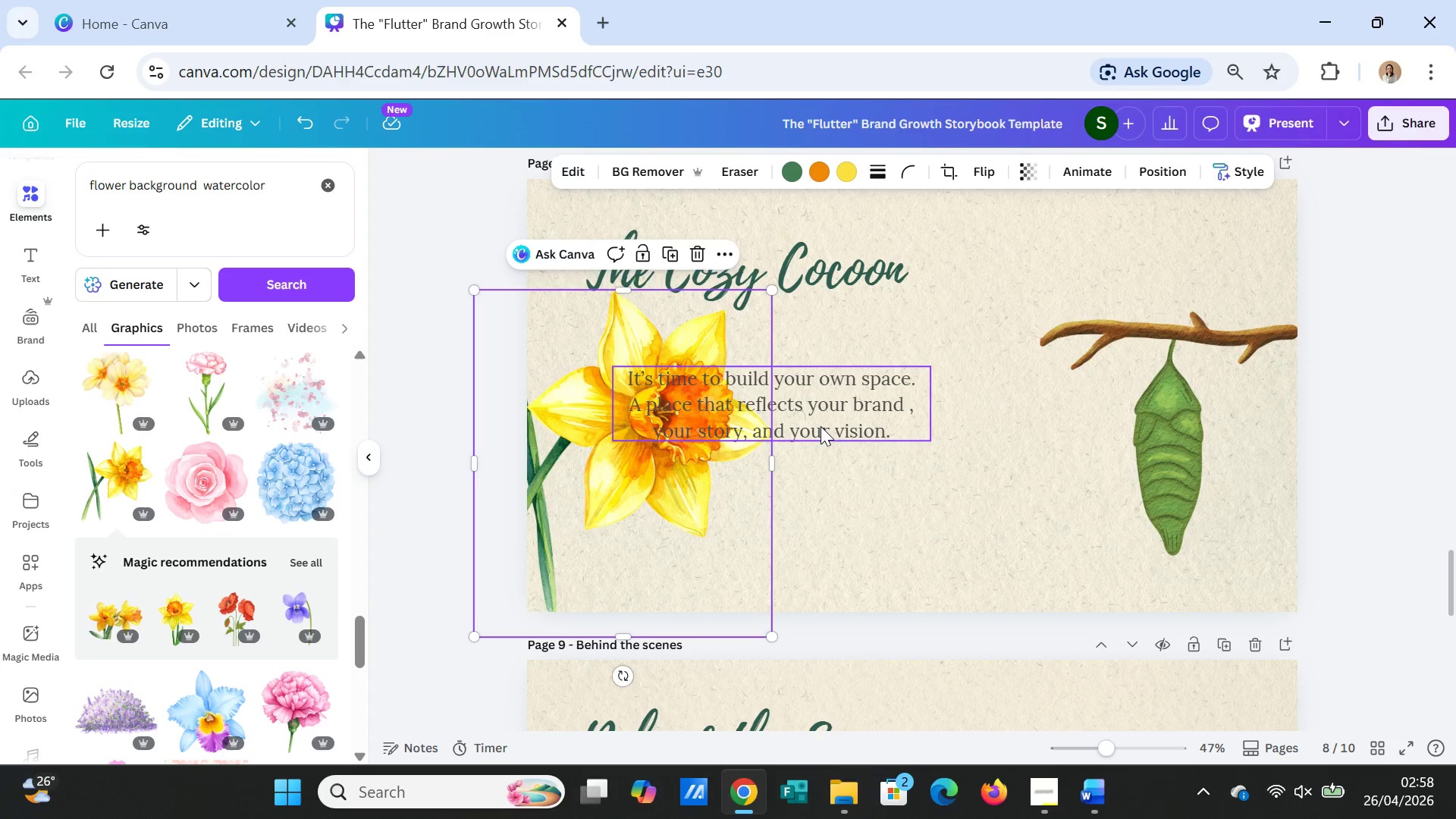 
left_click_drag(start_coordinate=[821, 426], to_coordinate=[950, 431])
 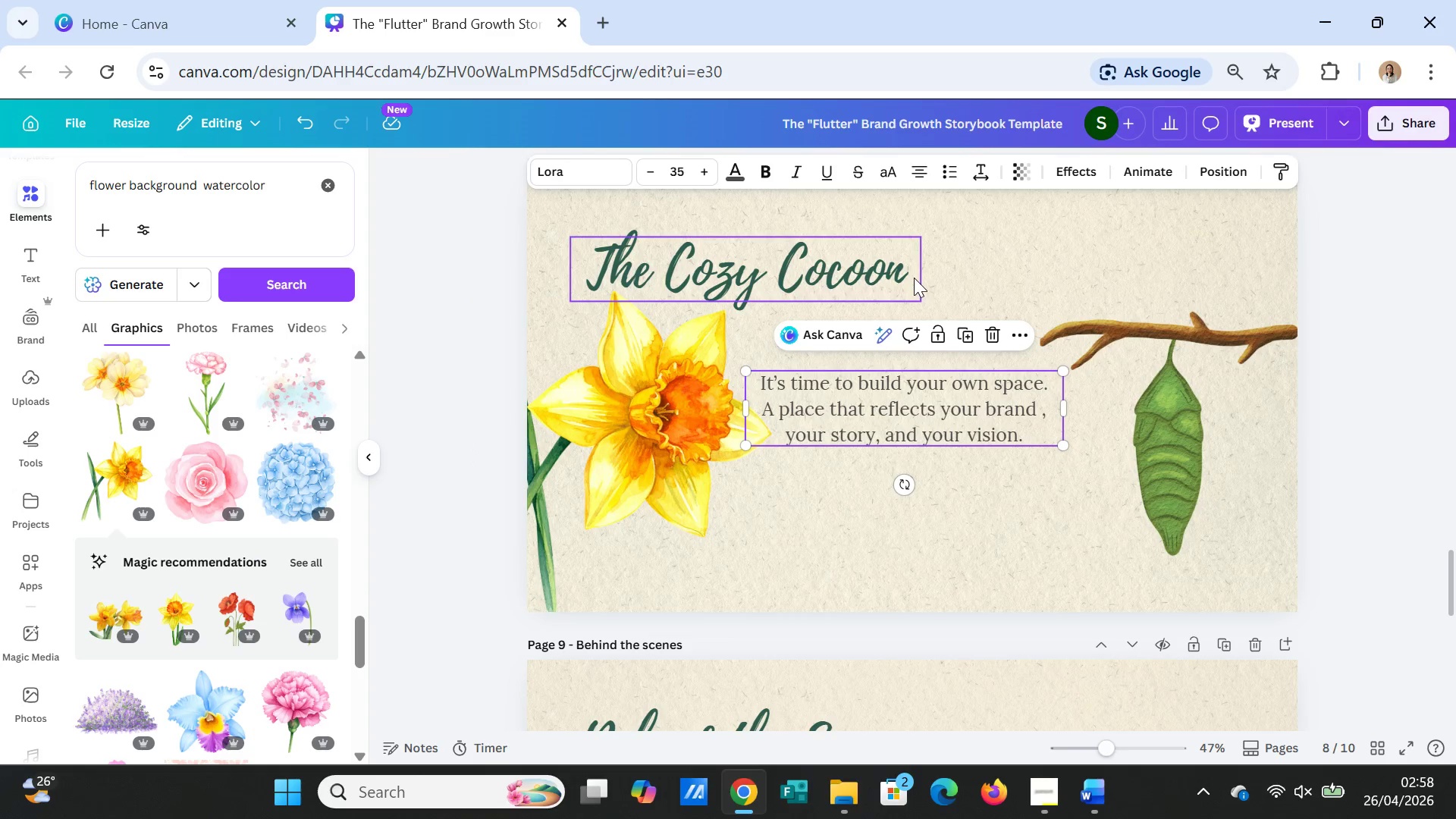 
left_click([908, 278])
 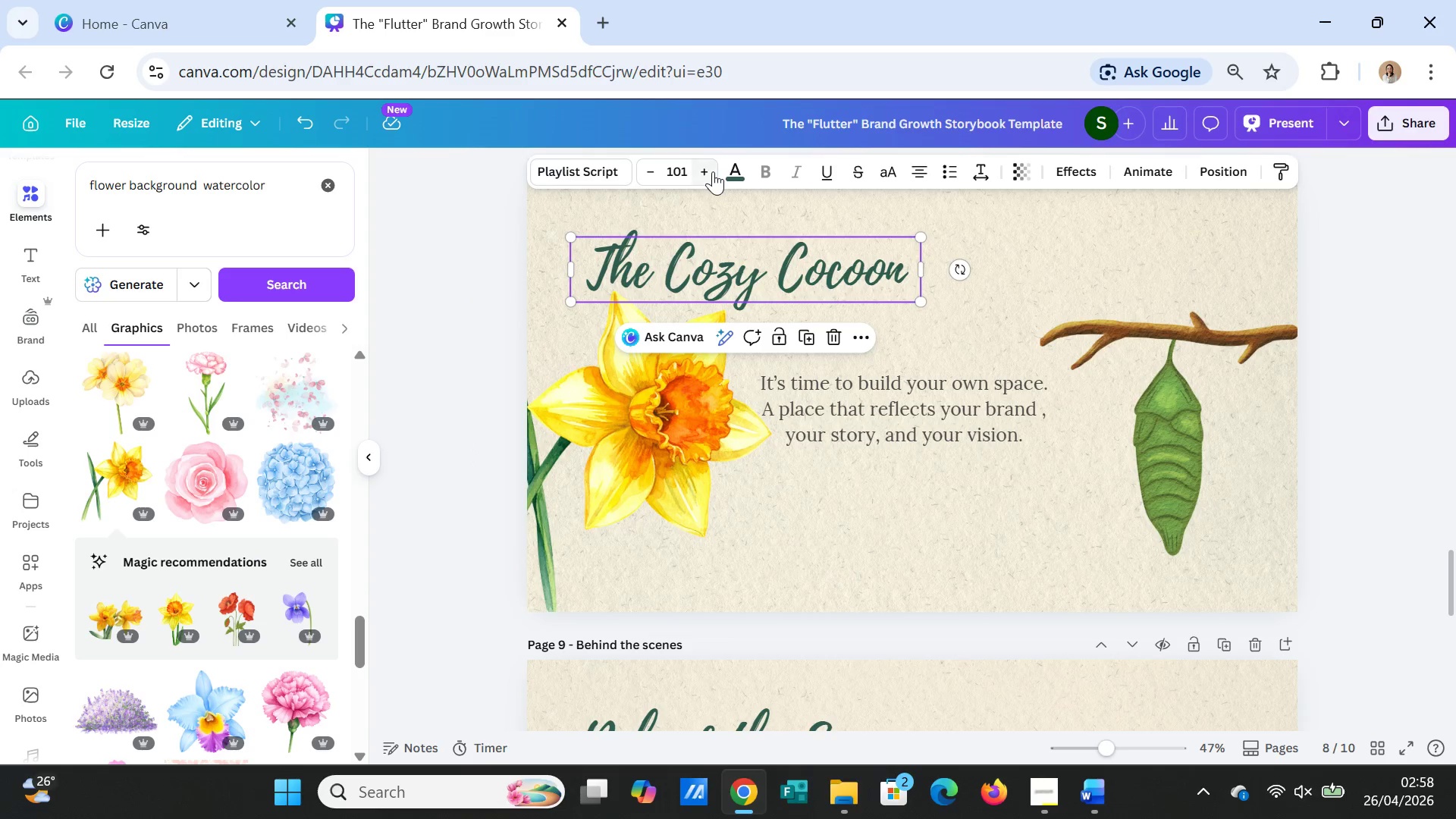 
double_click([713, 171])
 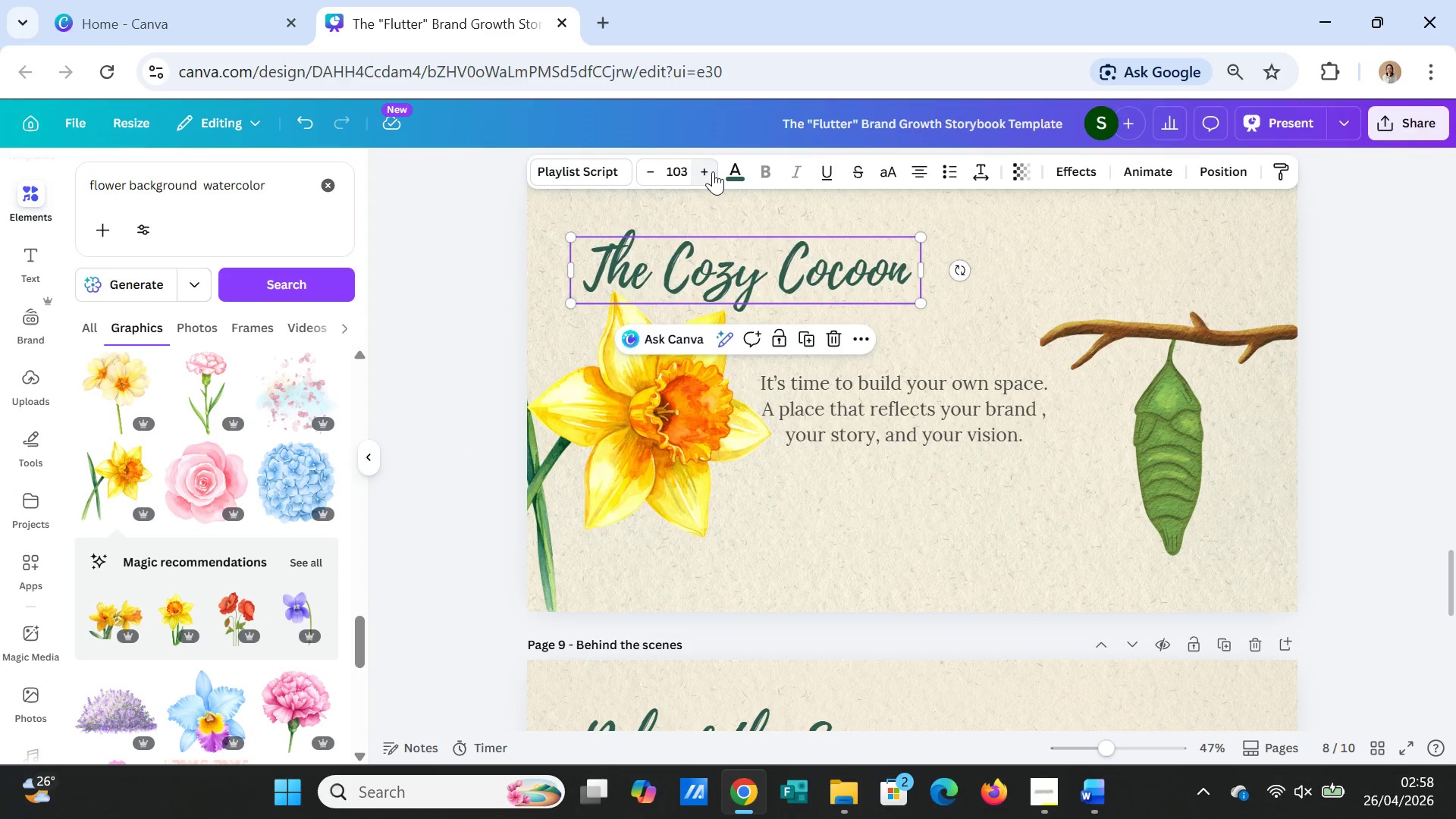 
triple_click([713, 171])
 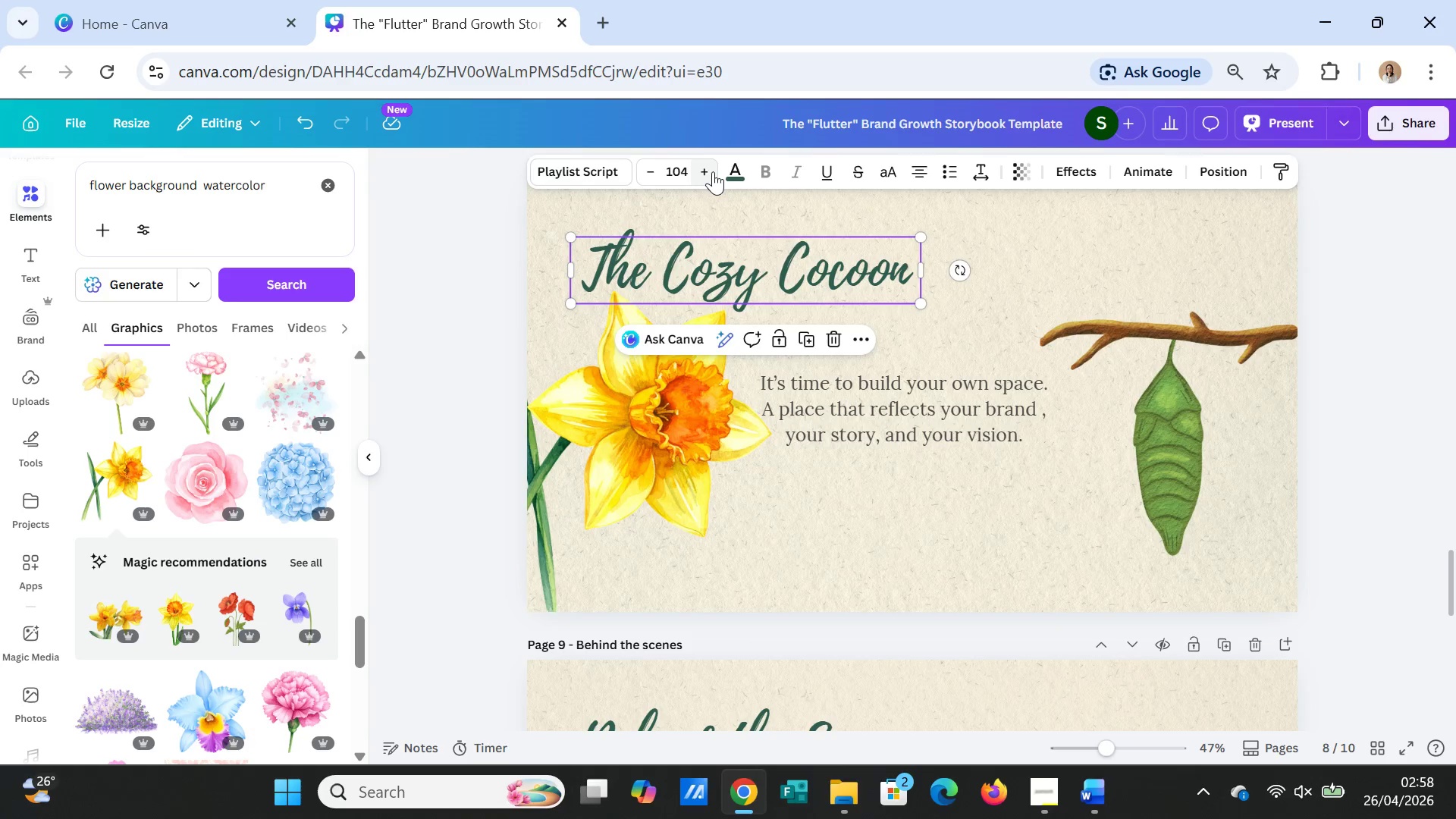 
triple_click([713, 171])
 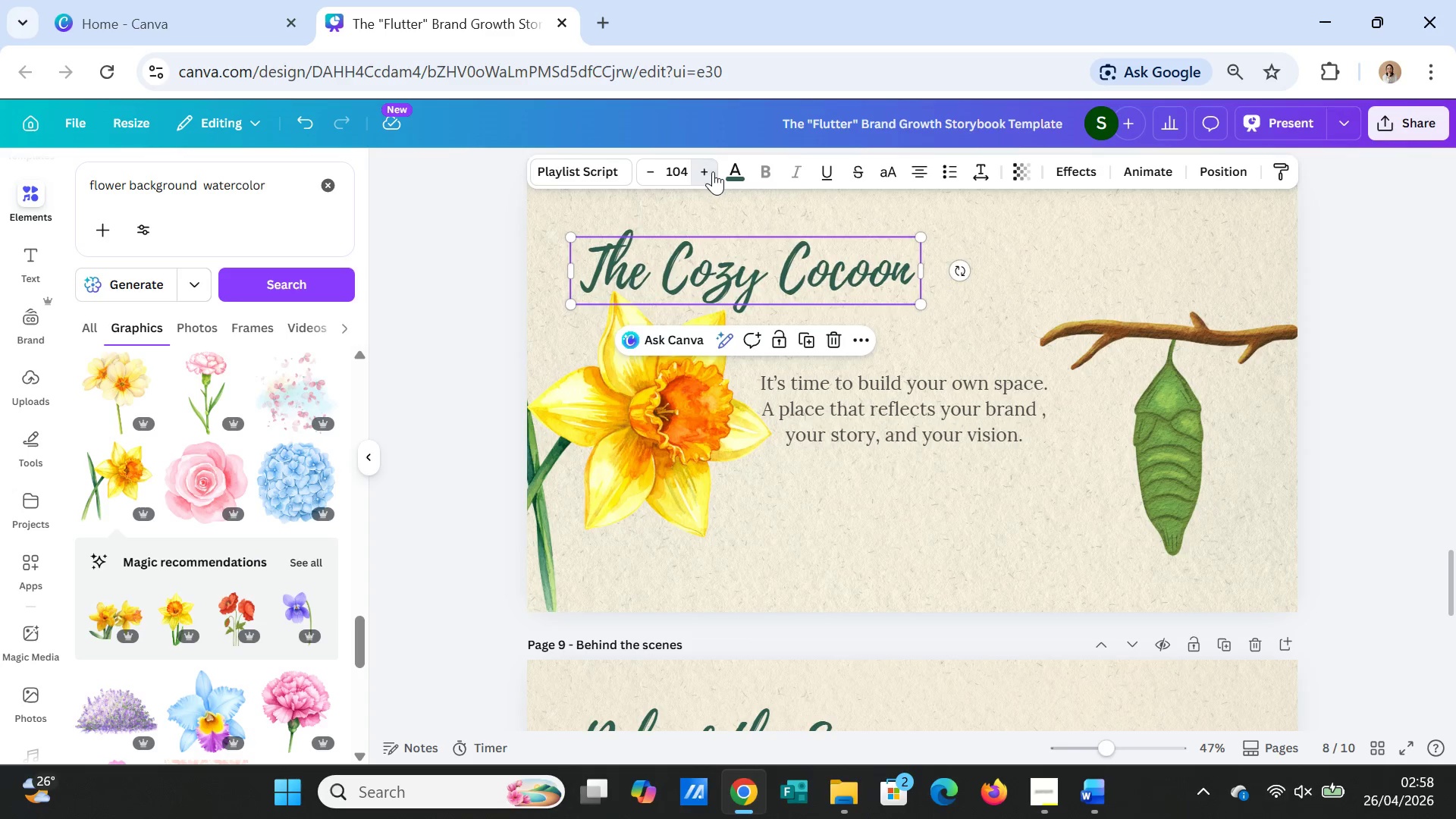 
triple_click([713, 171])
 